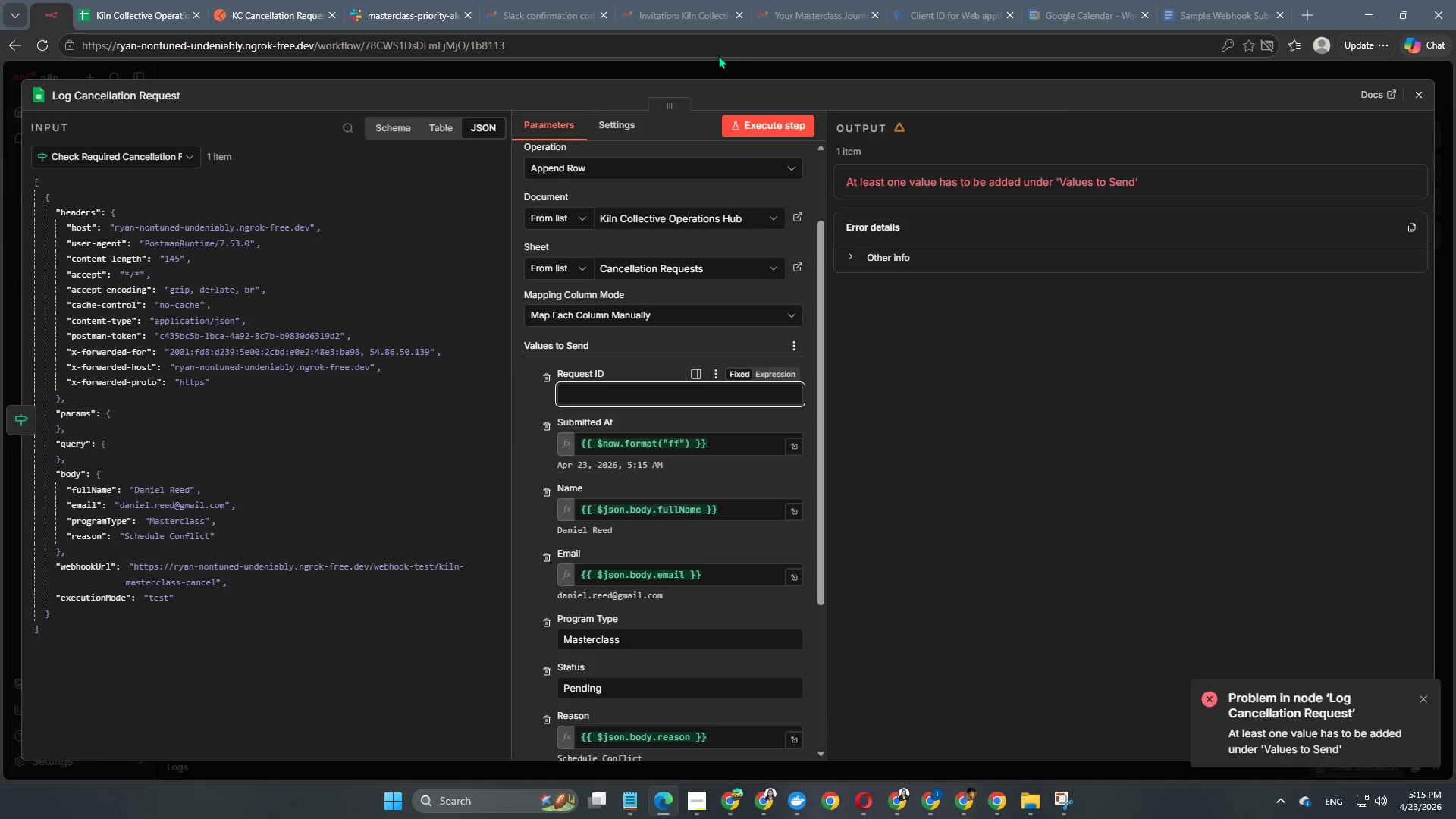 
left_click([709, 64])
 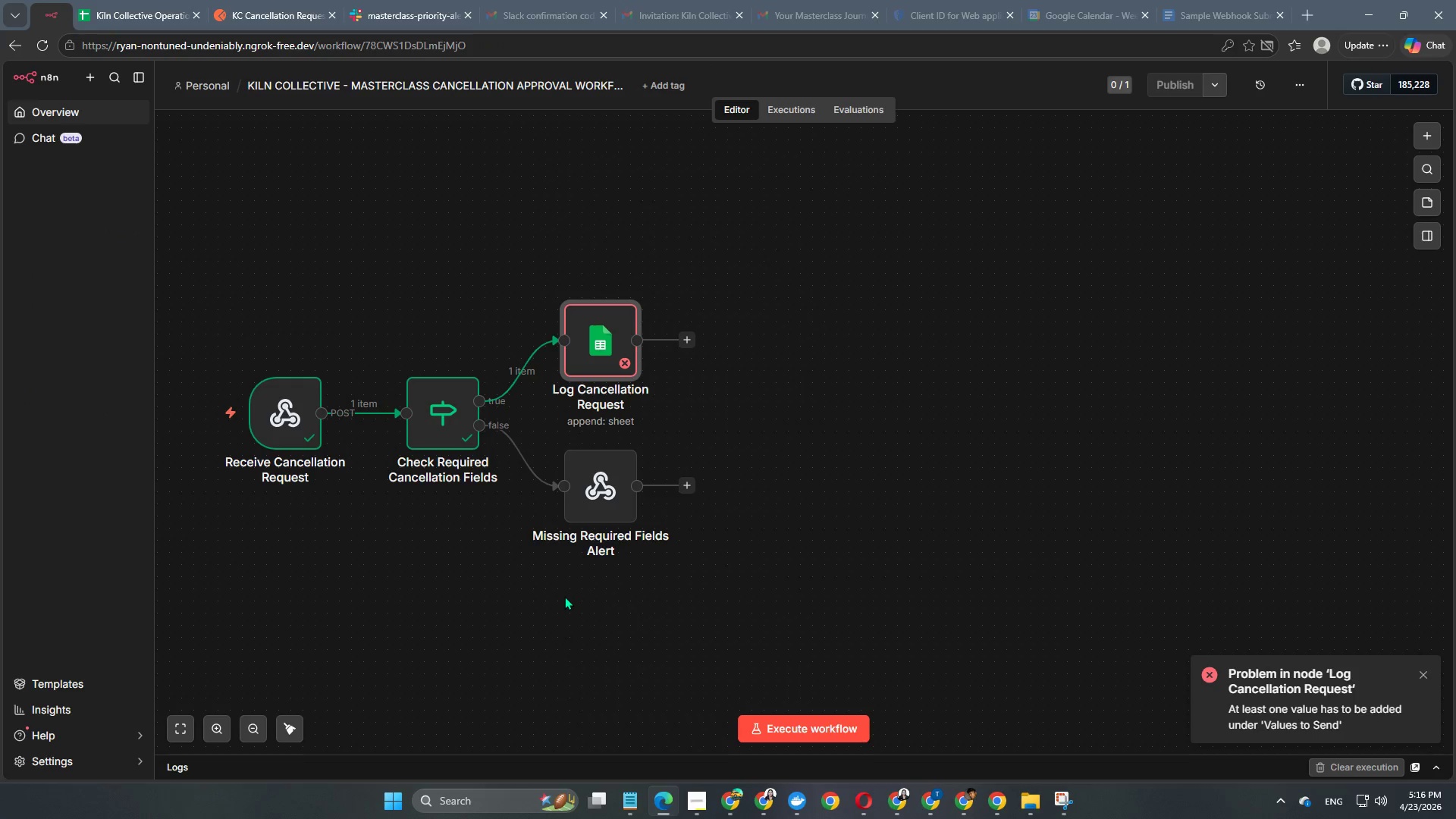 
left_click_drag(start_coordinate=[554, 598], to_coordinate=[560, 598])
 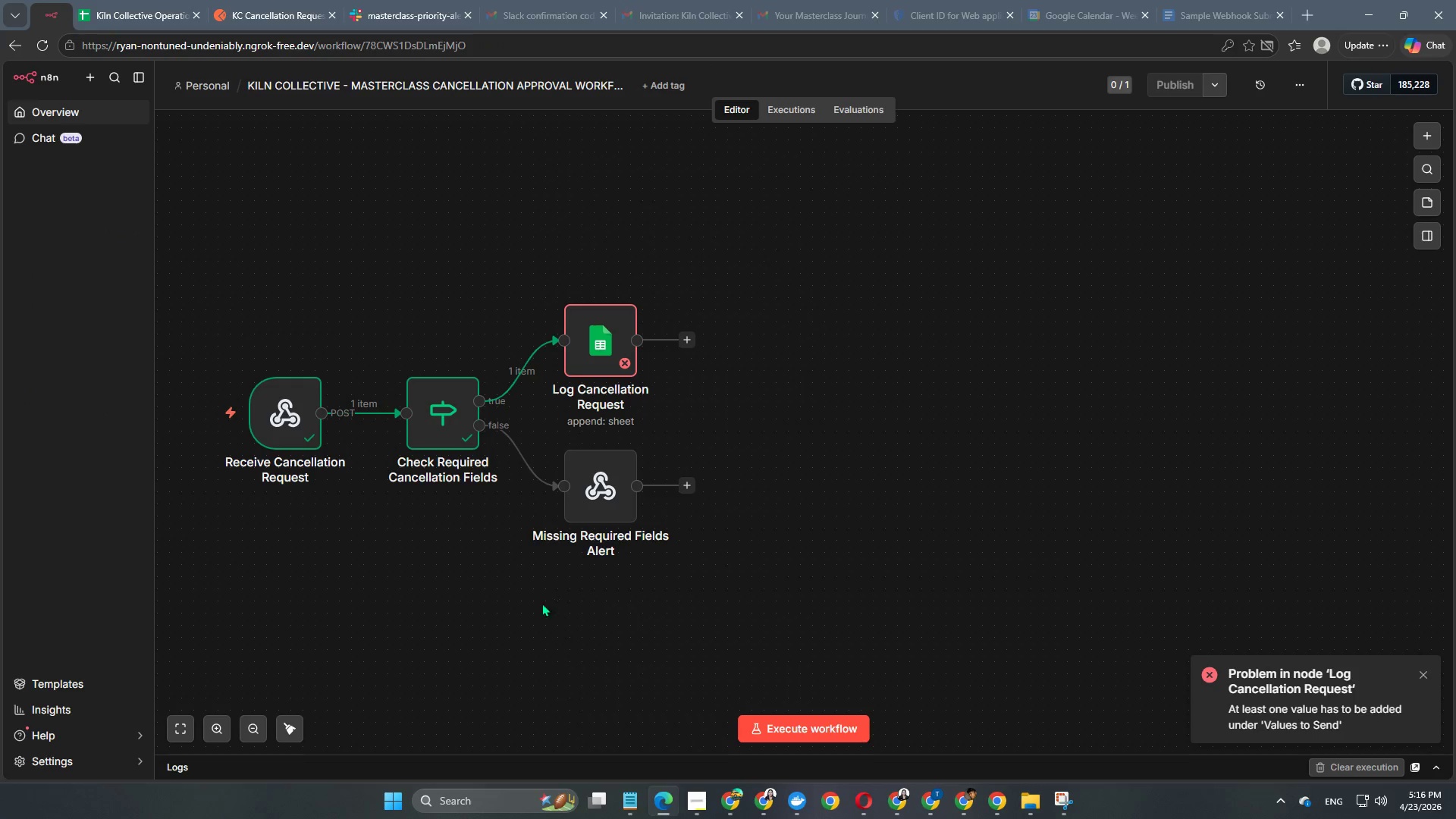 
hold_key(key=Space, duration=0.97)
 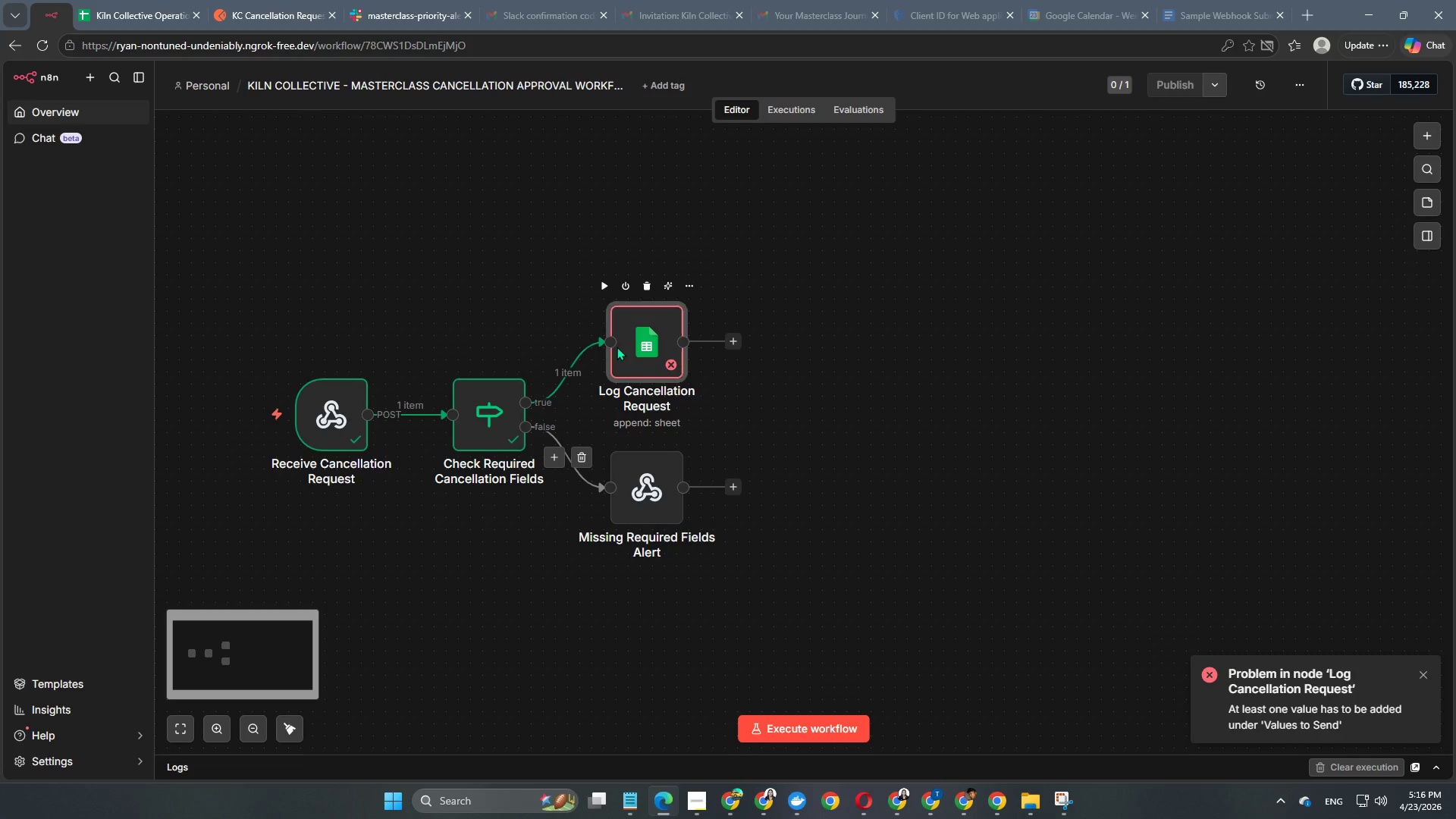 
left_click_drag(start_coordinate=[526, 609], to_coordinate=[572, 610])
 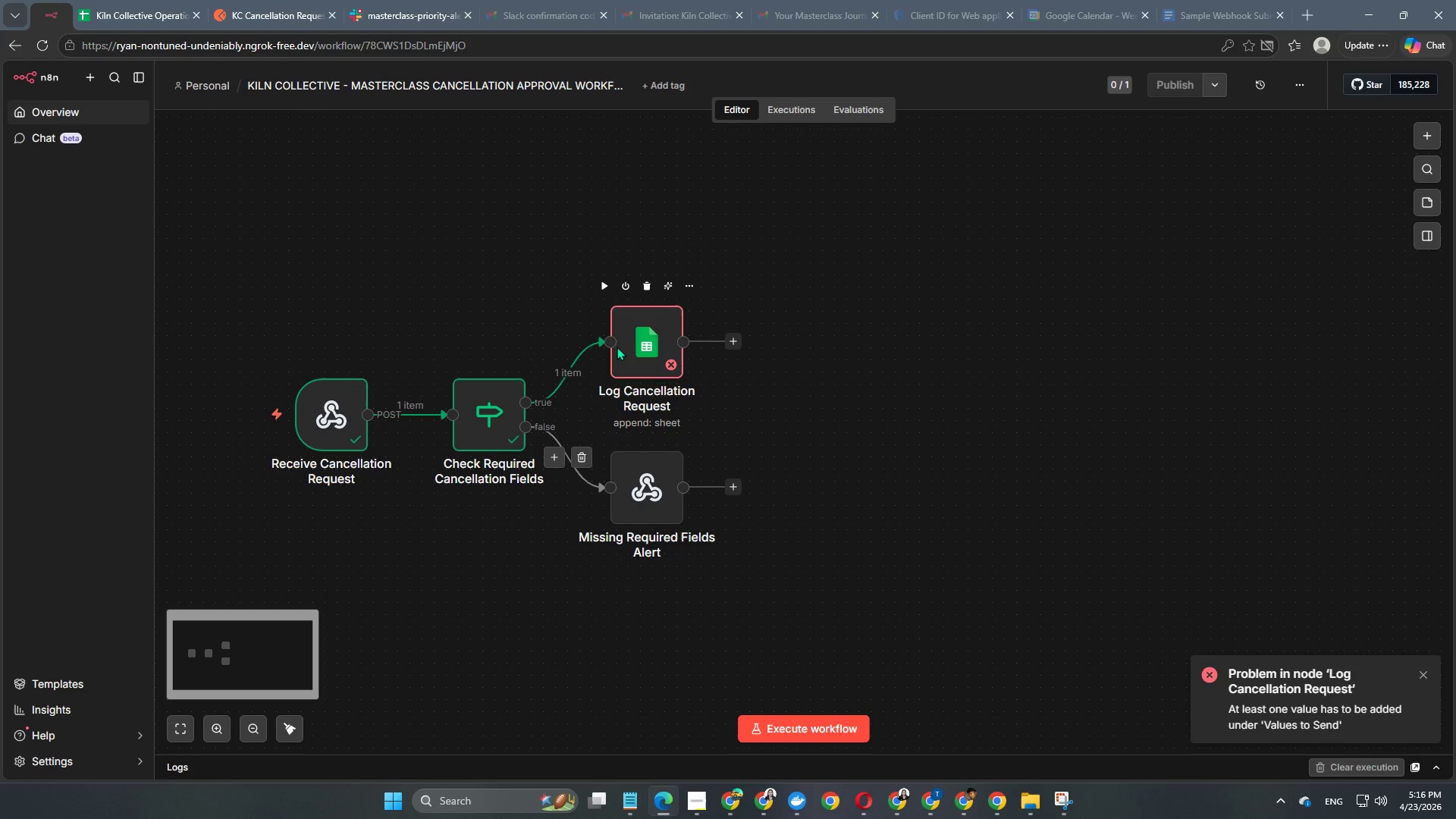 
double_click([617, 347])
 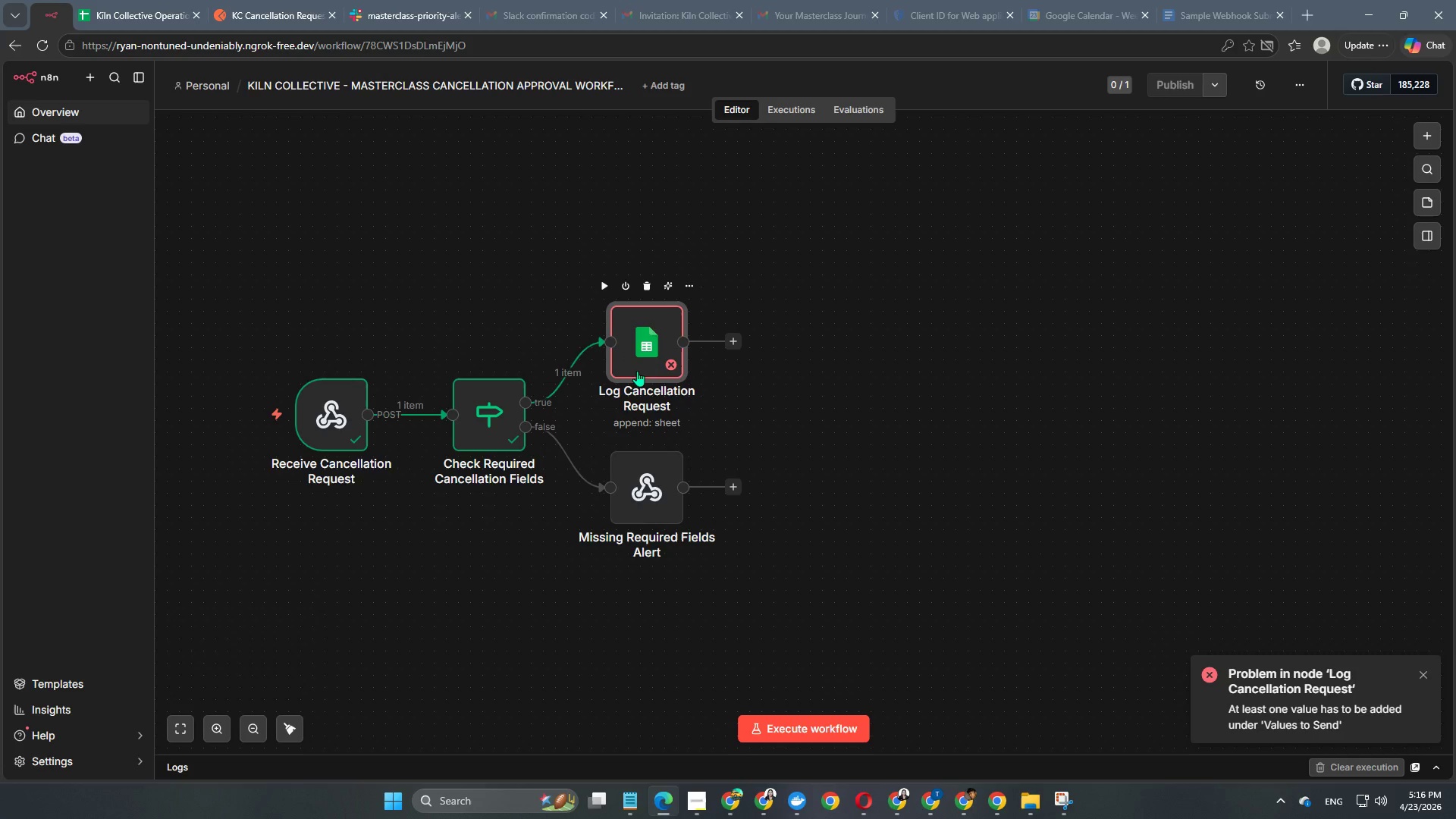 
double_click([640, 359])
 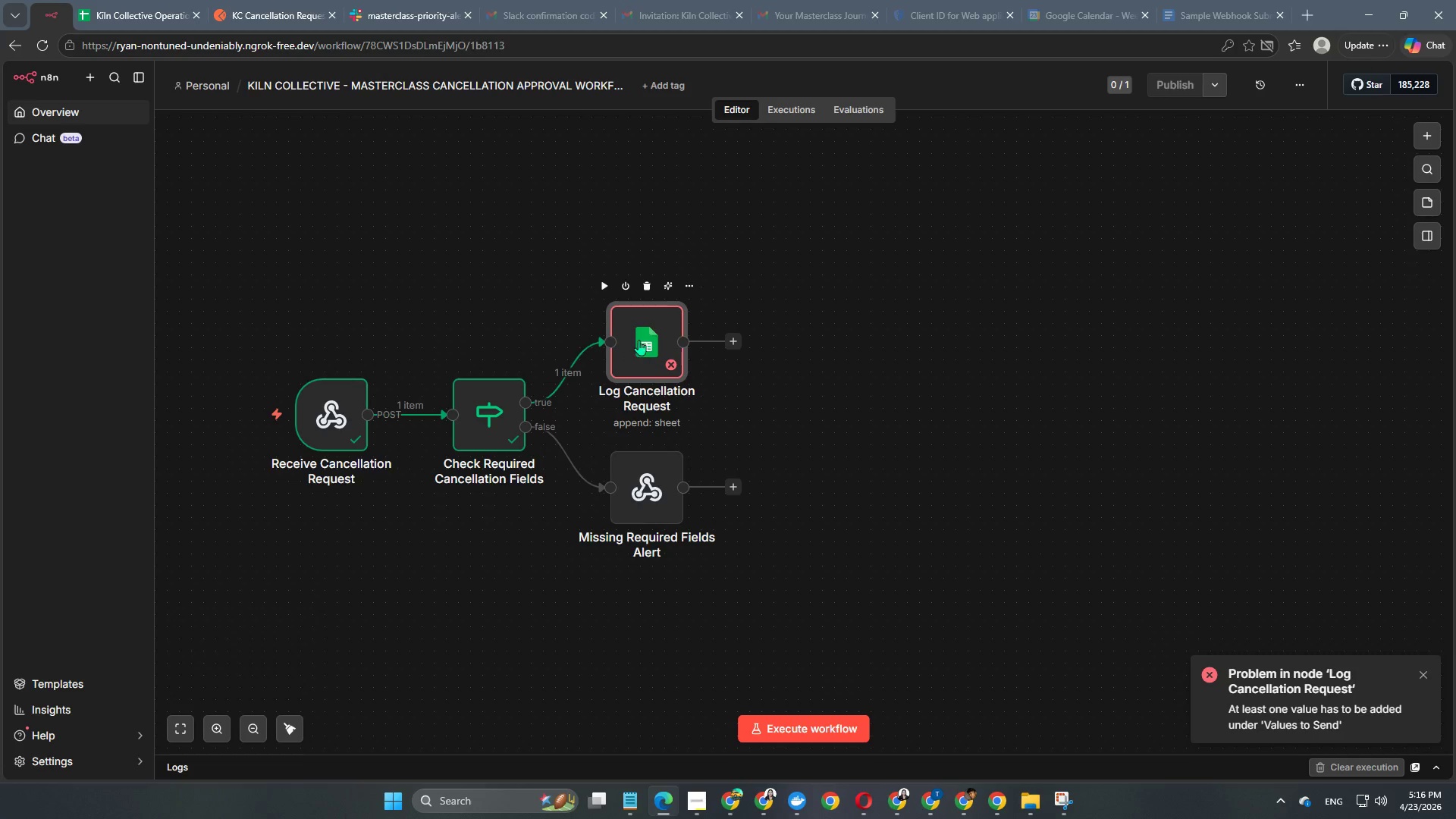 
double_click([639, 340])
 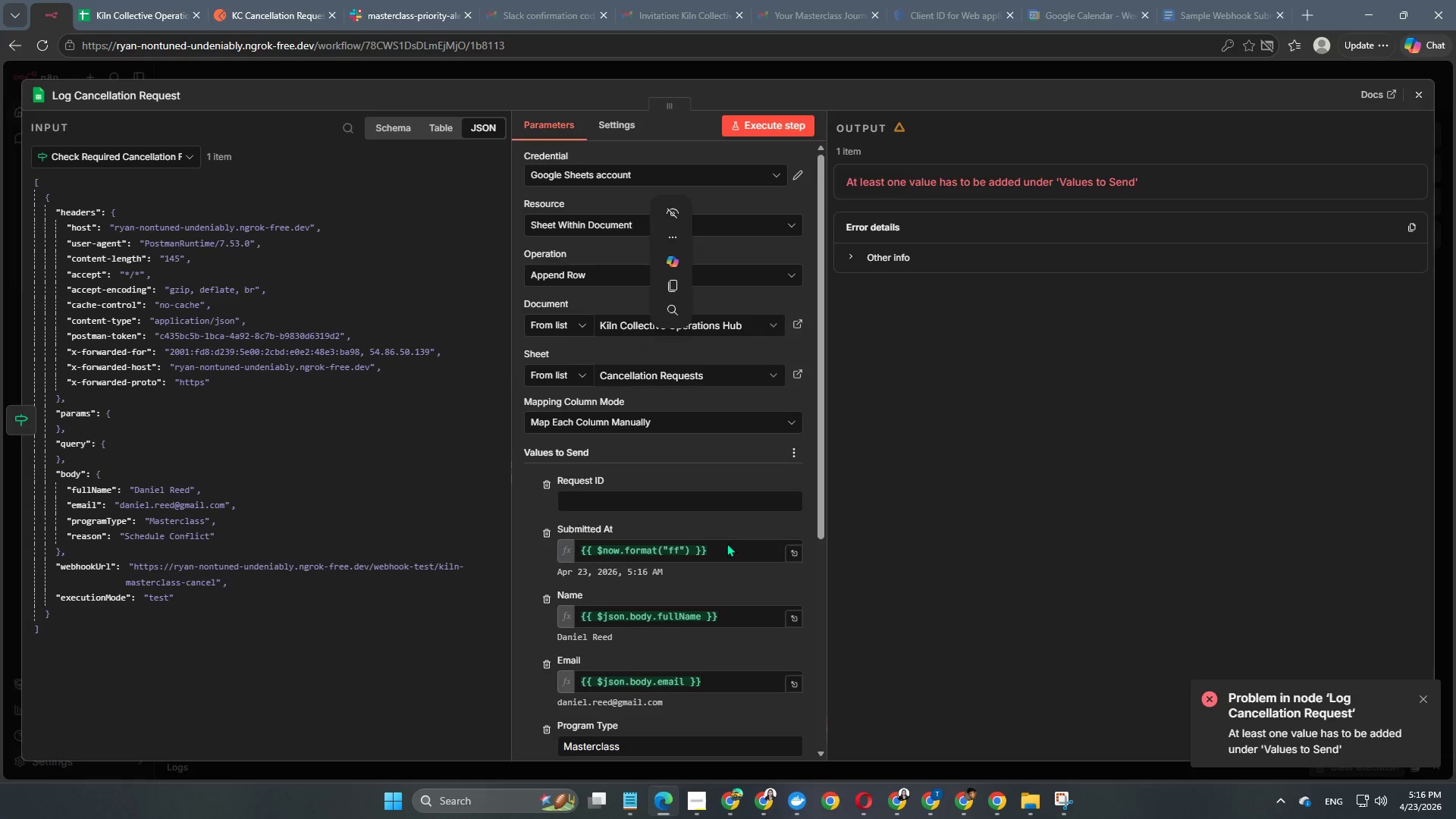 
scroll: coordinate [726, 543], scroll_direction: down, amount: 6.0
 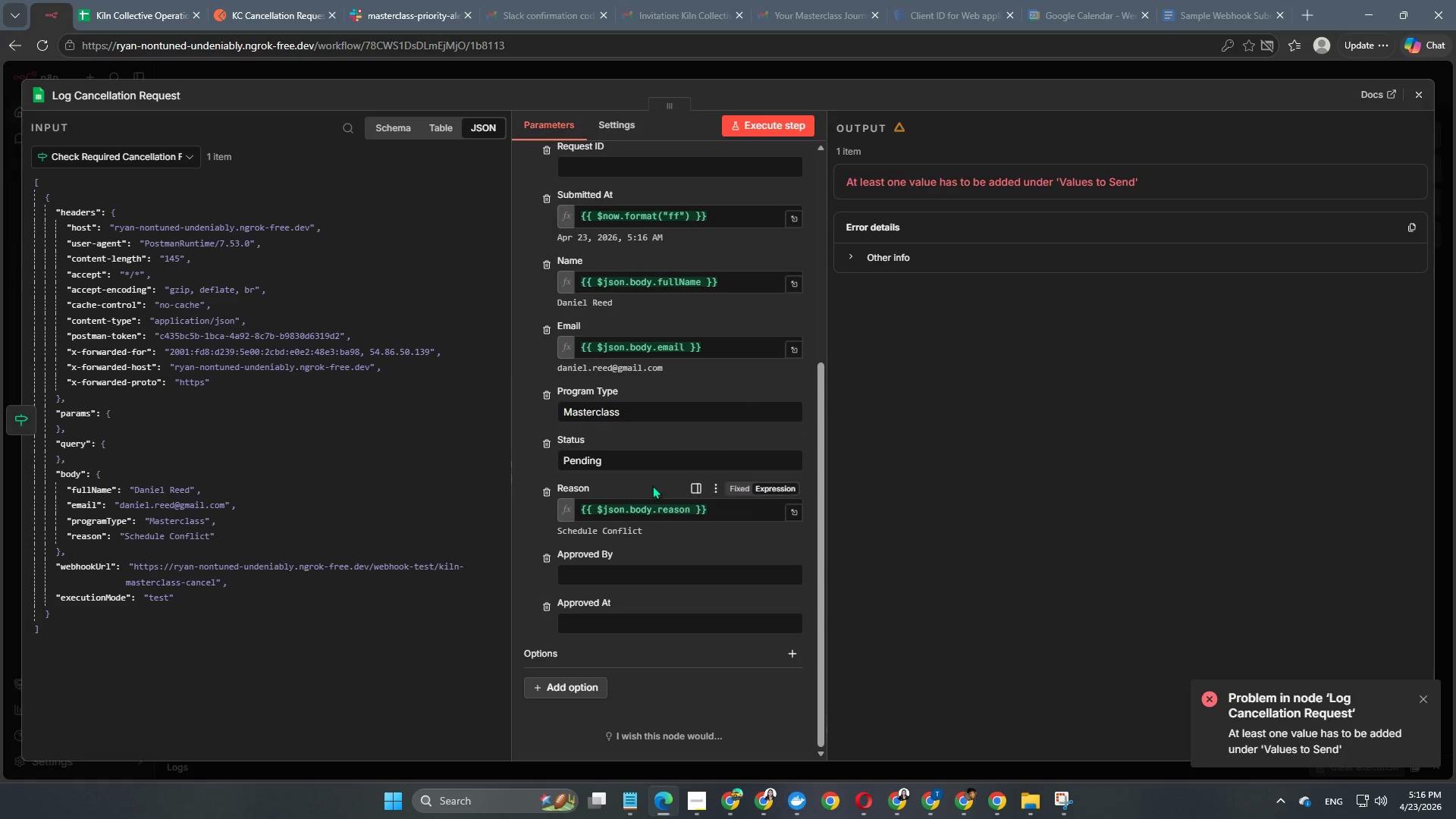 
scroll: coordinate [652, 485], scroll_direction: up, amount: 2.0
 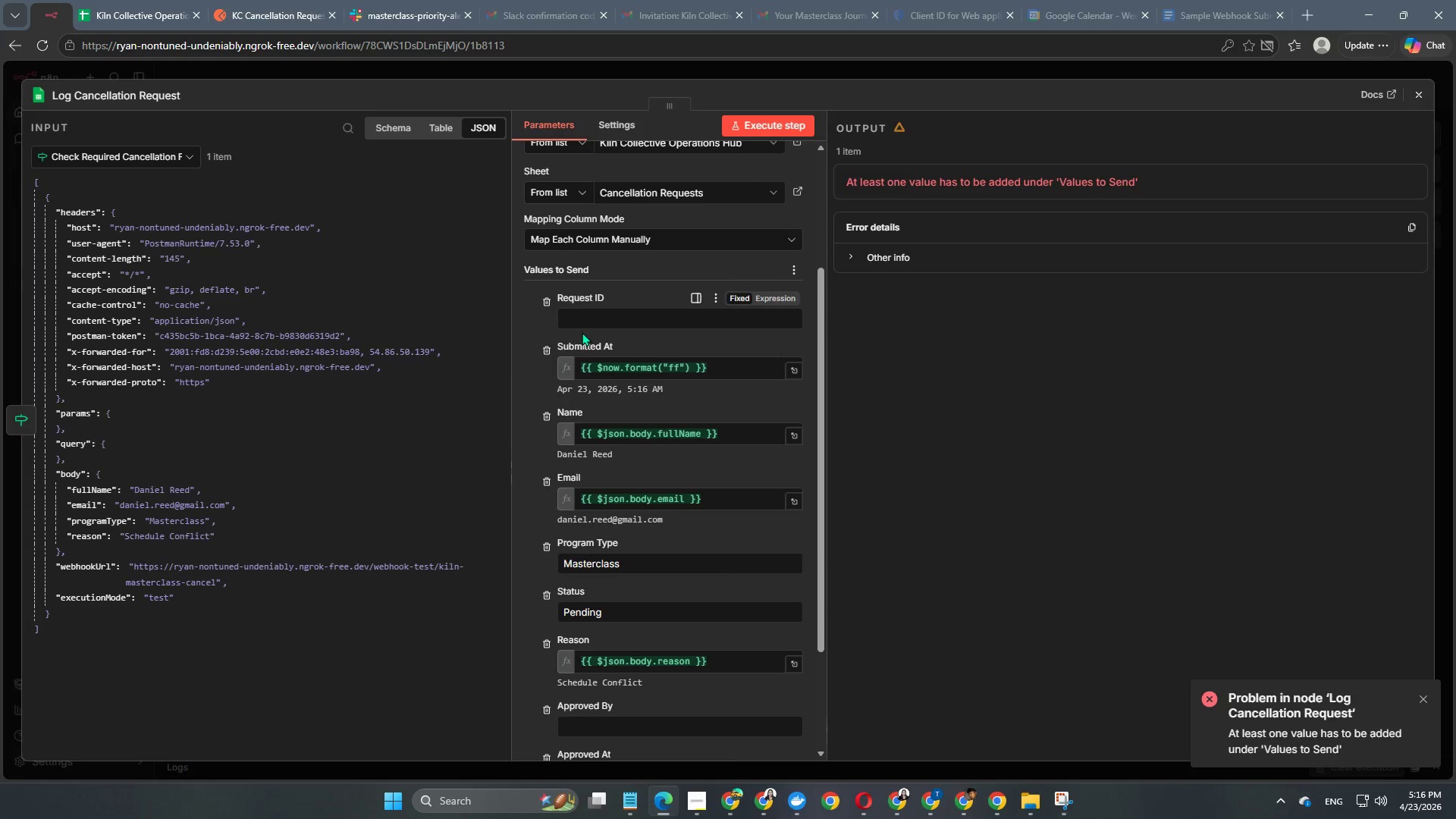 
double_click([585, 325])
 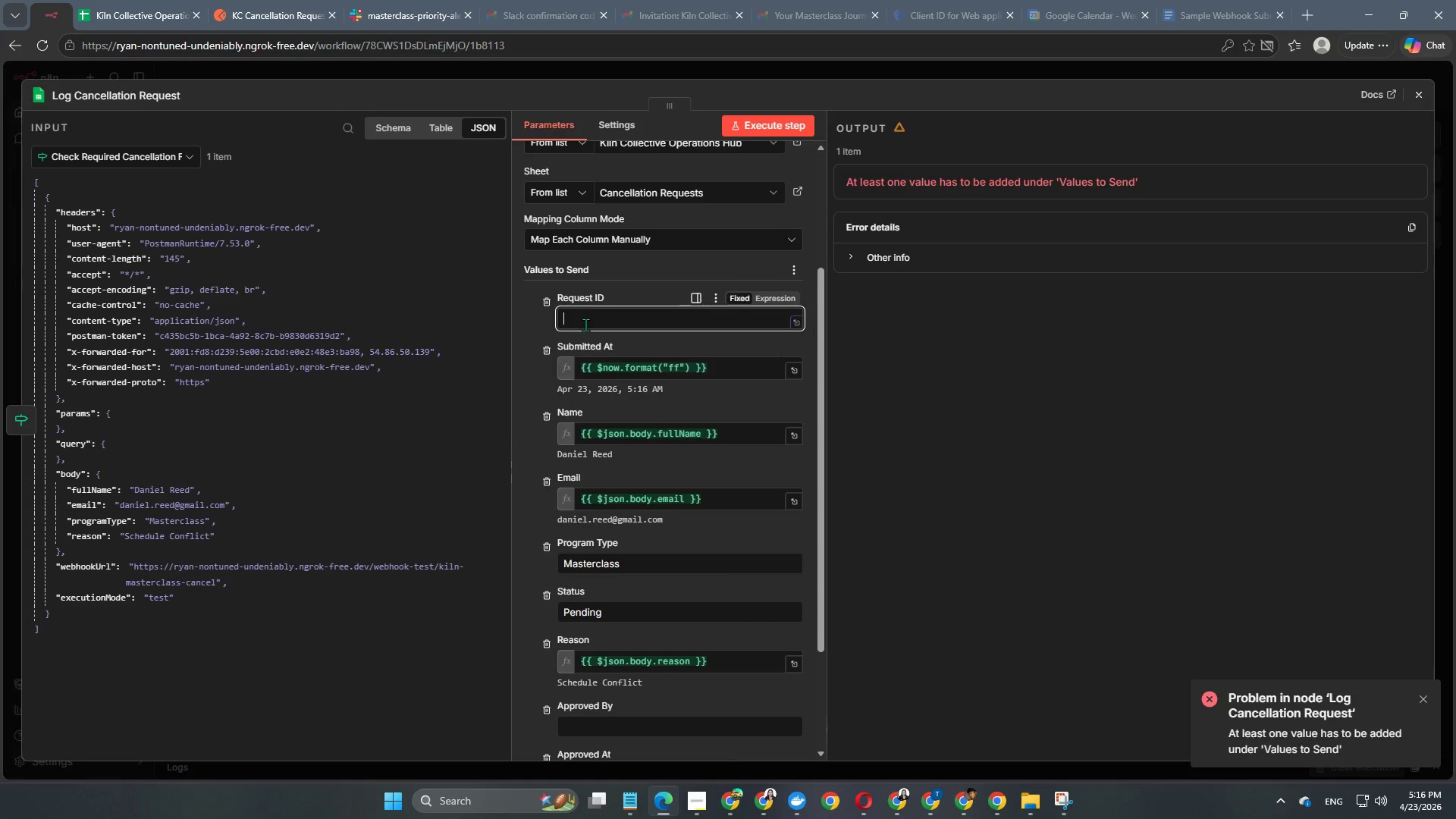 
type(CAN-)
 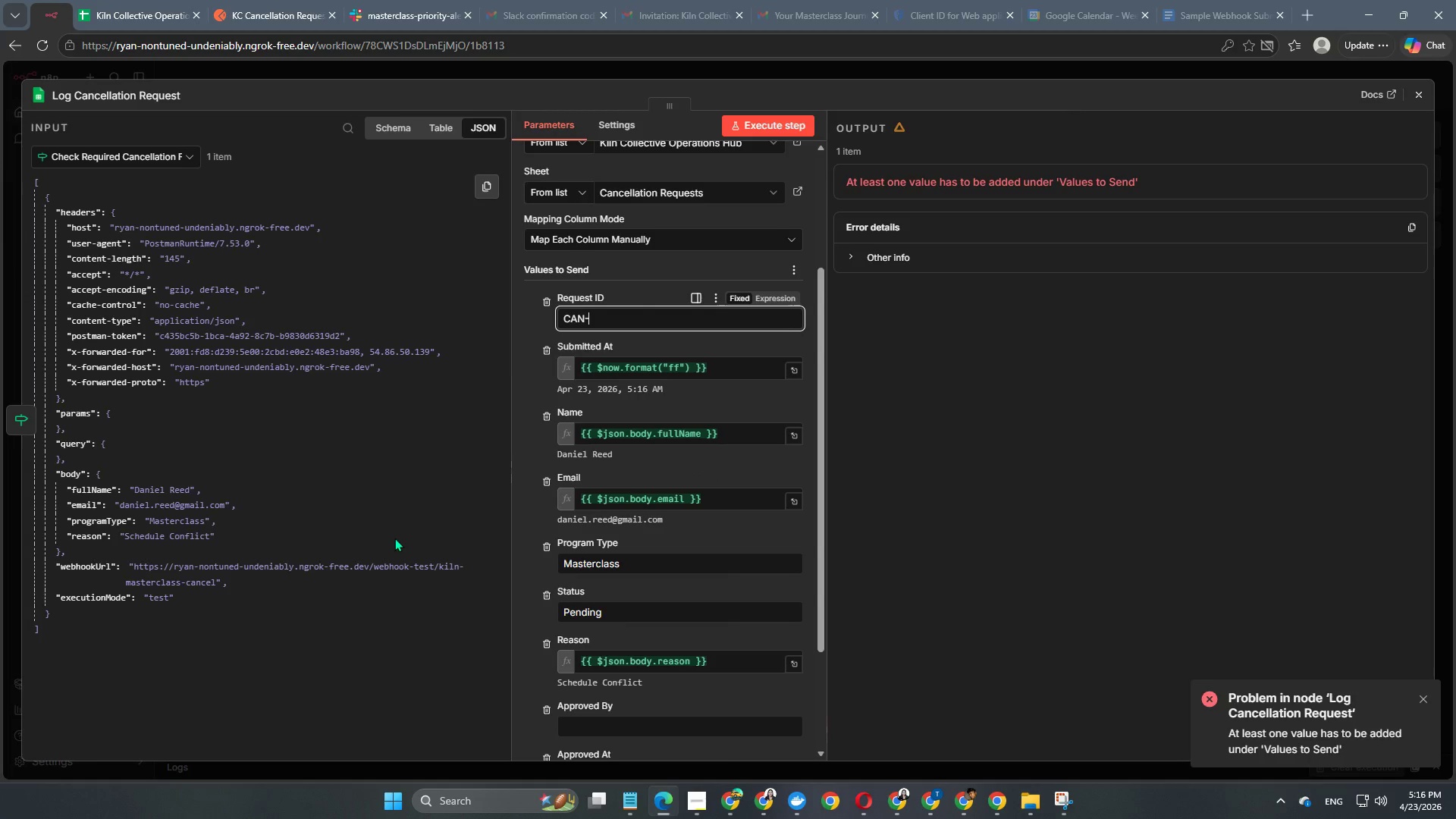 
wait(5.8)
 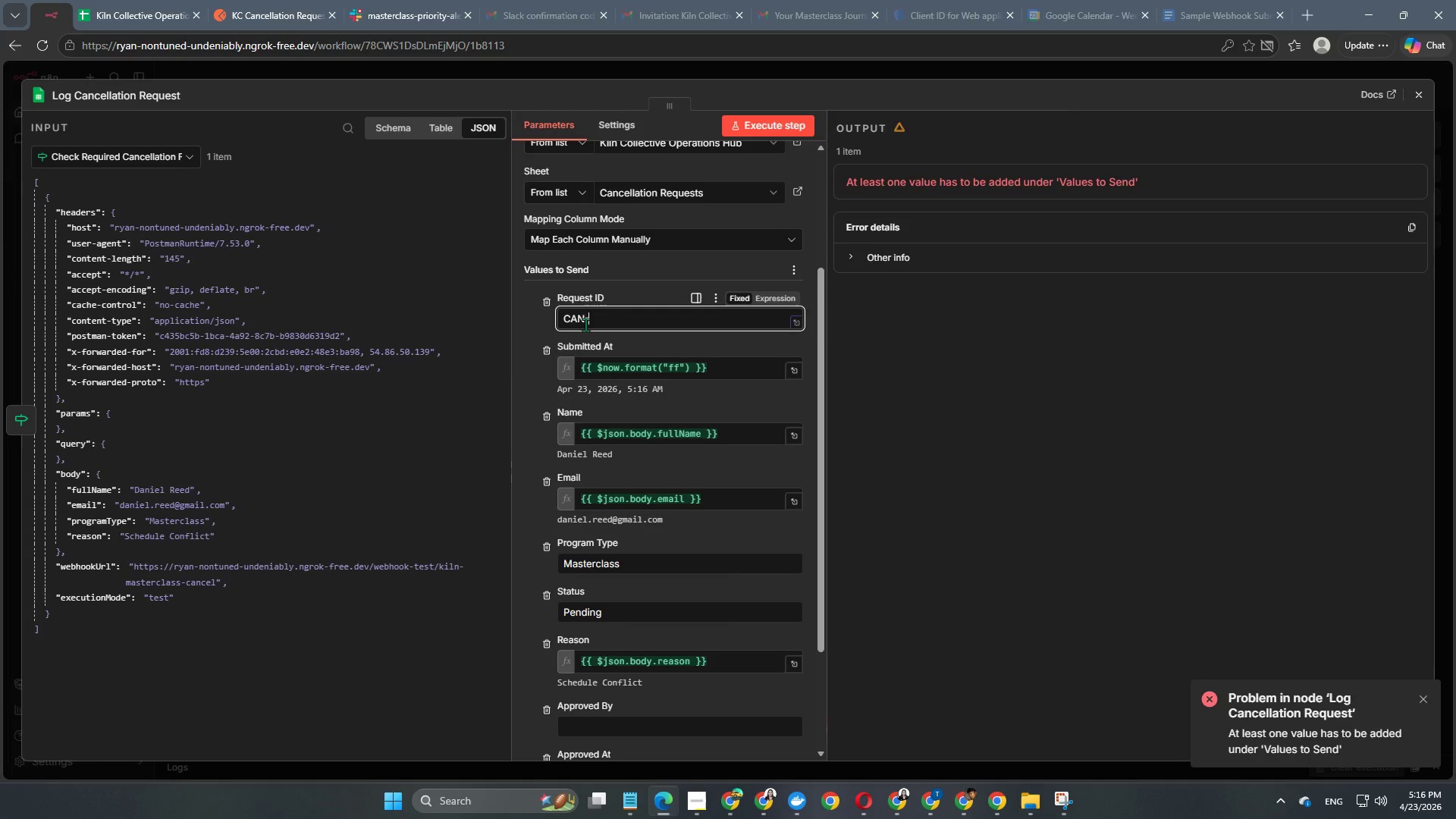 
scroll: coordinate [663, 487], scroll_direction: down, amount: 3.0
 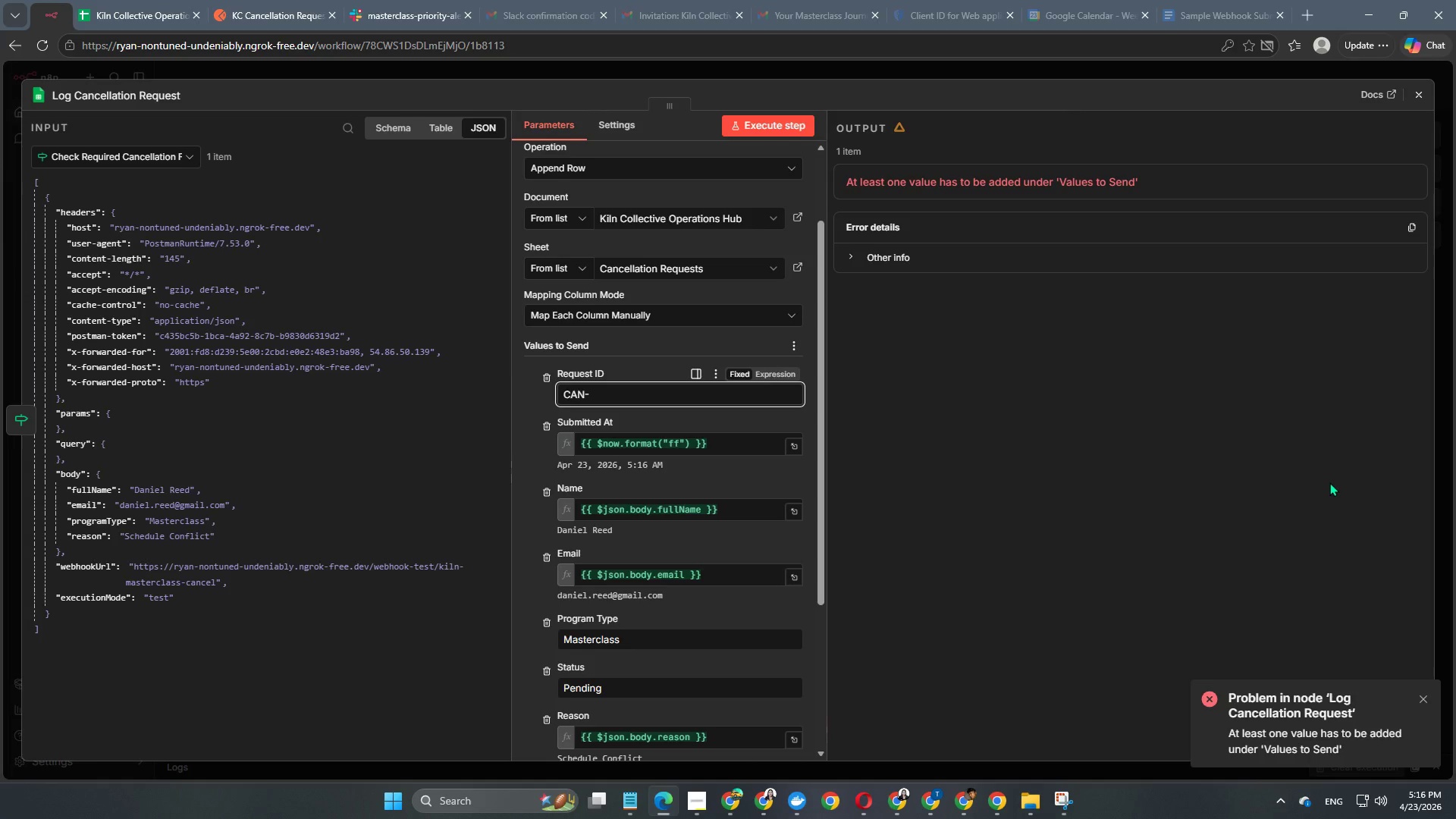 
wait(29.17)
 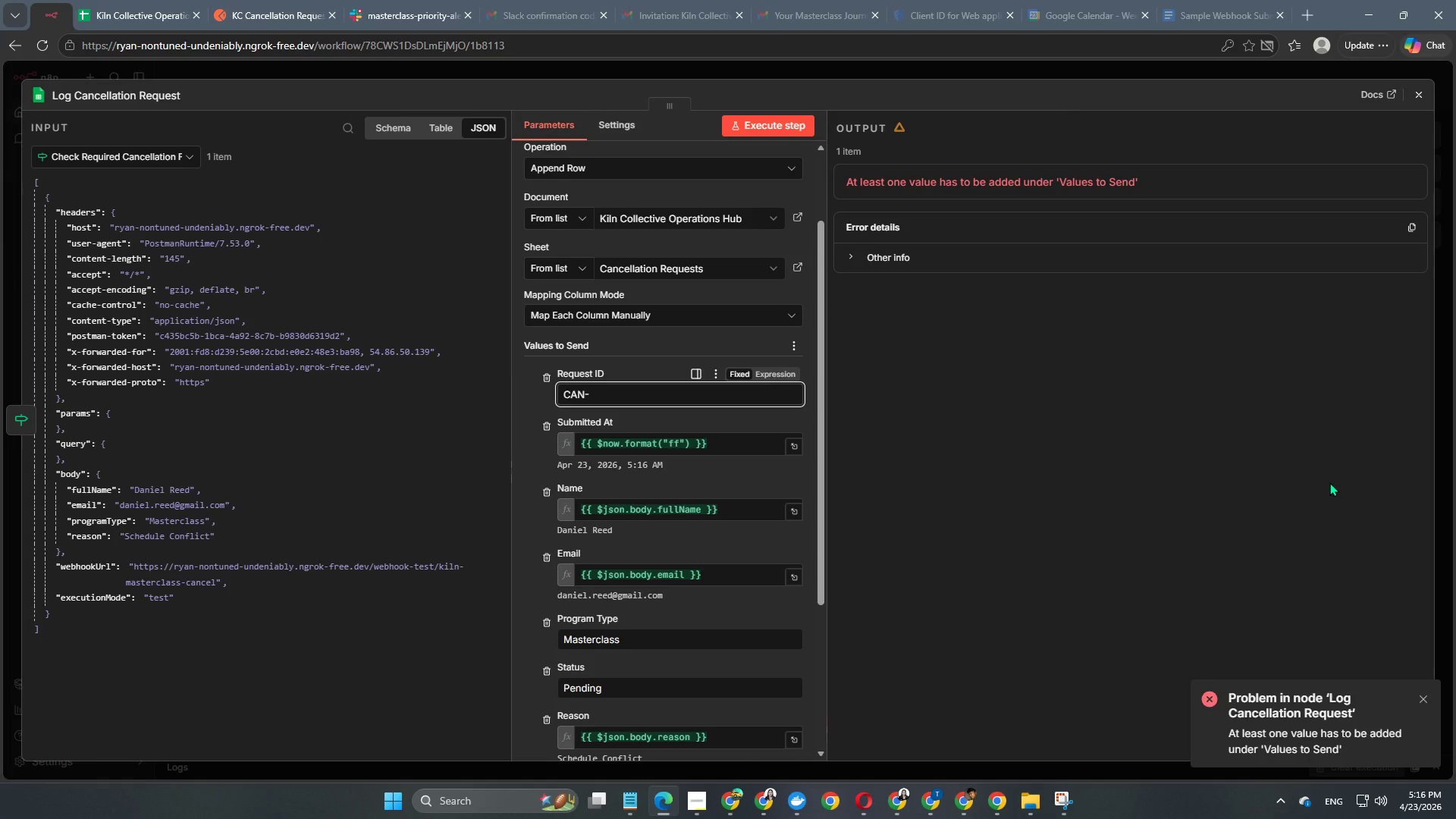 
left_click([609, 67])
 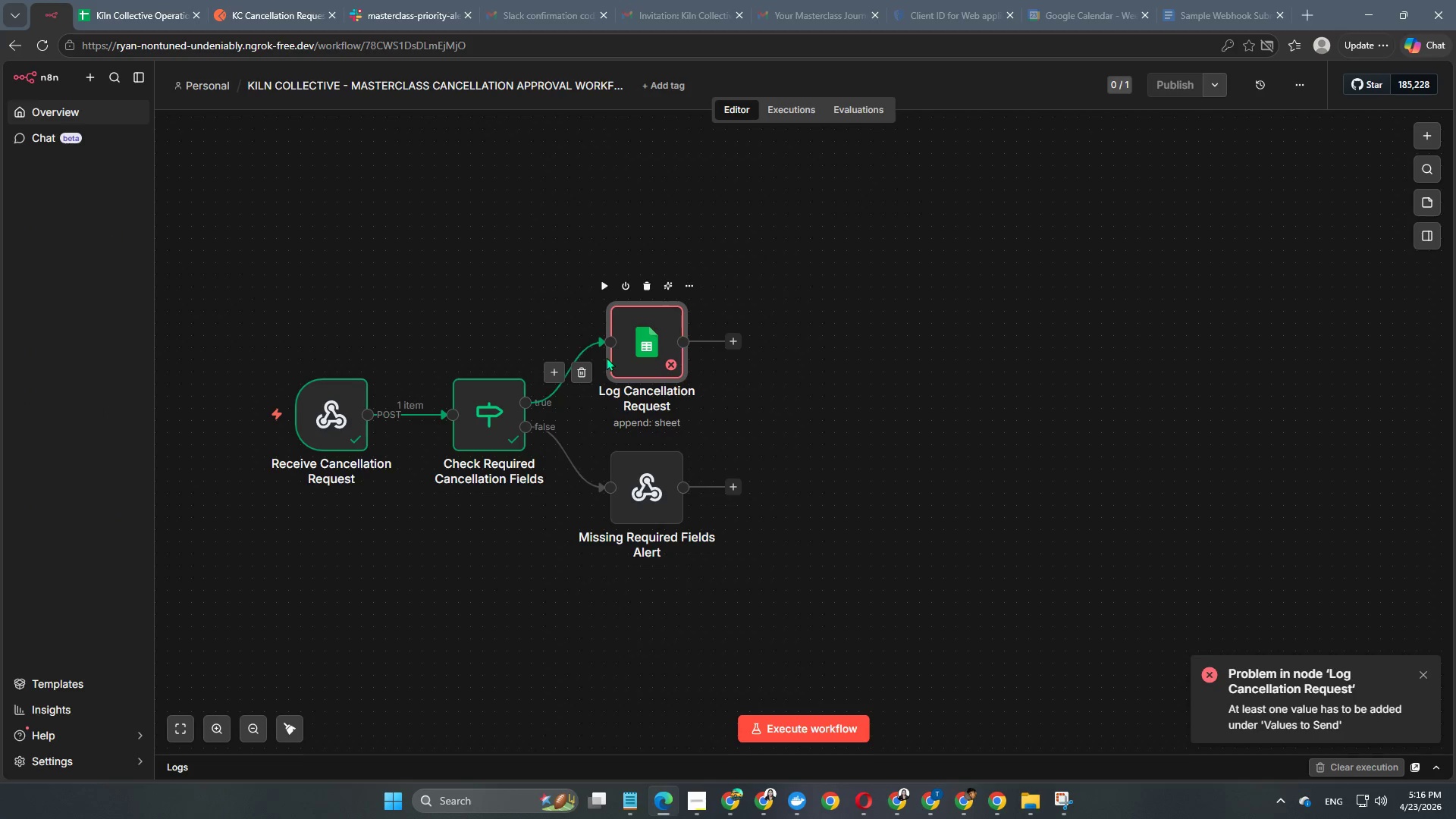 
left_click([576, 372])
 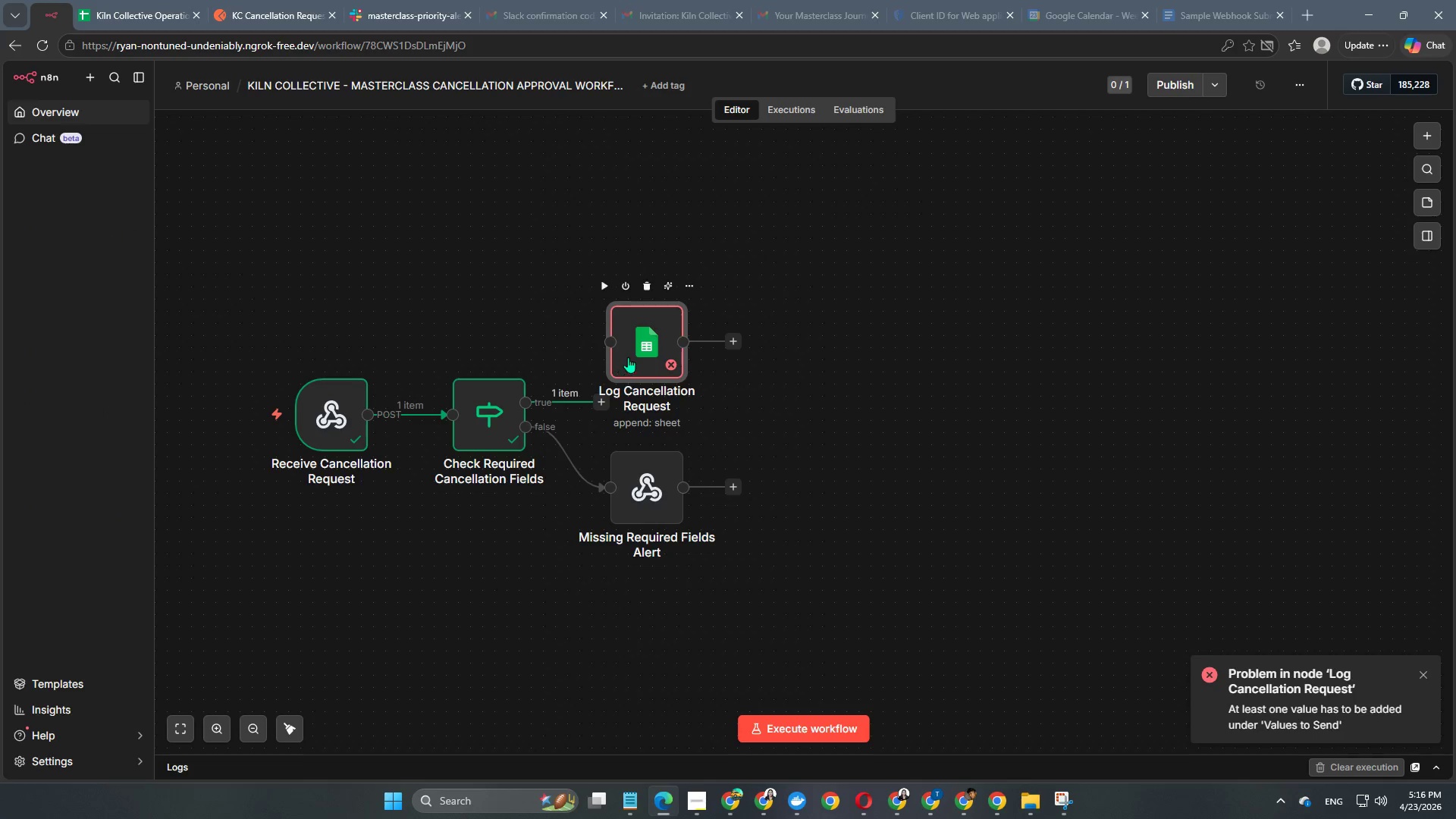 
left_click_drag(start_coordinate=[634, 353], to_coordinate=[417, 240])
 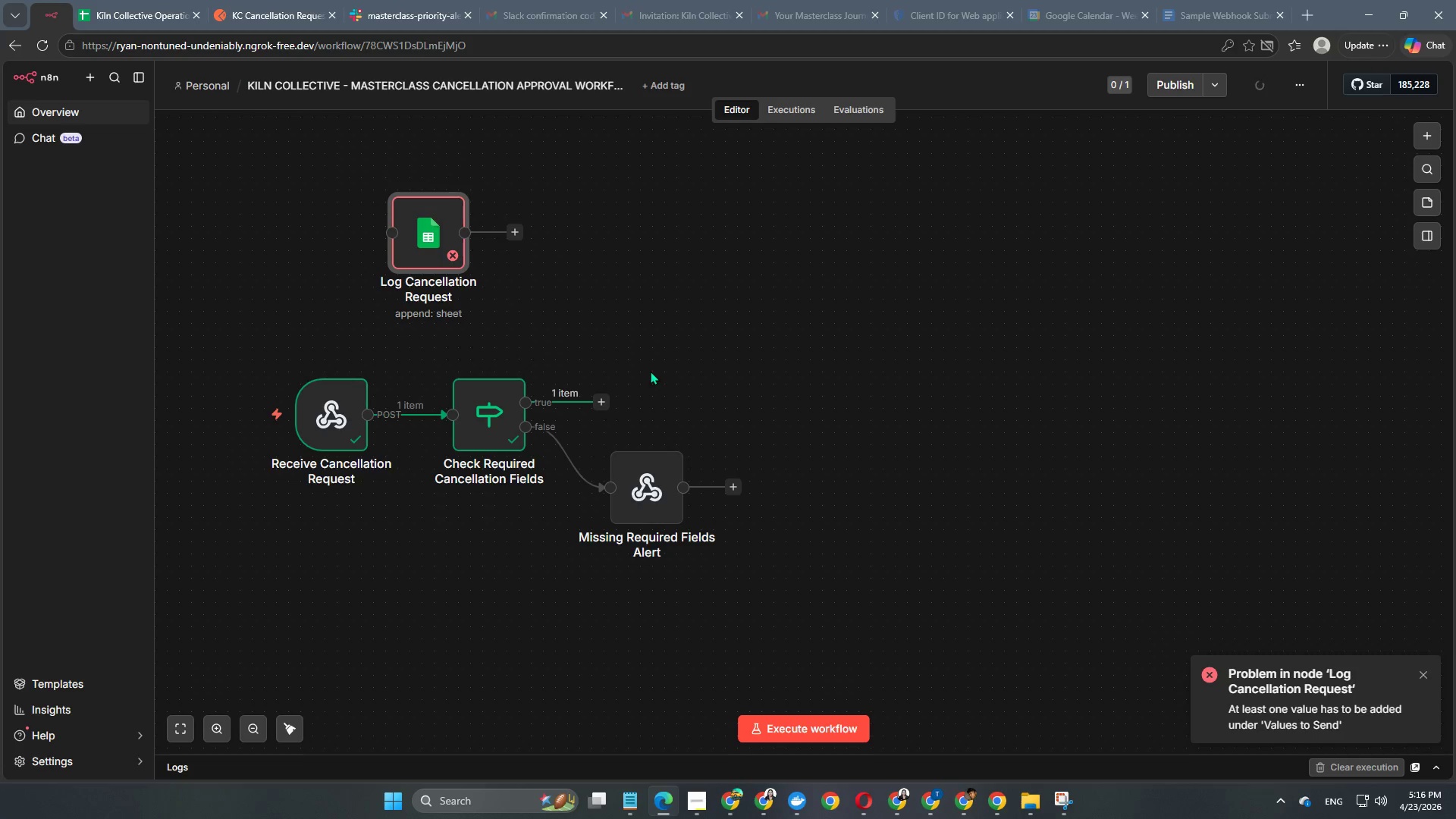 
left_click([595, 400])
 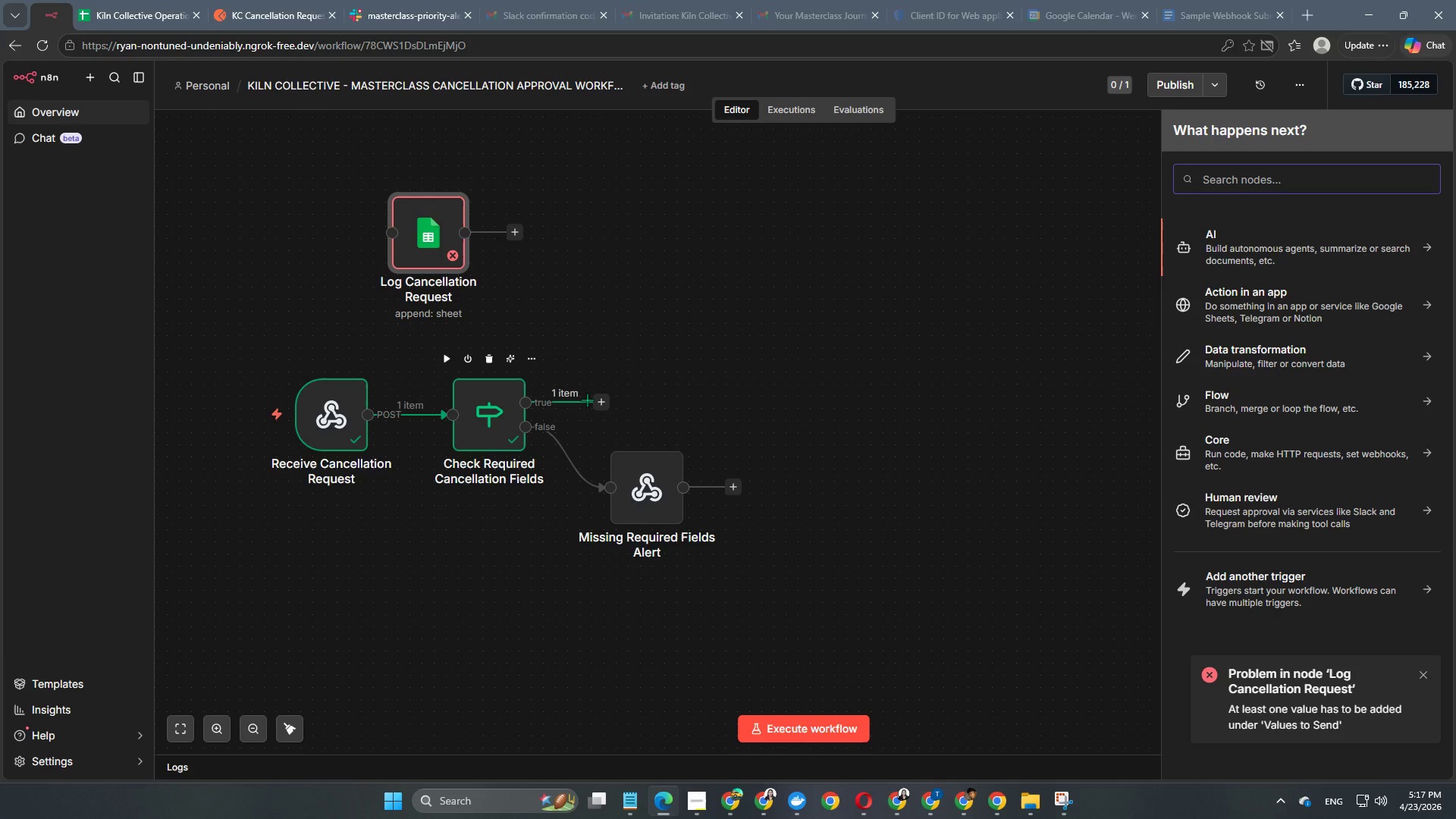 
wait(6.75)
 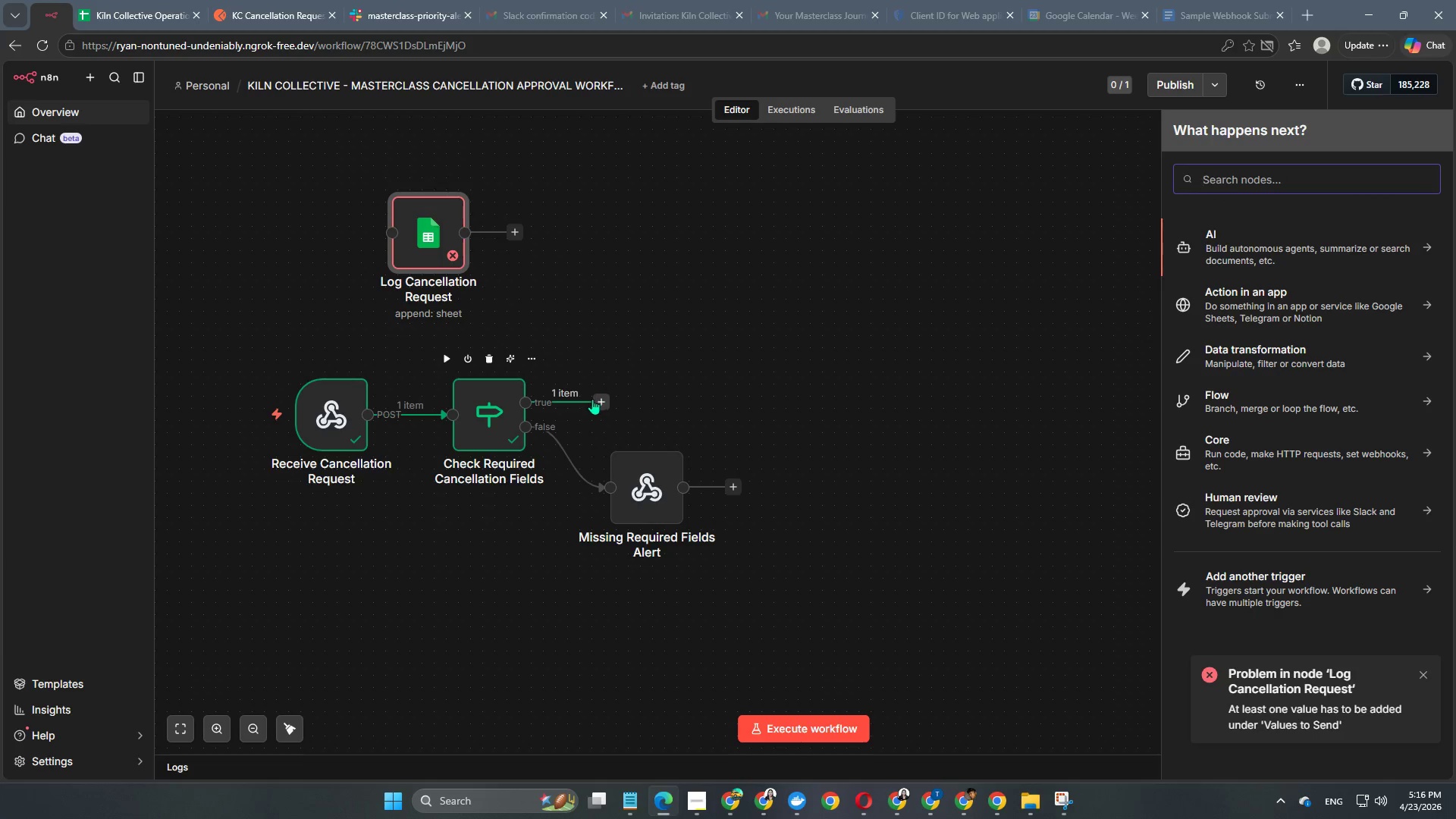 
type(GET)
key(Backspace)
key(Backspace)
key(Backspace)
 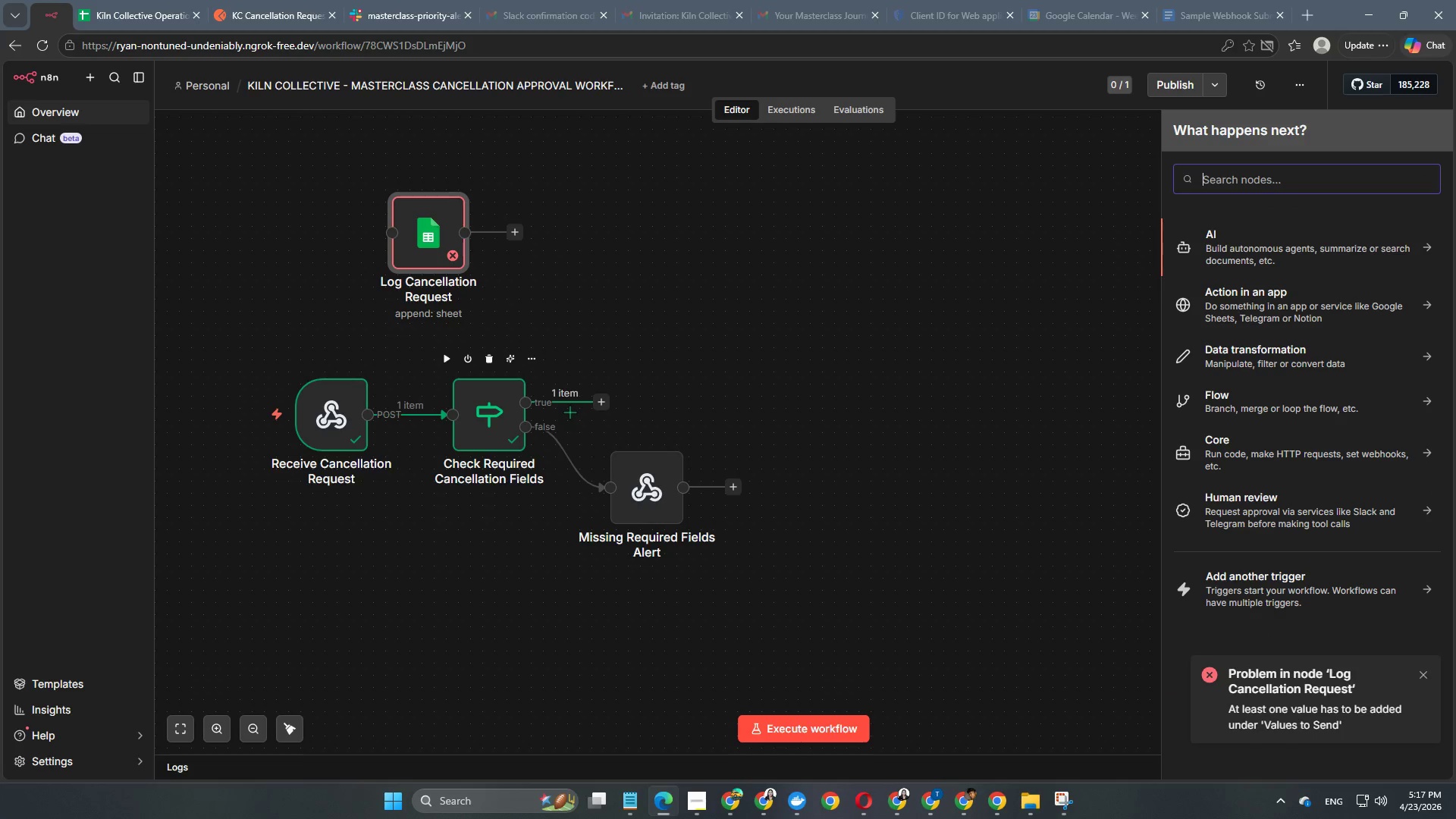 
type(sheet)
 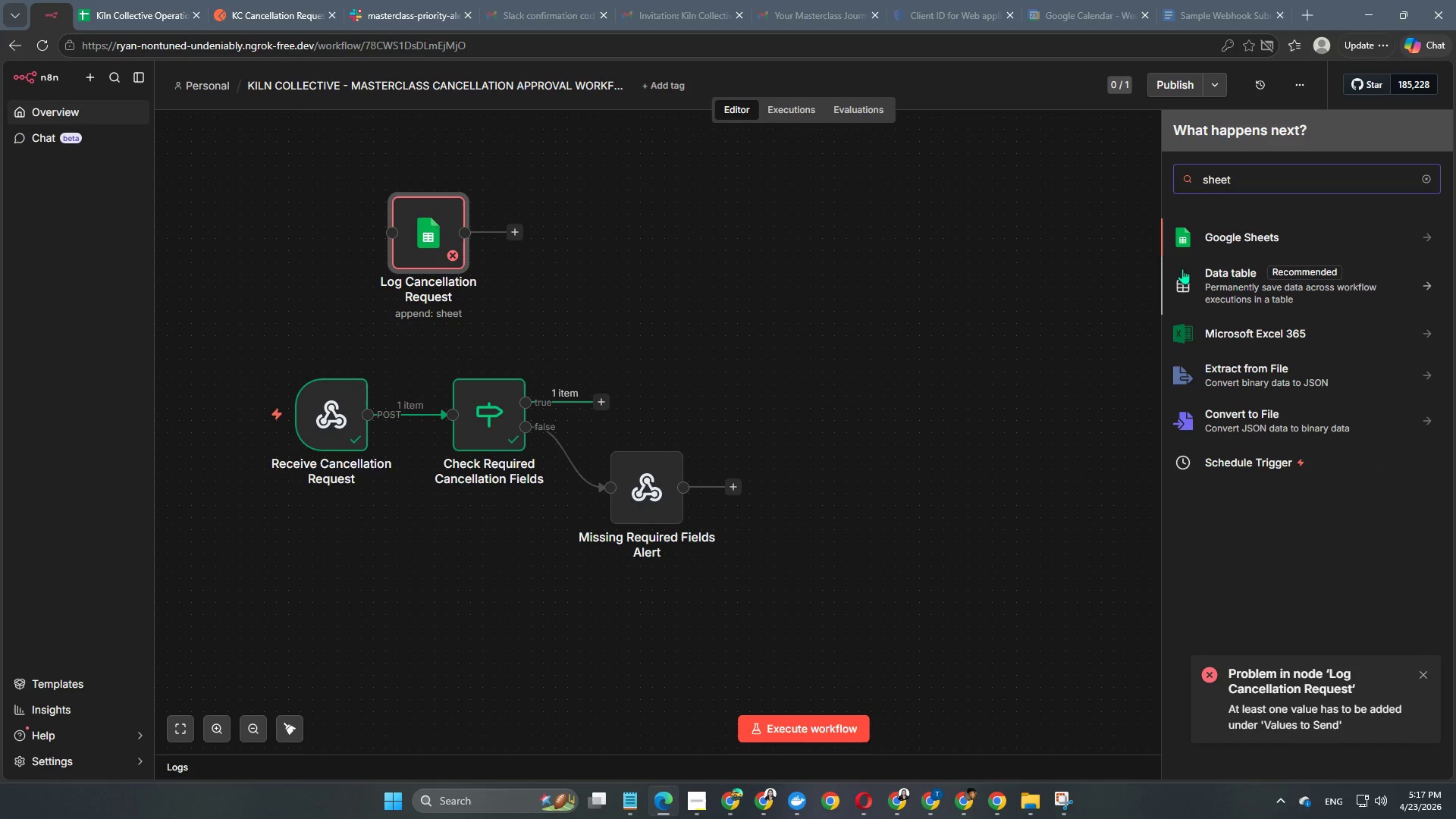 
left_click([1227, 238])
 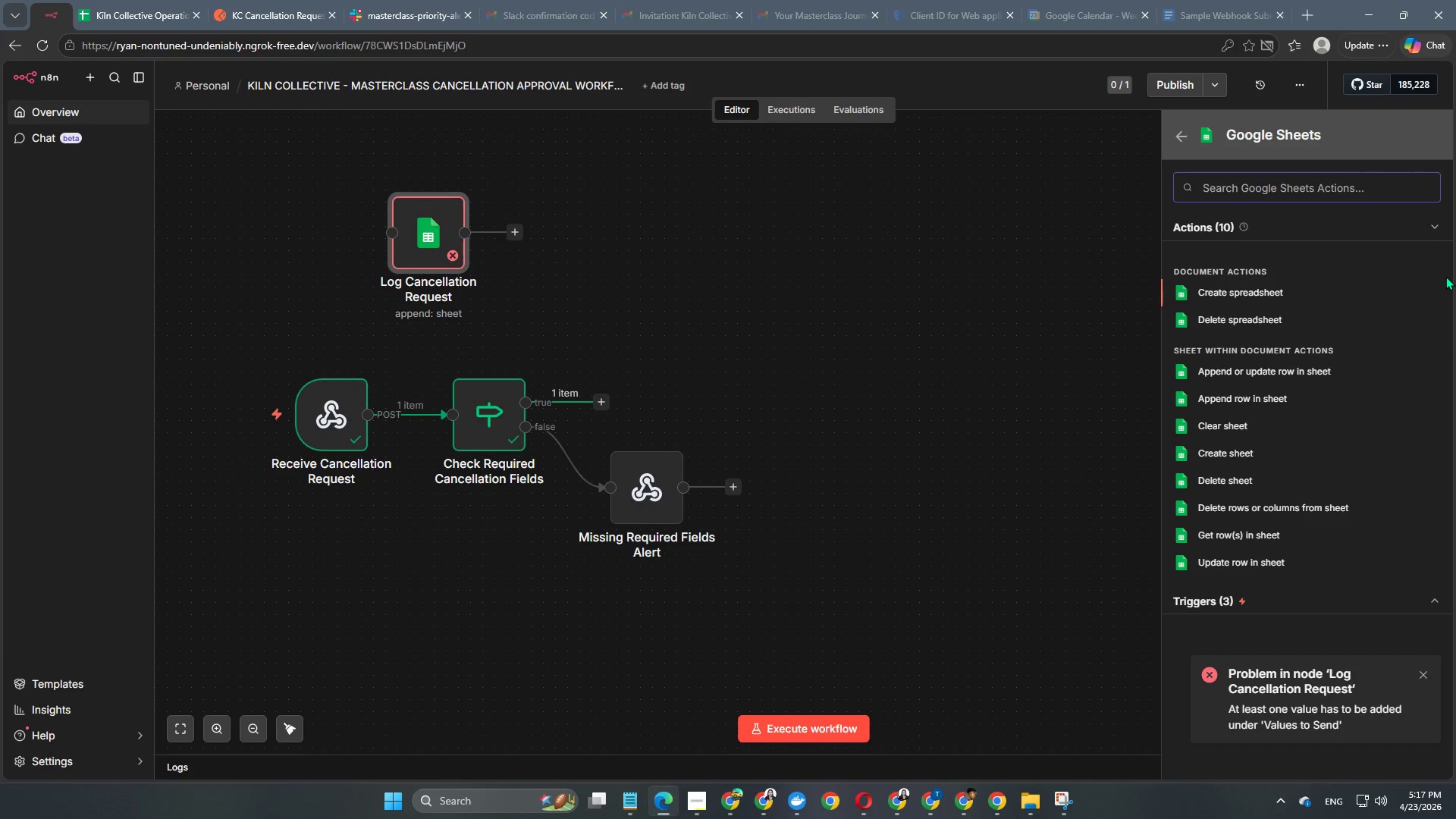 
wait(40.69)
 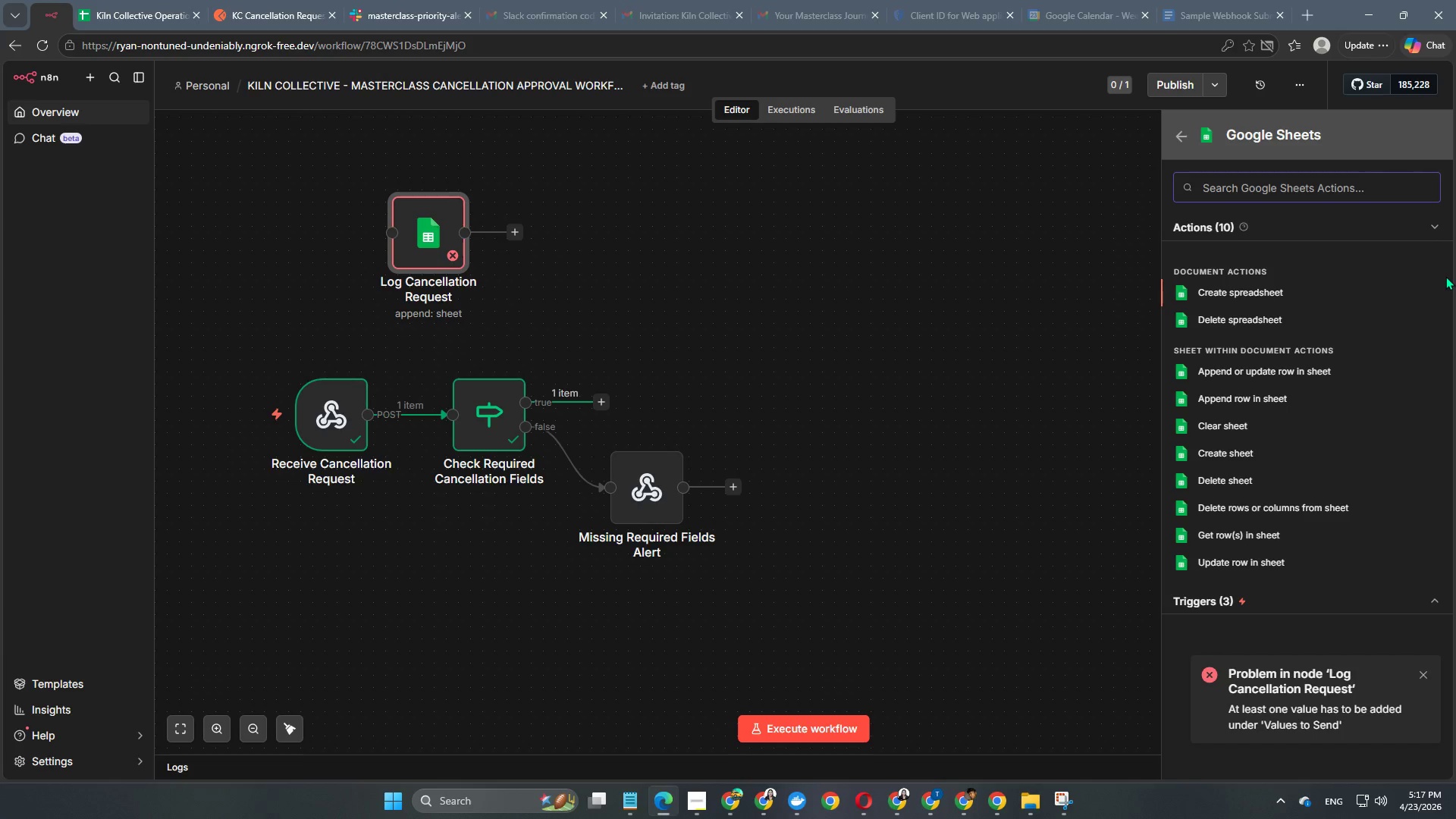 
left_click([1248, 531])
 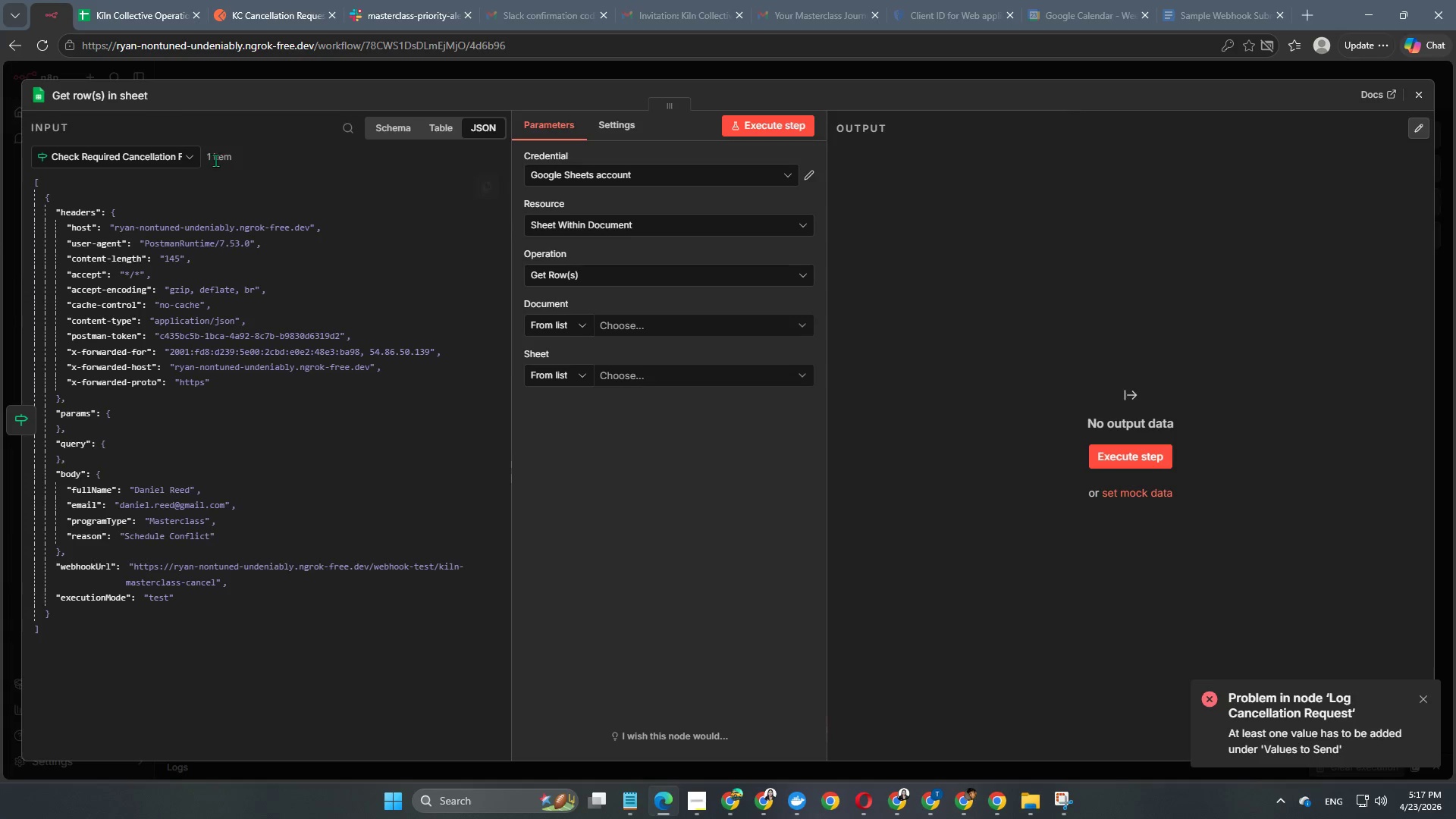 
left_click([108, 124])
 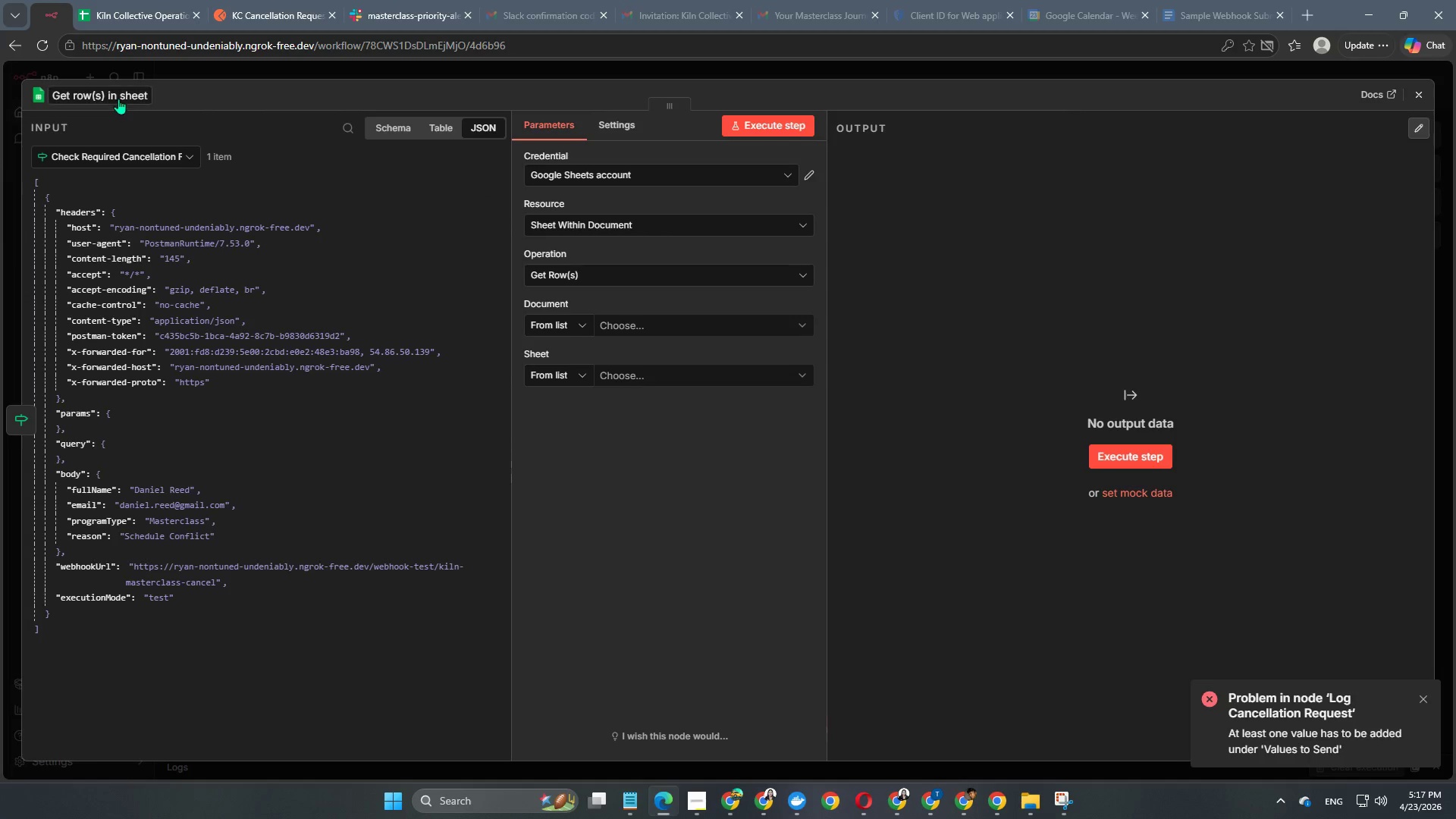 
left_click([118, 98])
 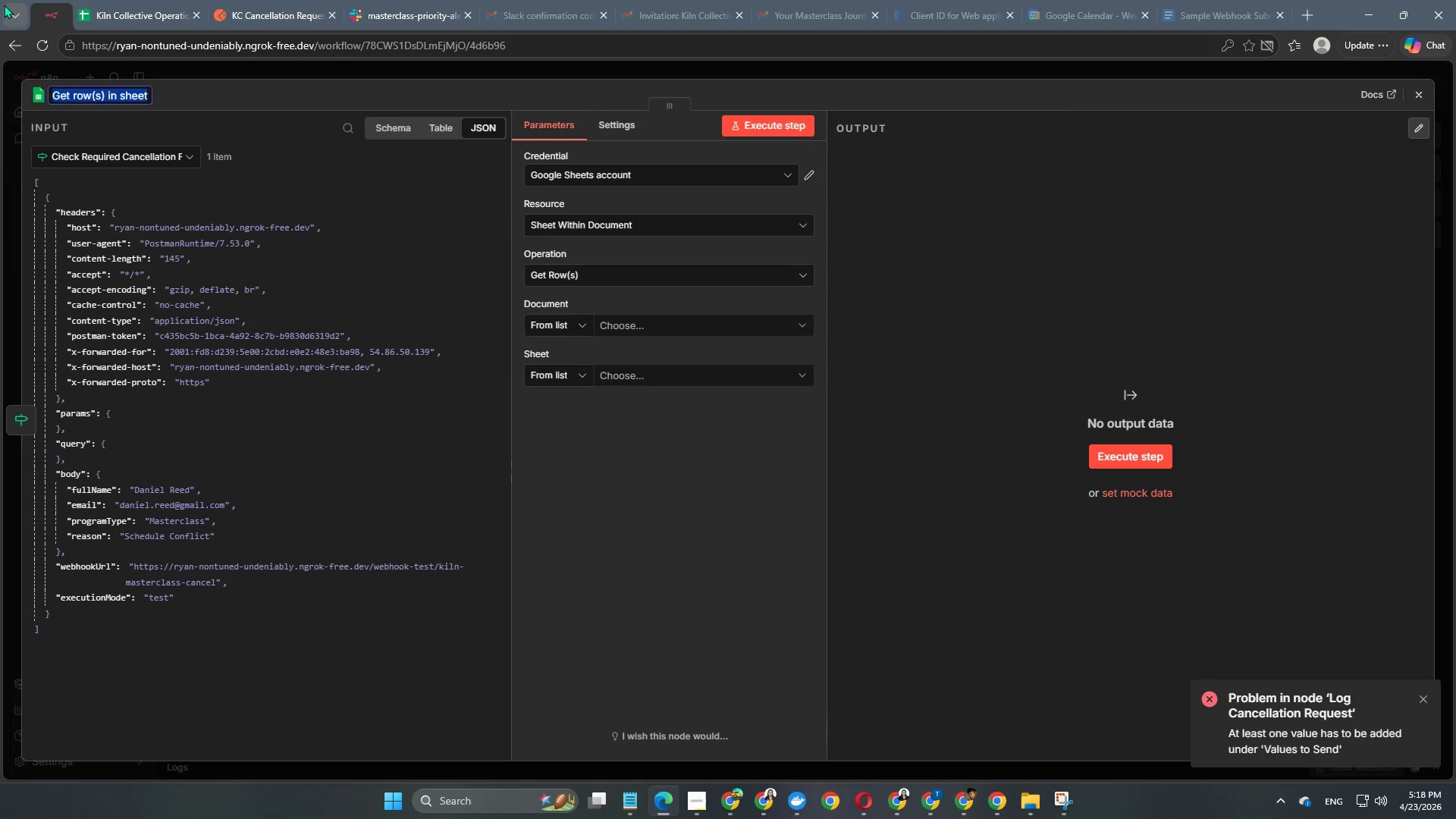 
type(Count Cane)
key(Backspace)
type(cellation Requests )
 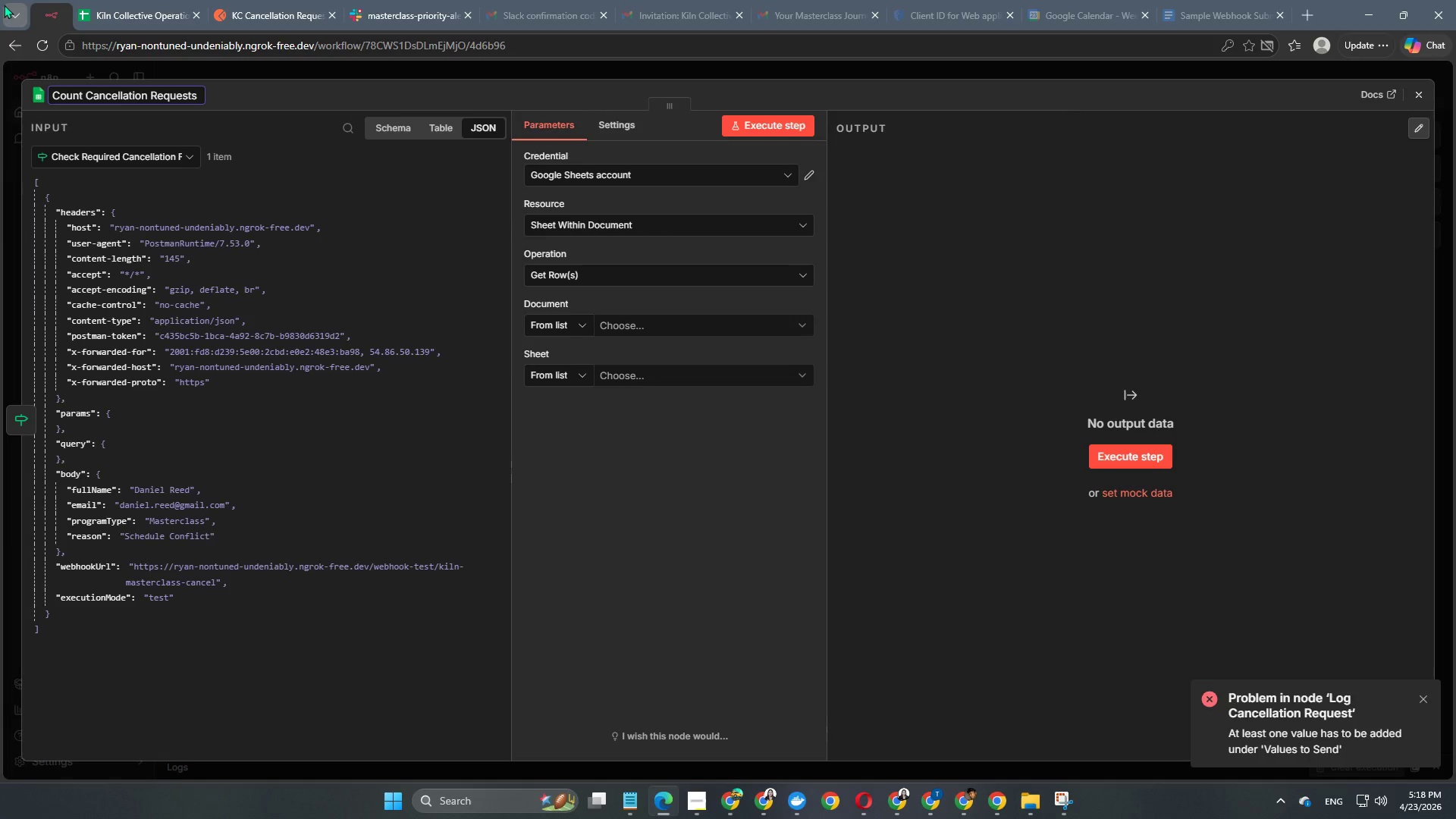 
left_click([598, 451])
 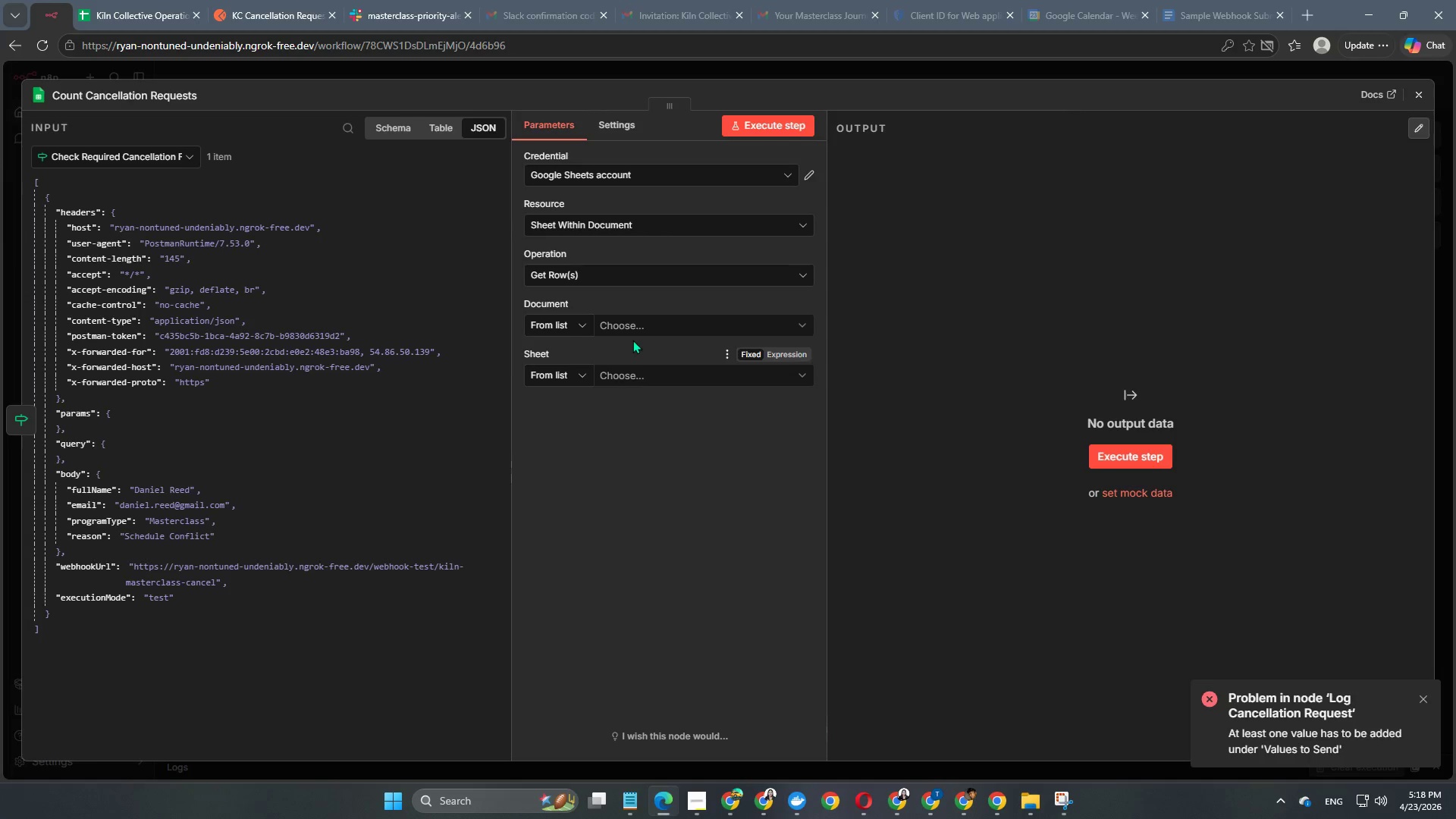 
left_click([635, 331])
 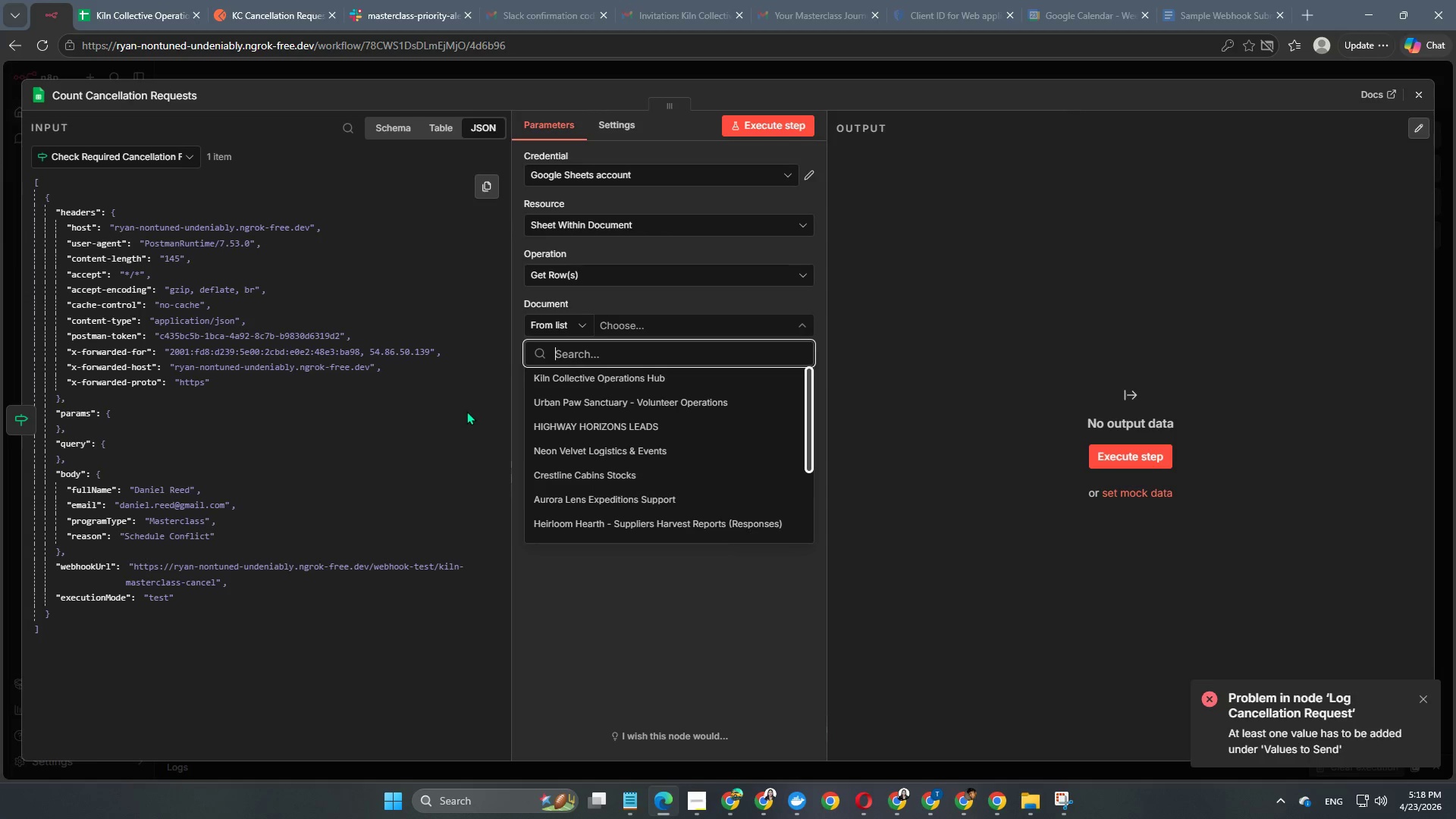 
right_click([466, 411])
 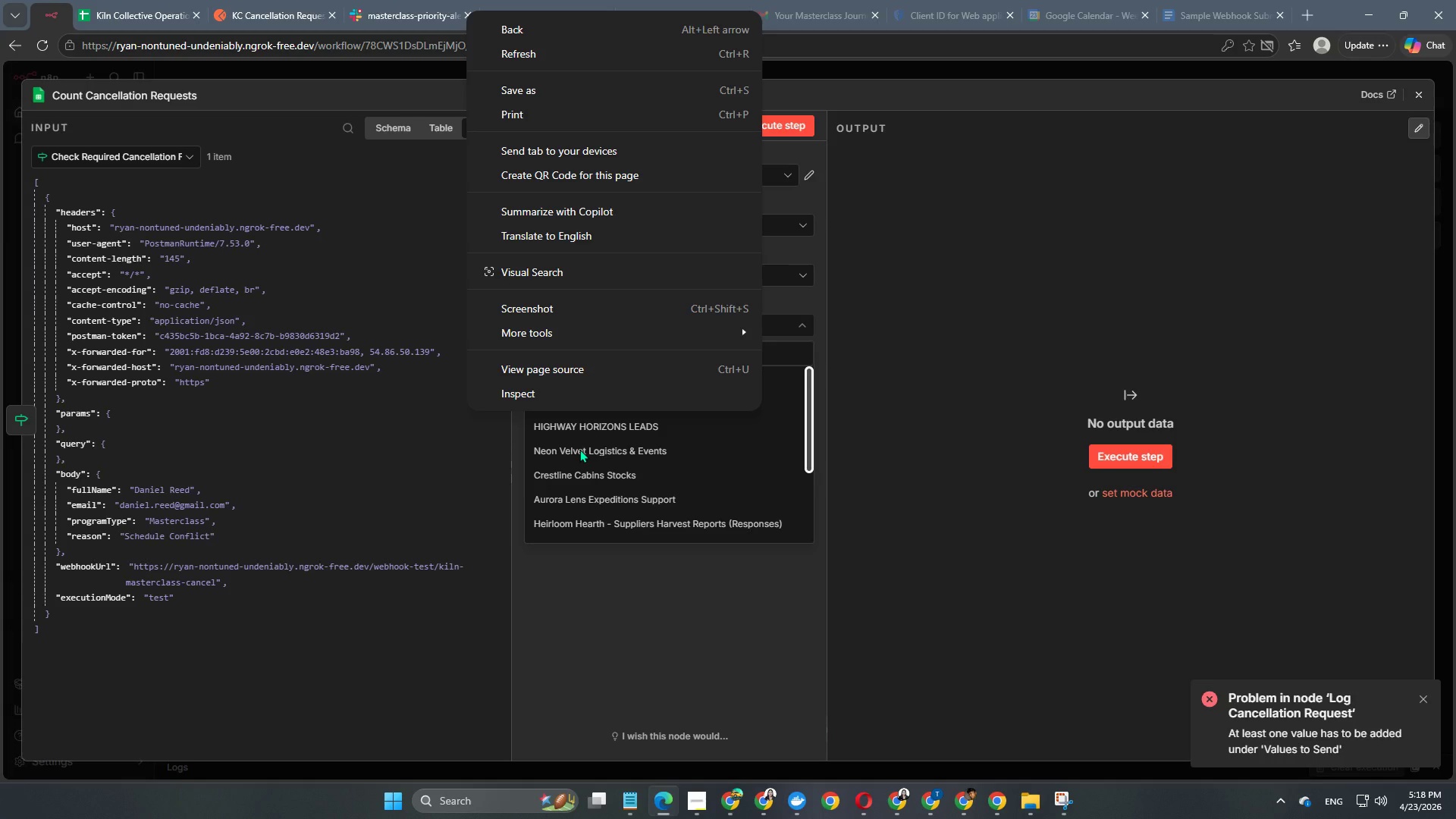 
wait(10.98)
 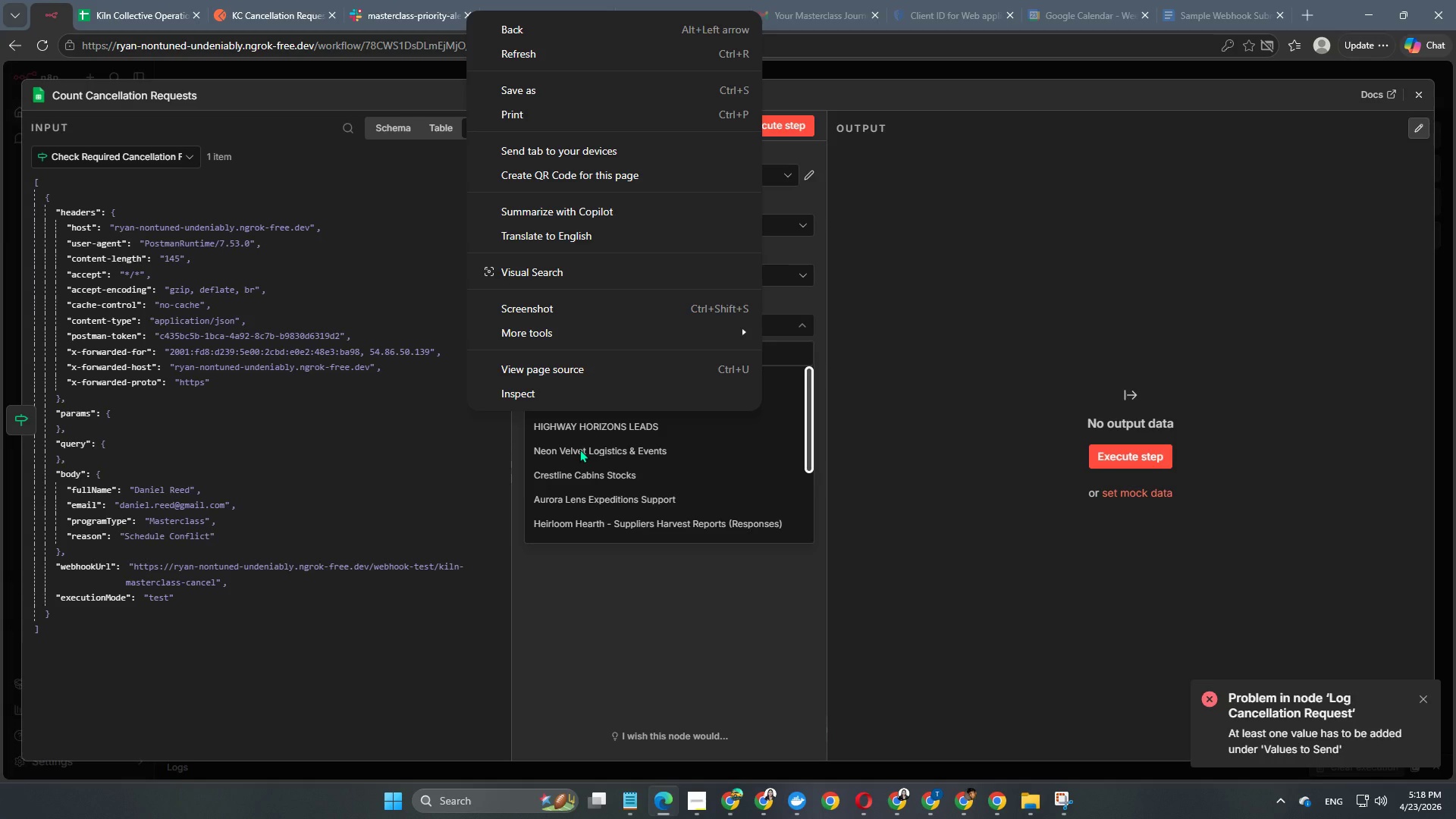 
left_click([577, 586])
 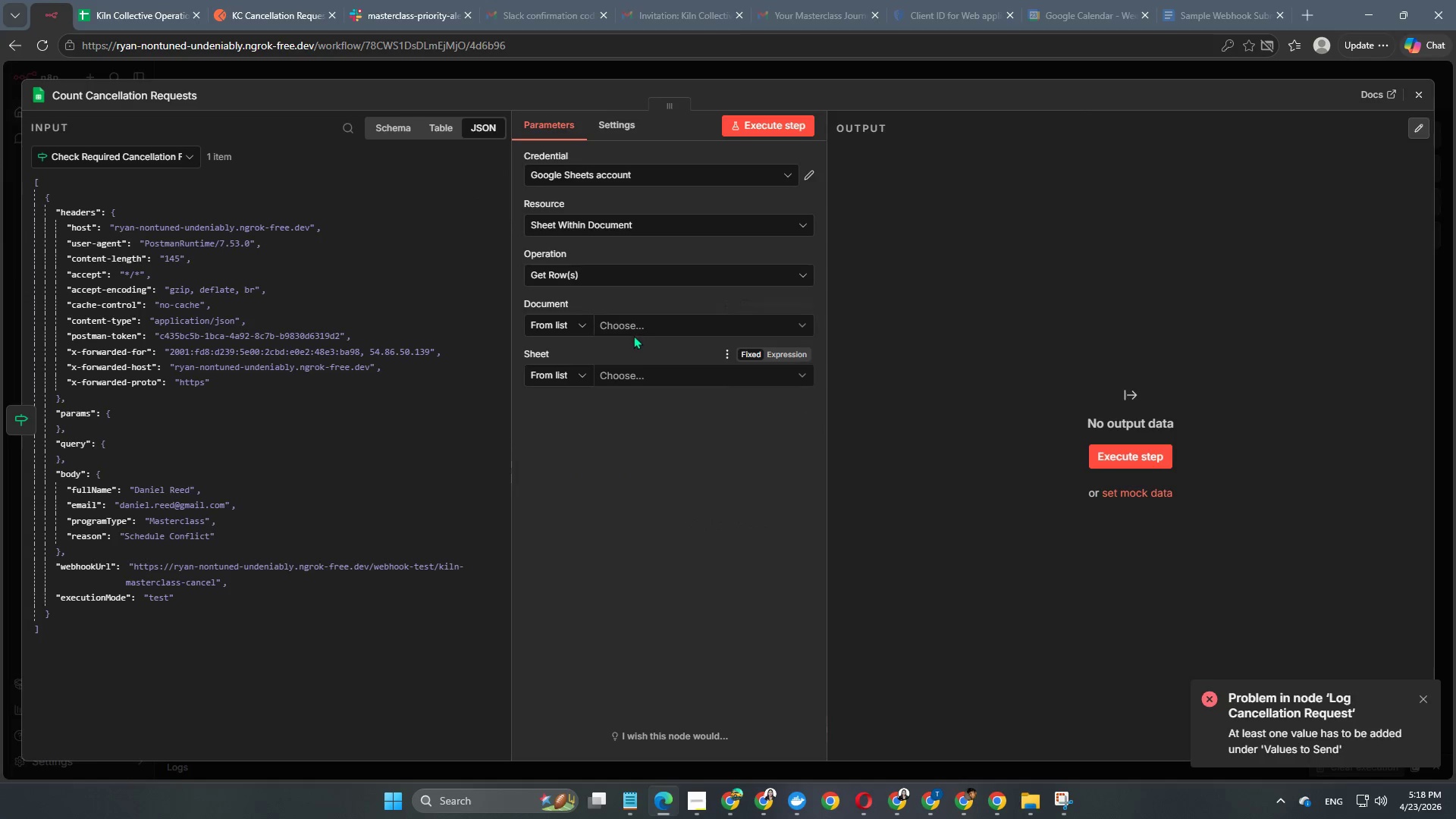 
left_click([644, 322])
 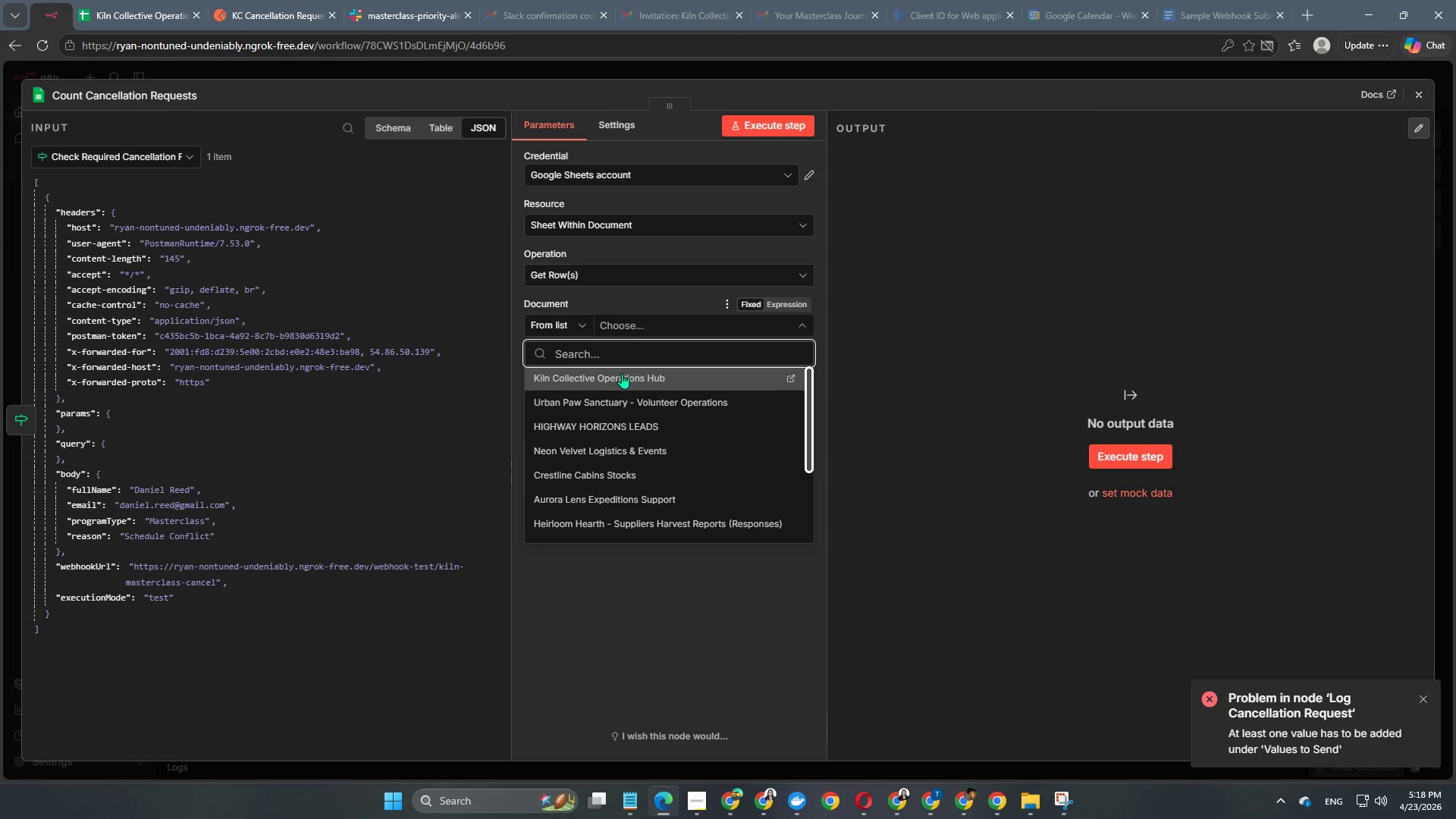 
left_click([622, 373])
 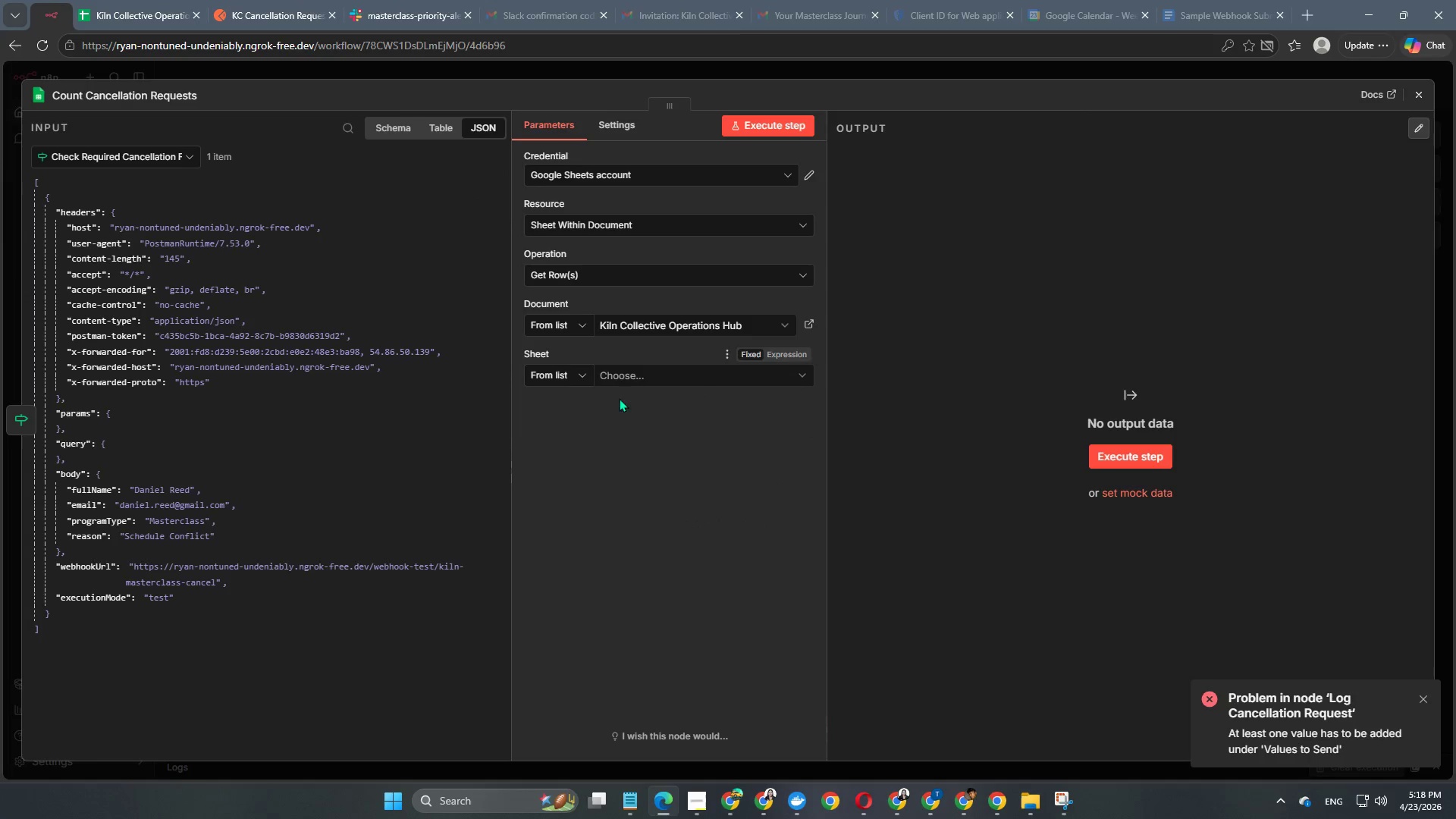 
left_click([638, 373])
 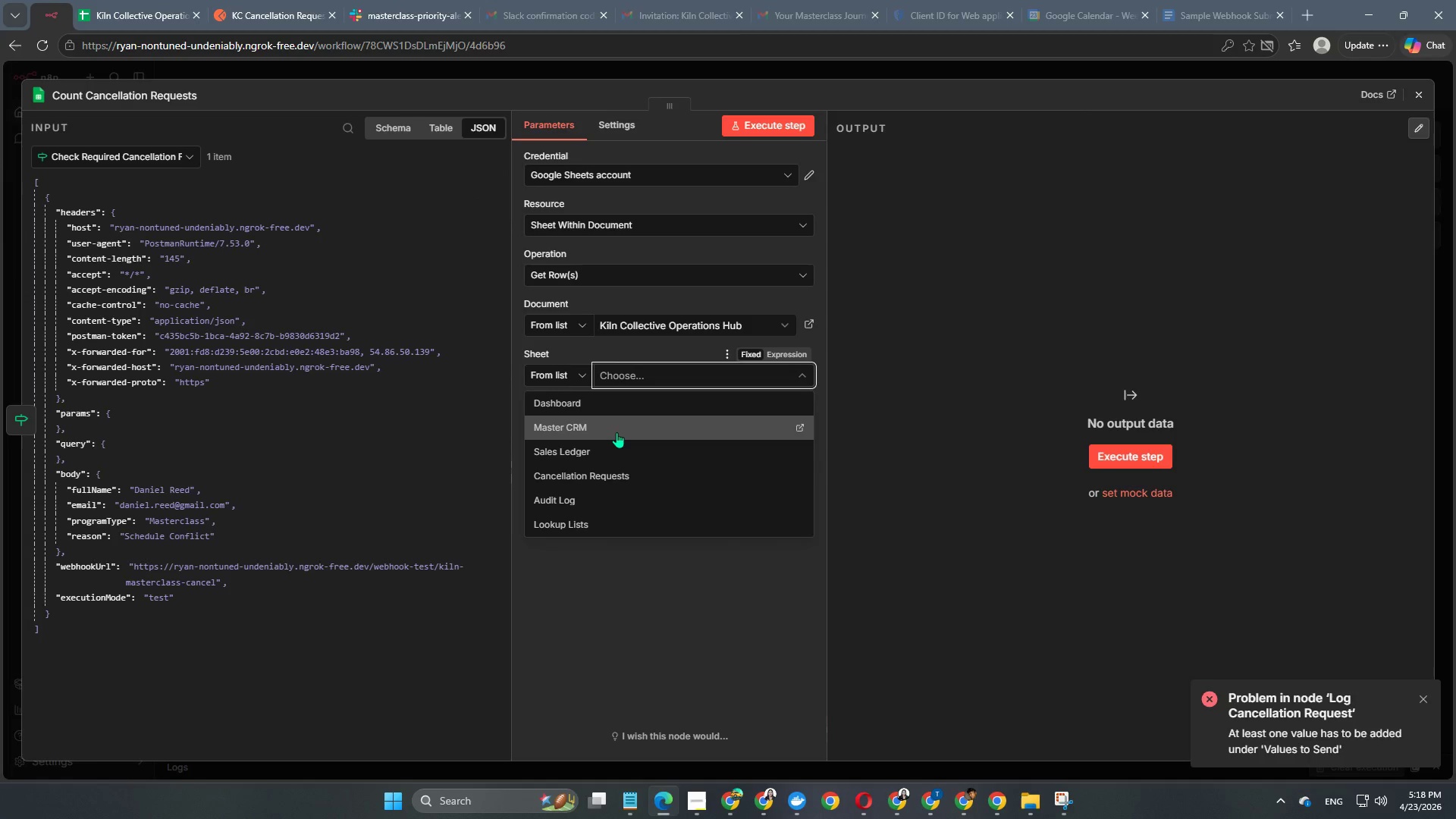 
left_click([607, 470])
 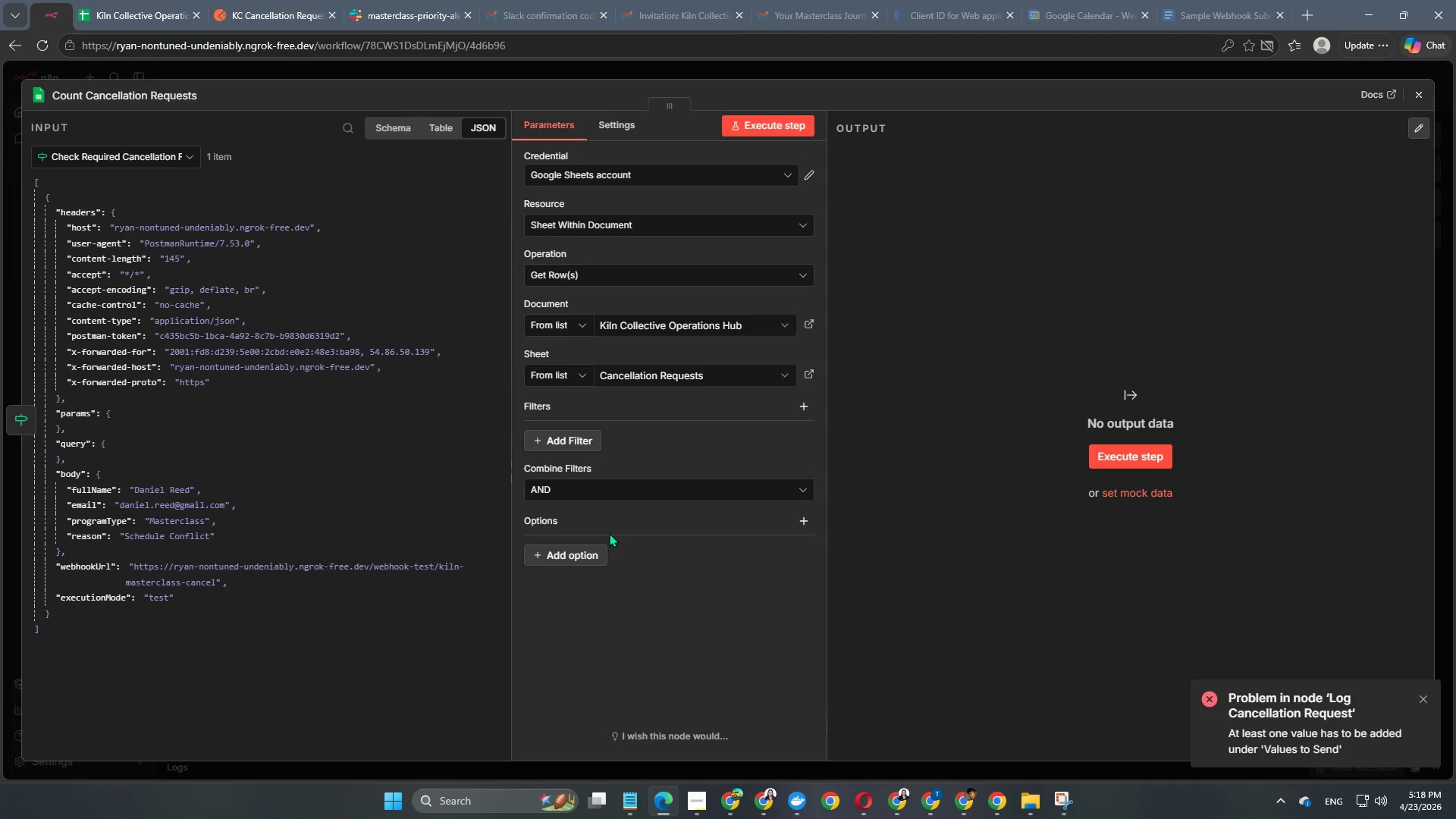 
scroll: coordinate [608, 523], scroll_direction: down, amount: 2.0
 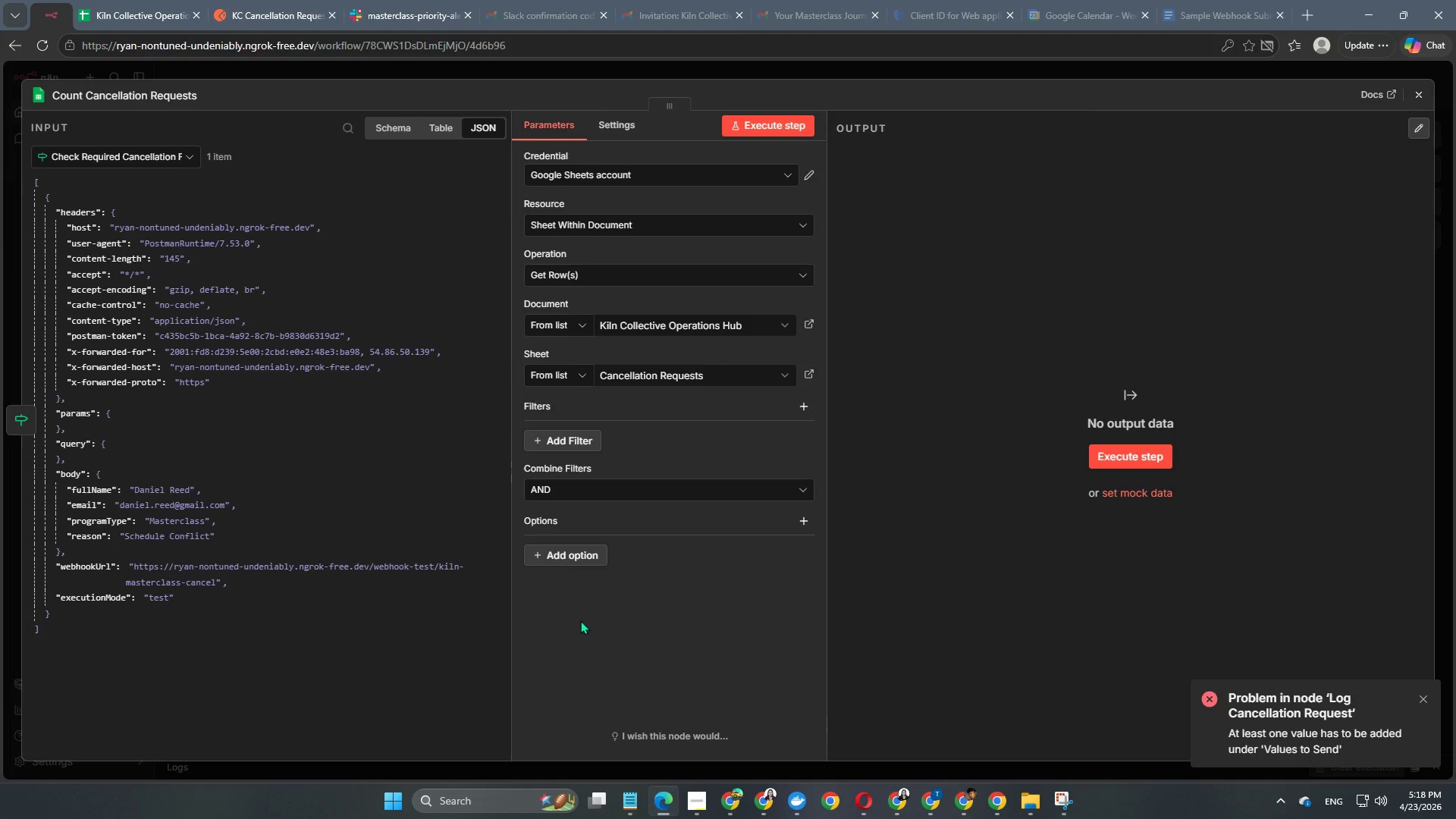 
scroll: coordinate [582, 629], scroll_direction: up, amount: 3.0
 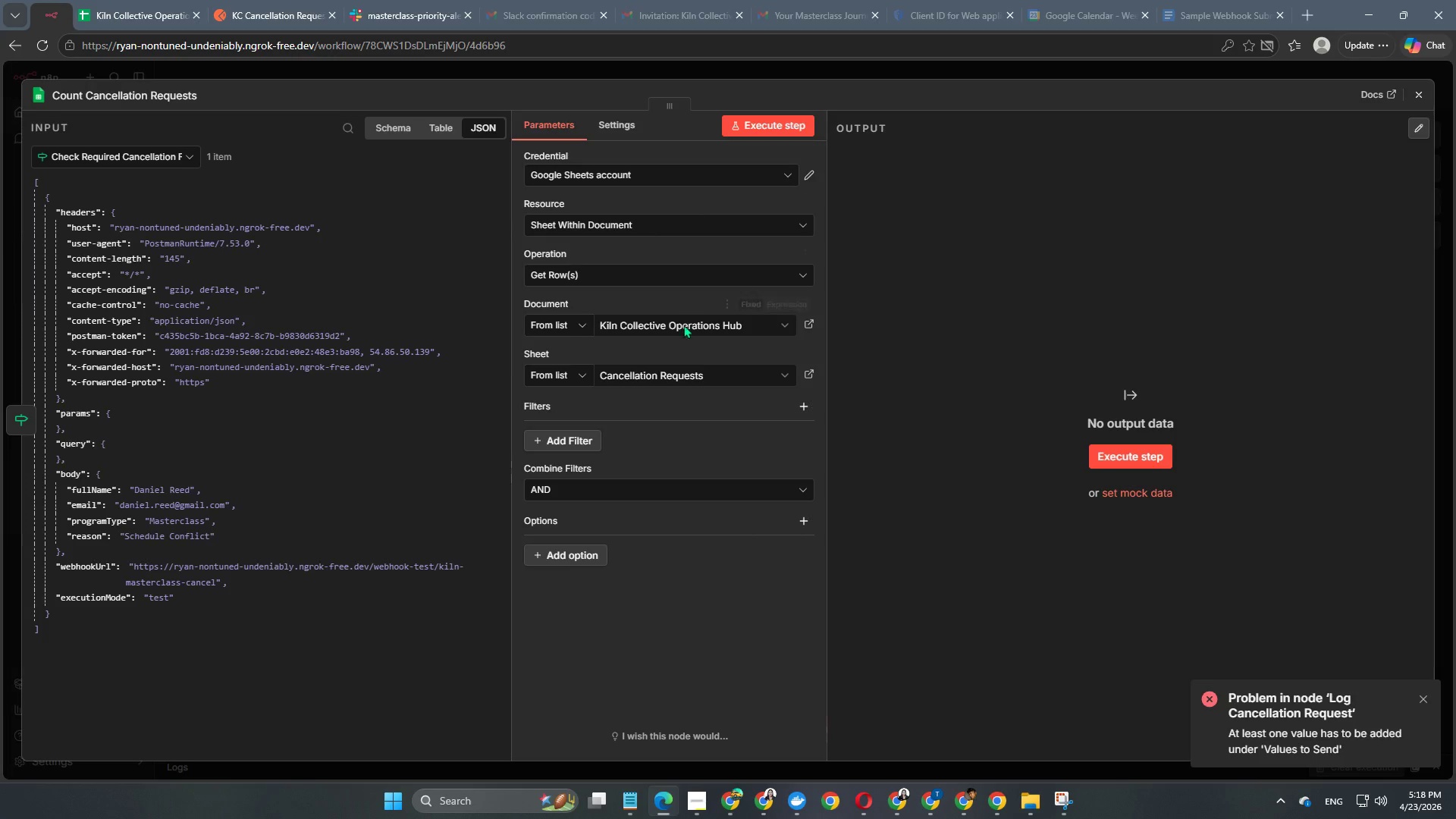 
scroll: coordinate [664, 384], scroll_direction: none, amount: 0.0
 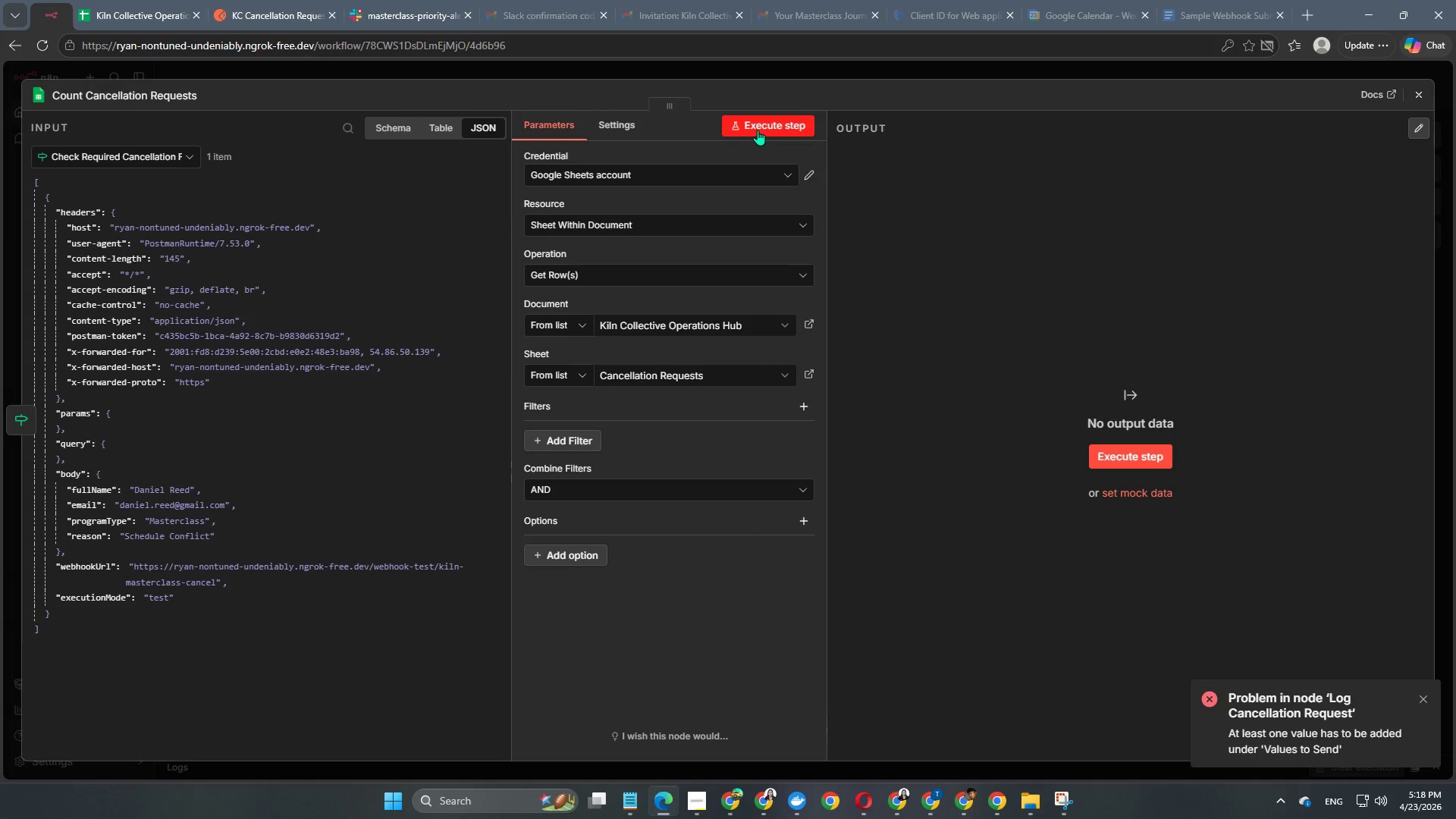 
left_click([758, 130])
 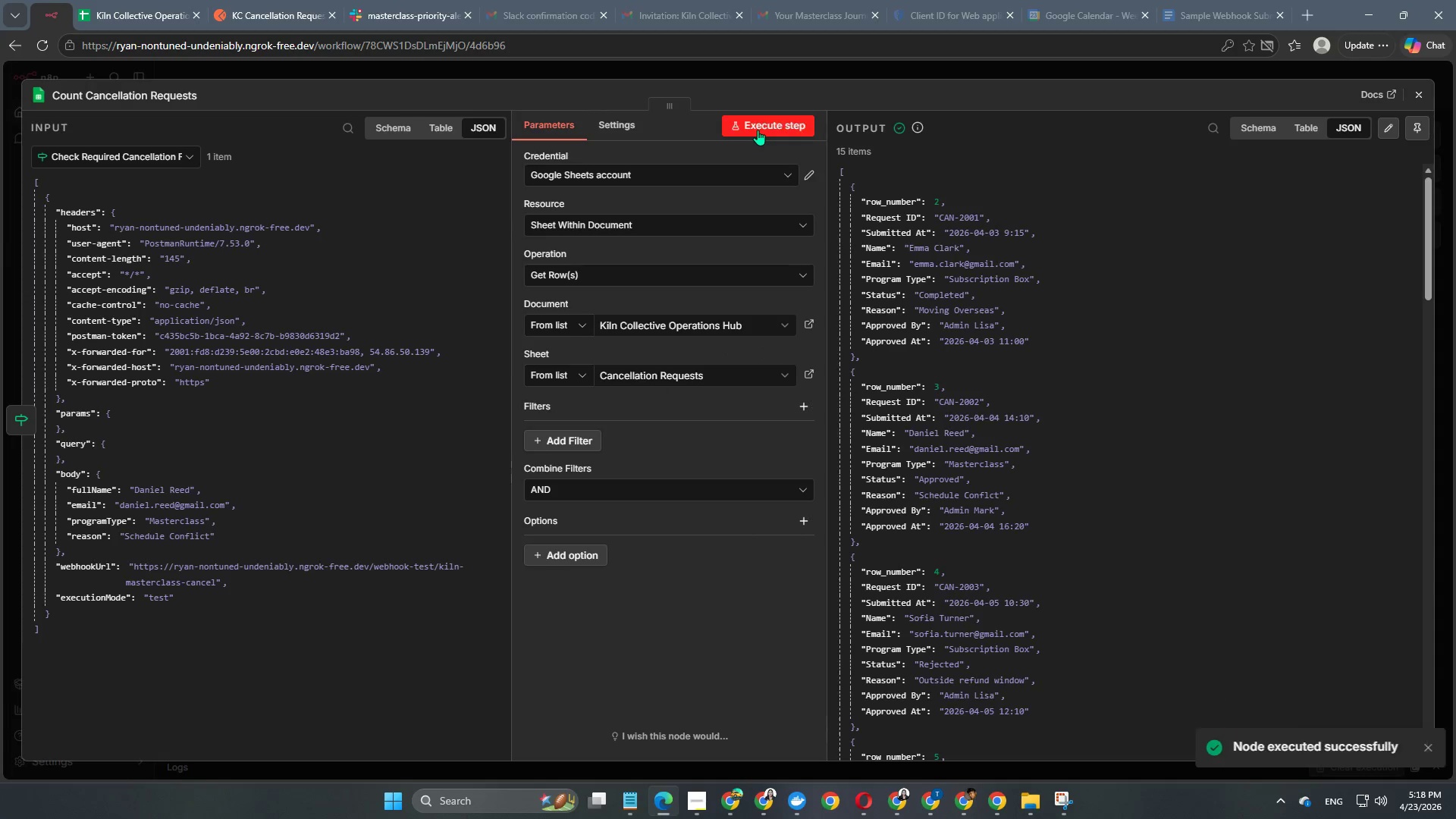 
scroll: coordinate [946, 426], scroll_direction: down, amount: 3.0
 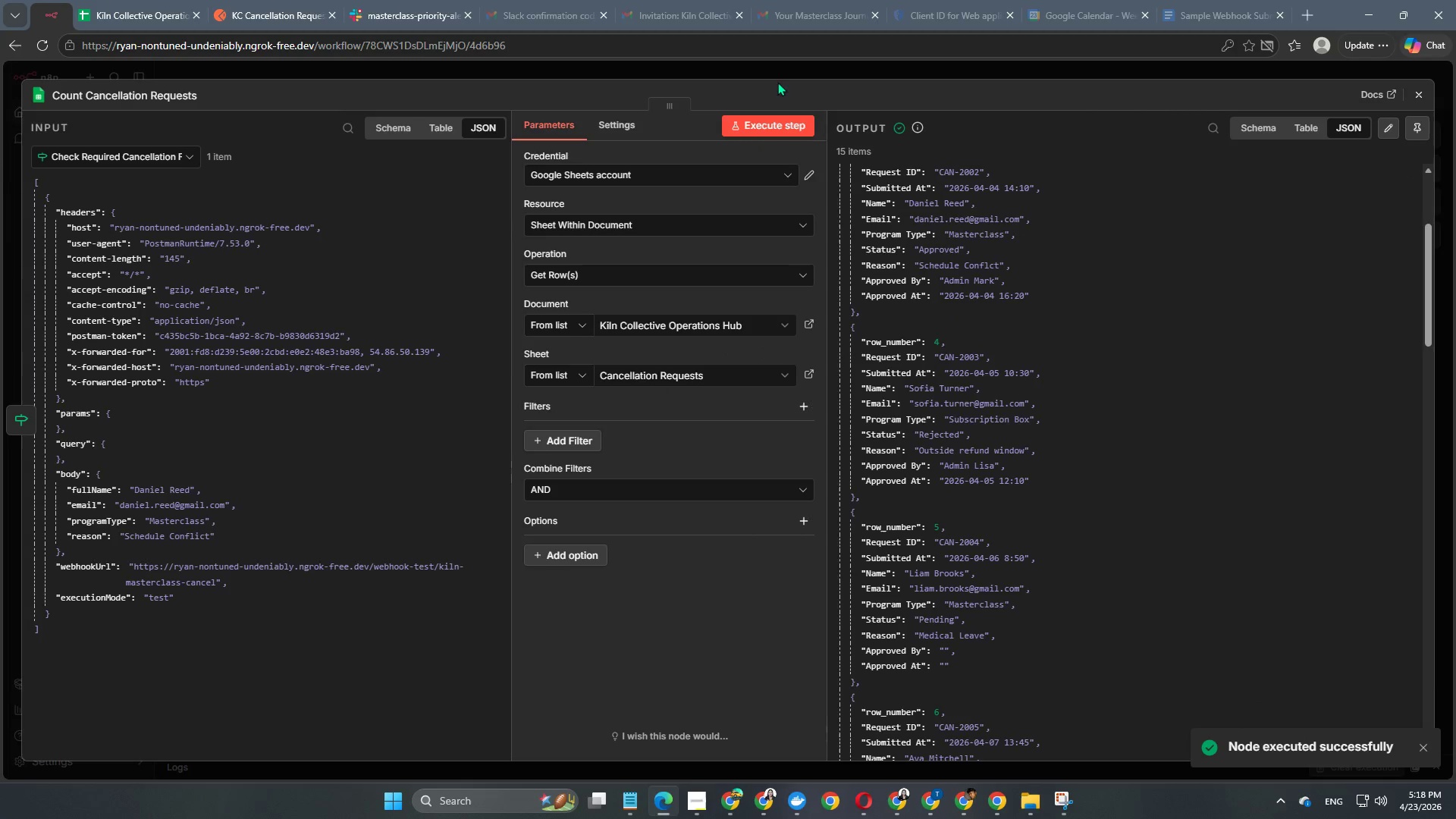 
left_click([780, 74])
 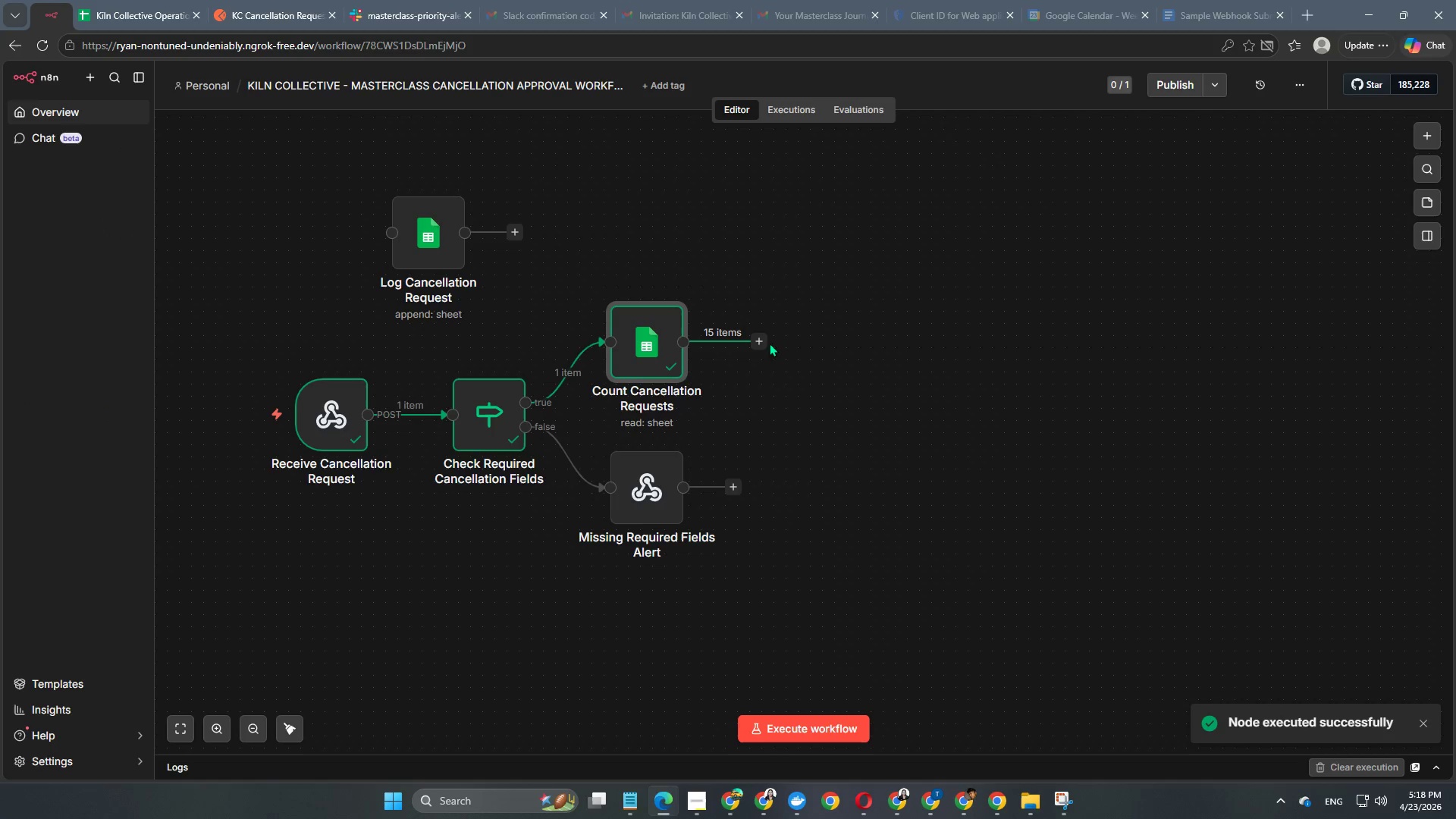 
left_click([762, 341])
 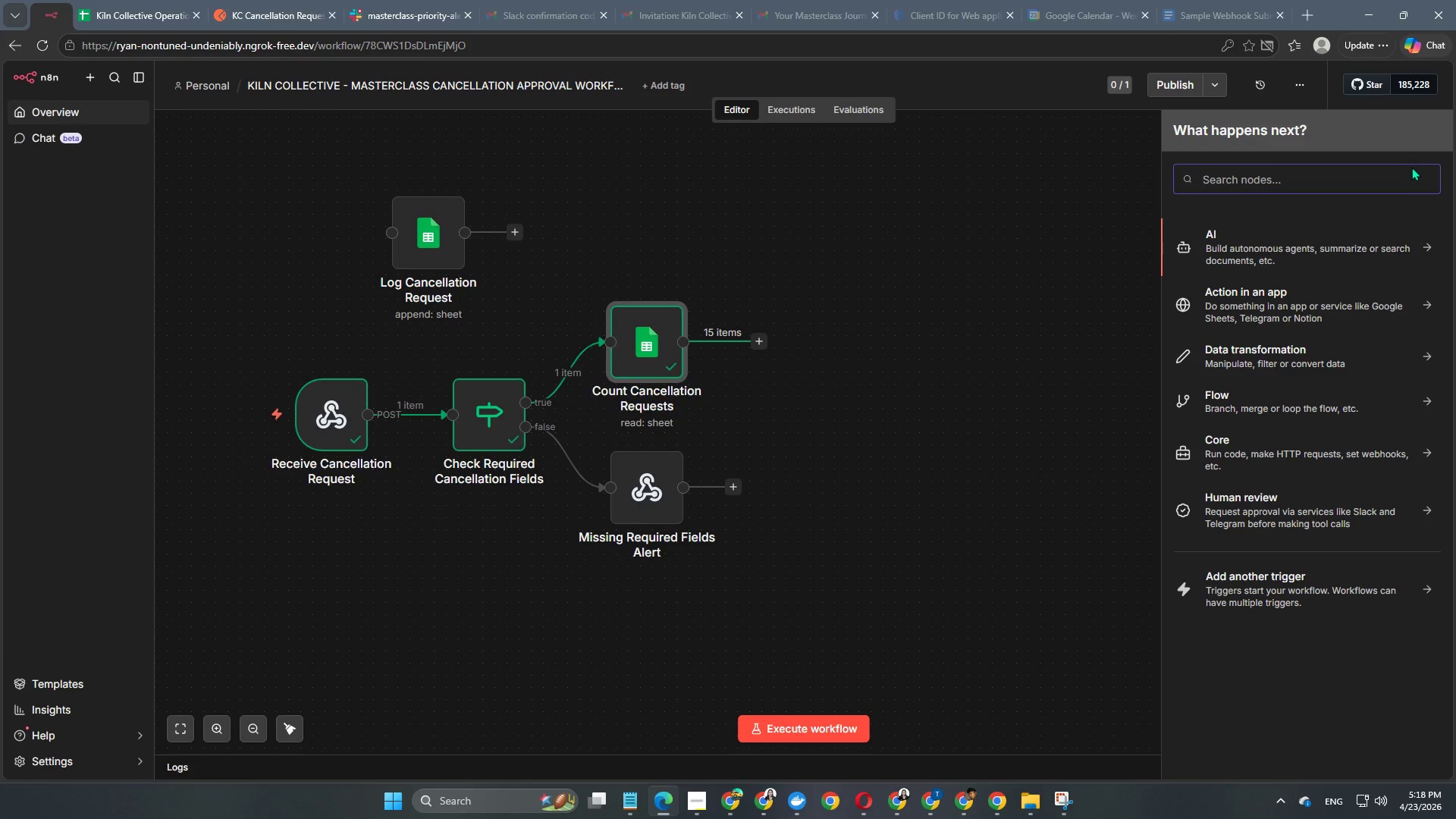 
wait(6.52)
 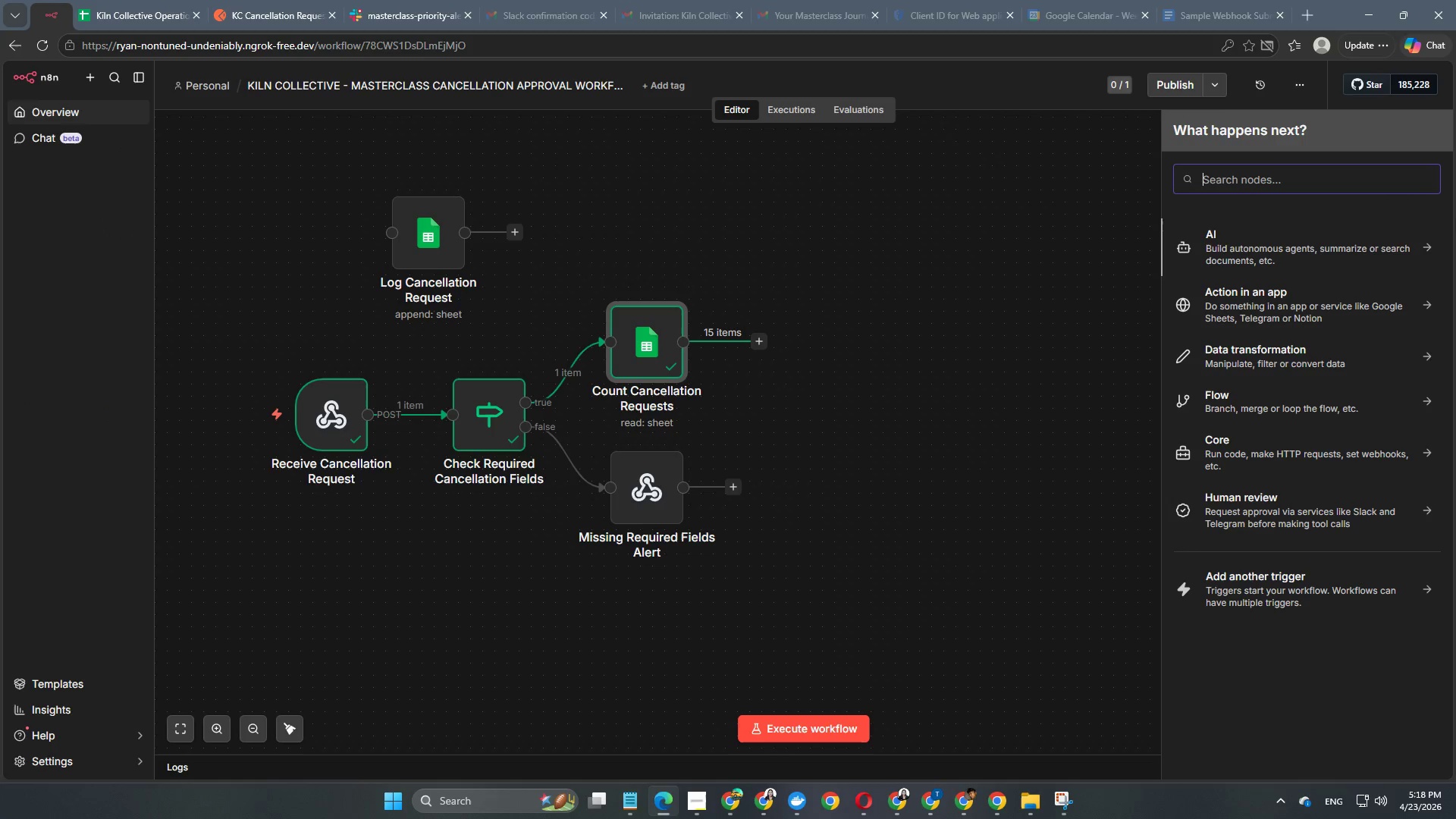 
type(code)
 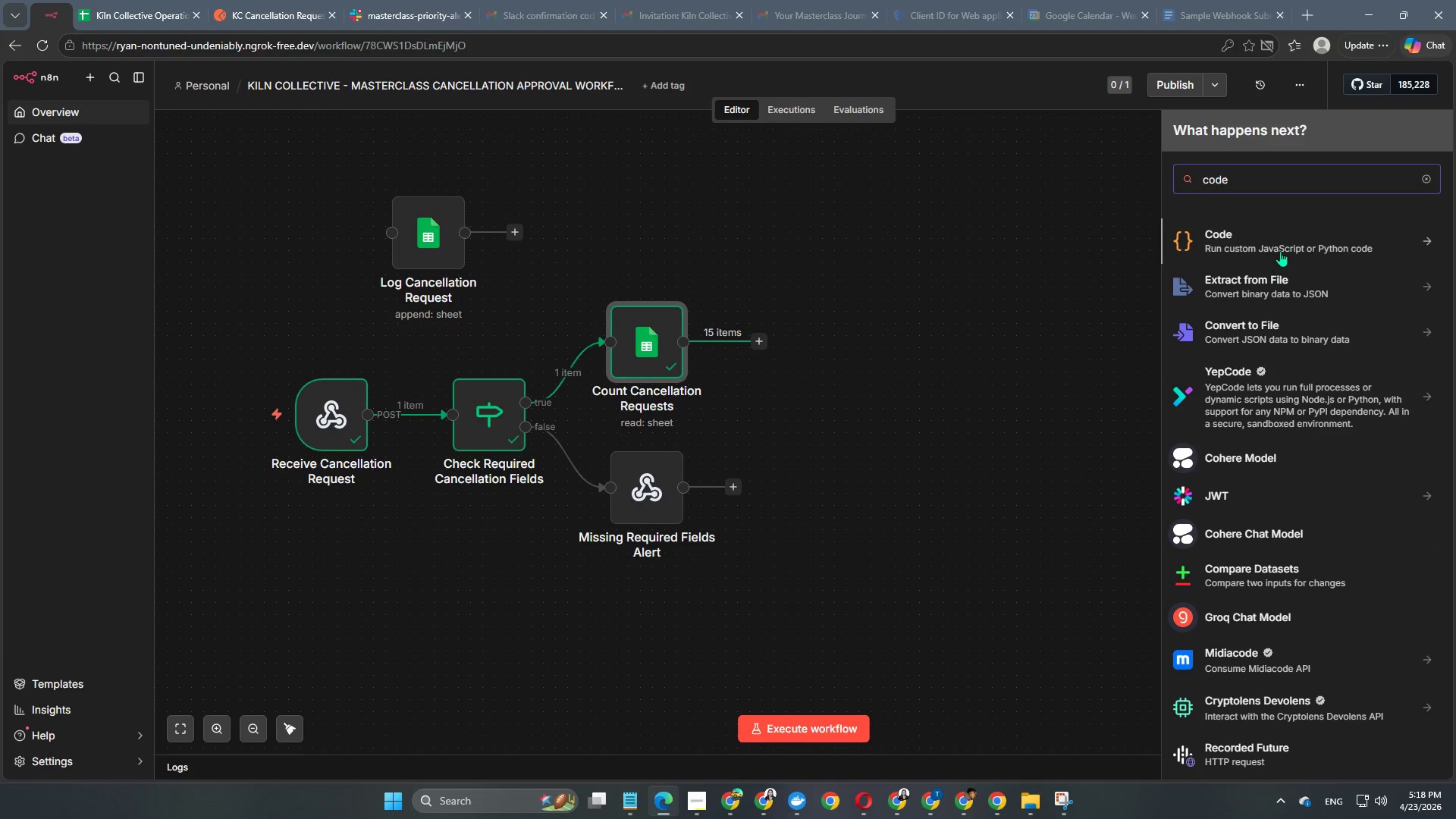 
left_click([1285, 244])
 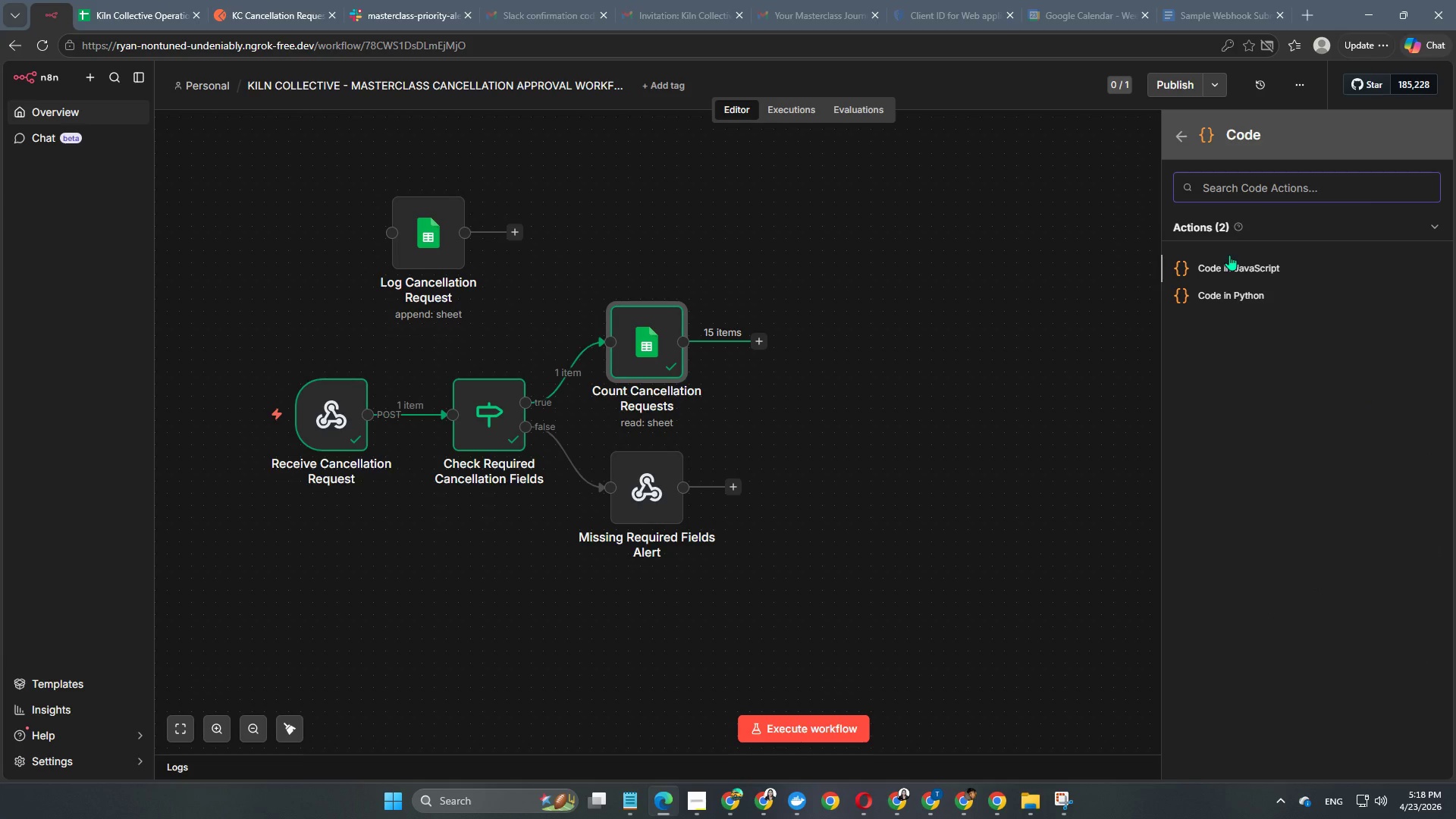 
left_click([1229, 262])
 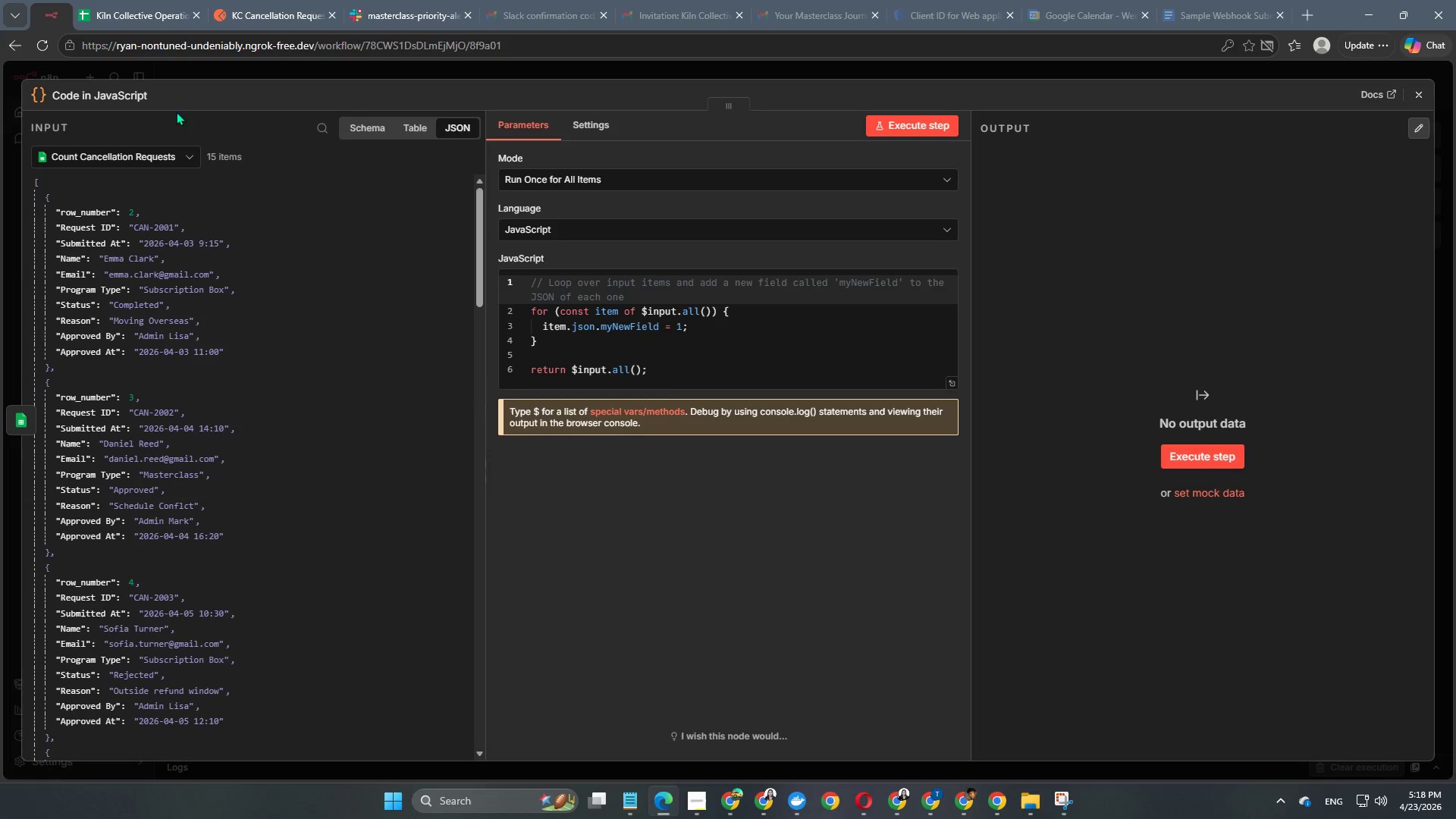 
left_click([104, 98])
 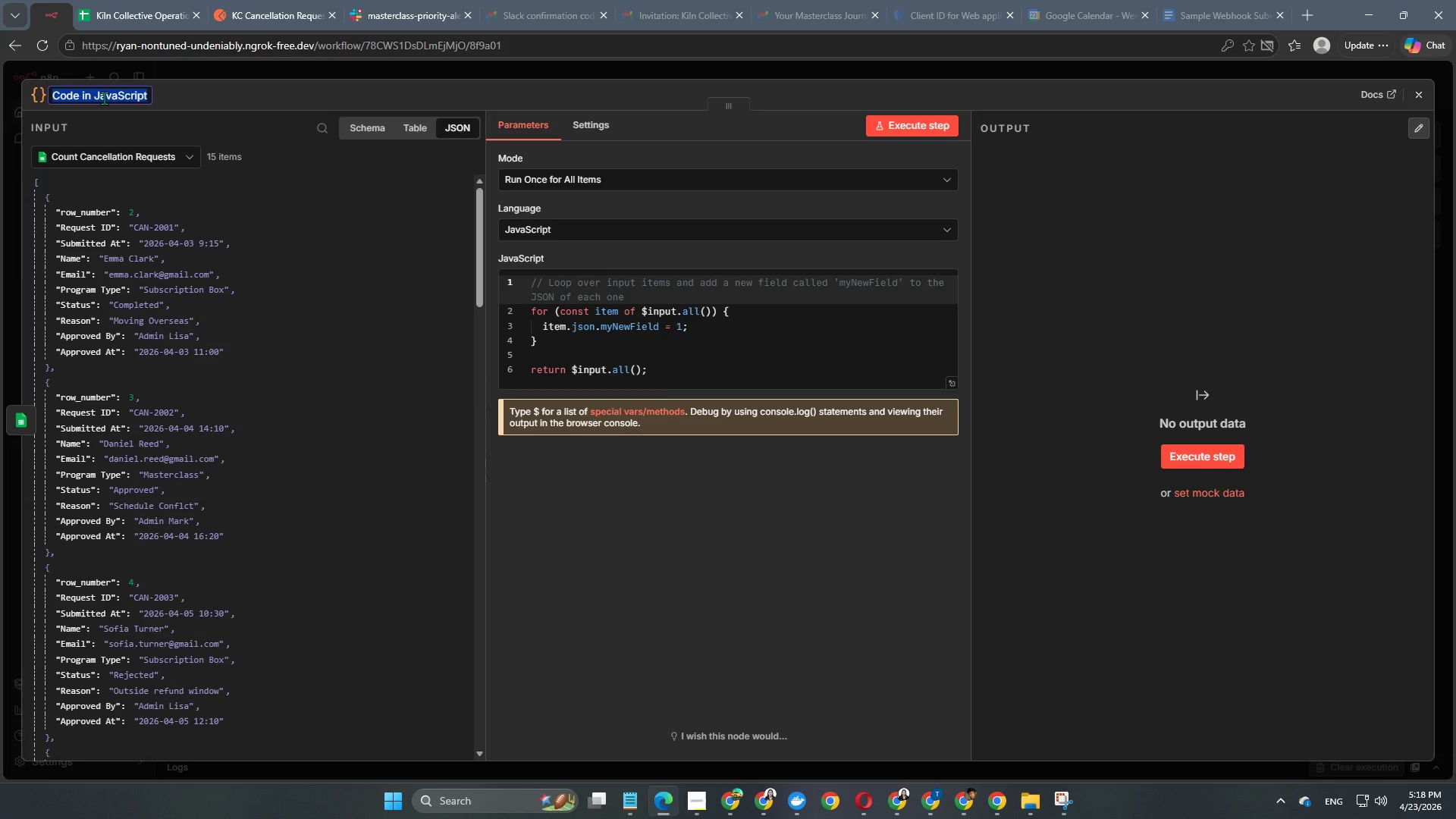 
type(Generate Next Request ID)
 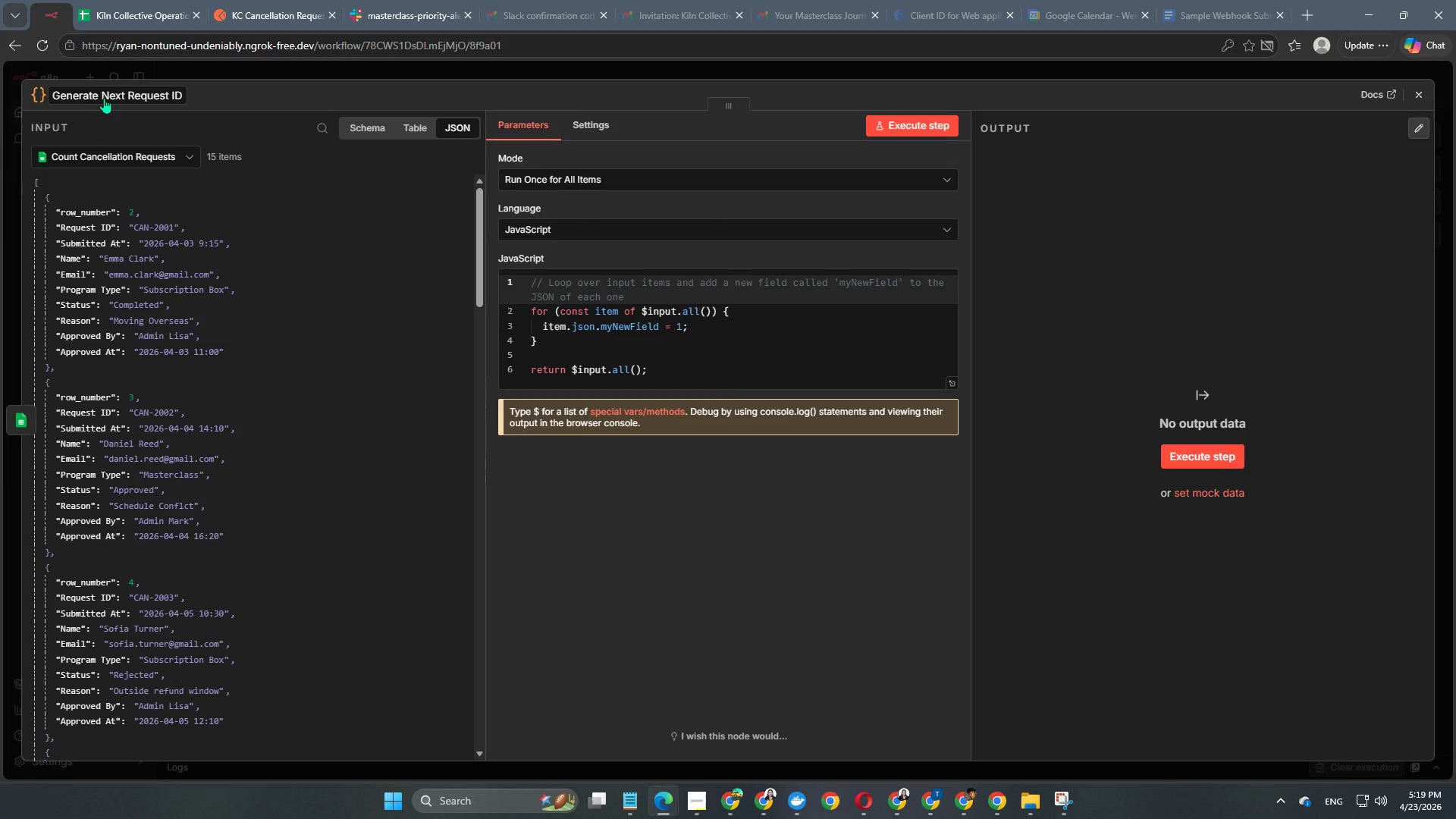 
 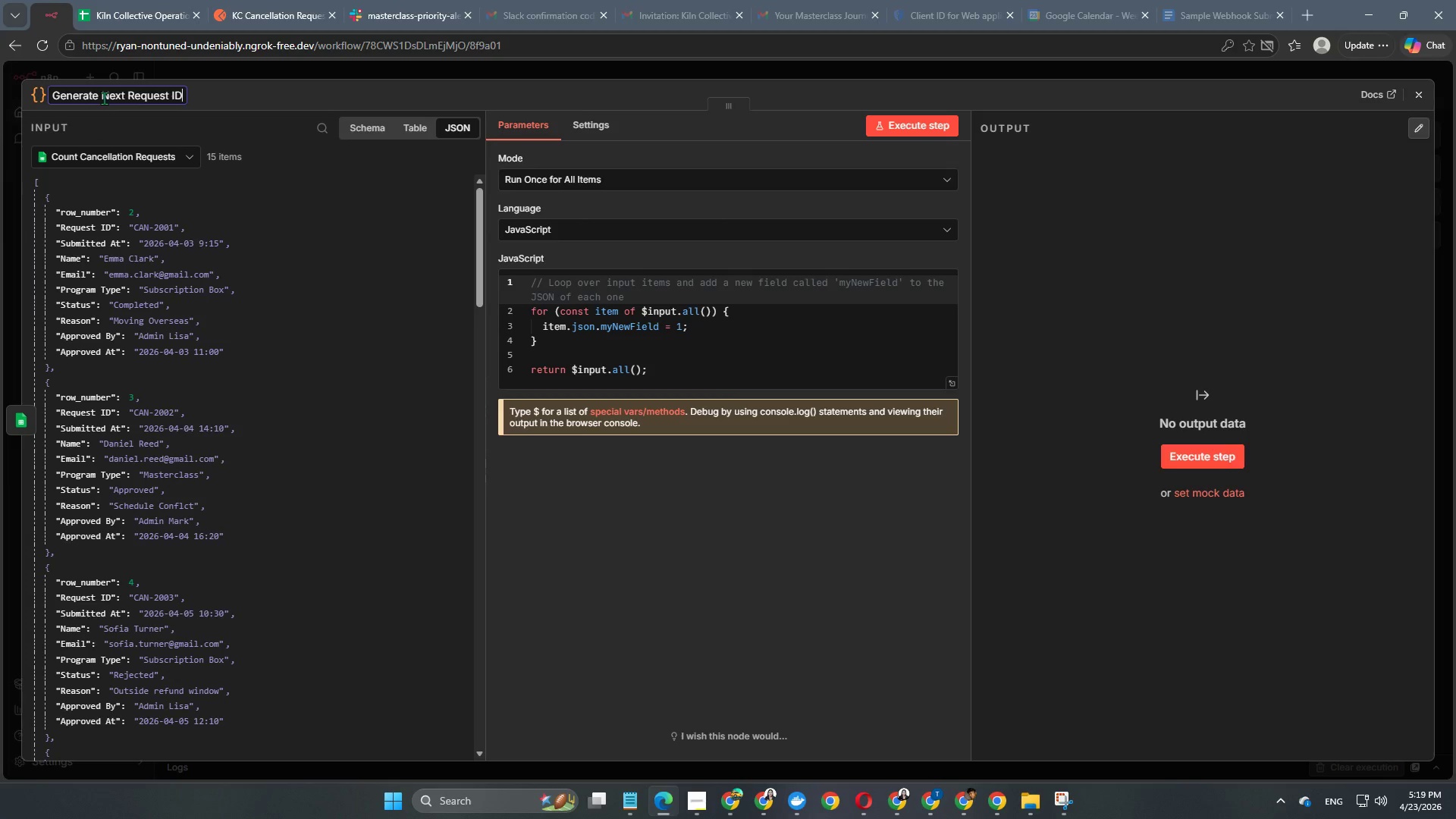 
key(Enter)
 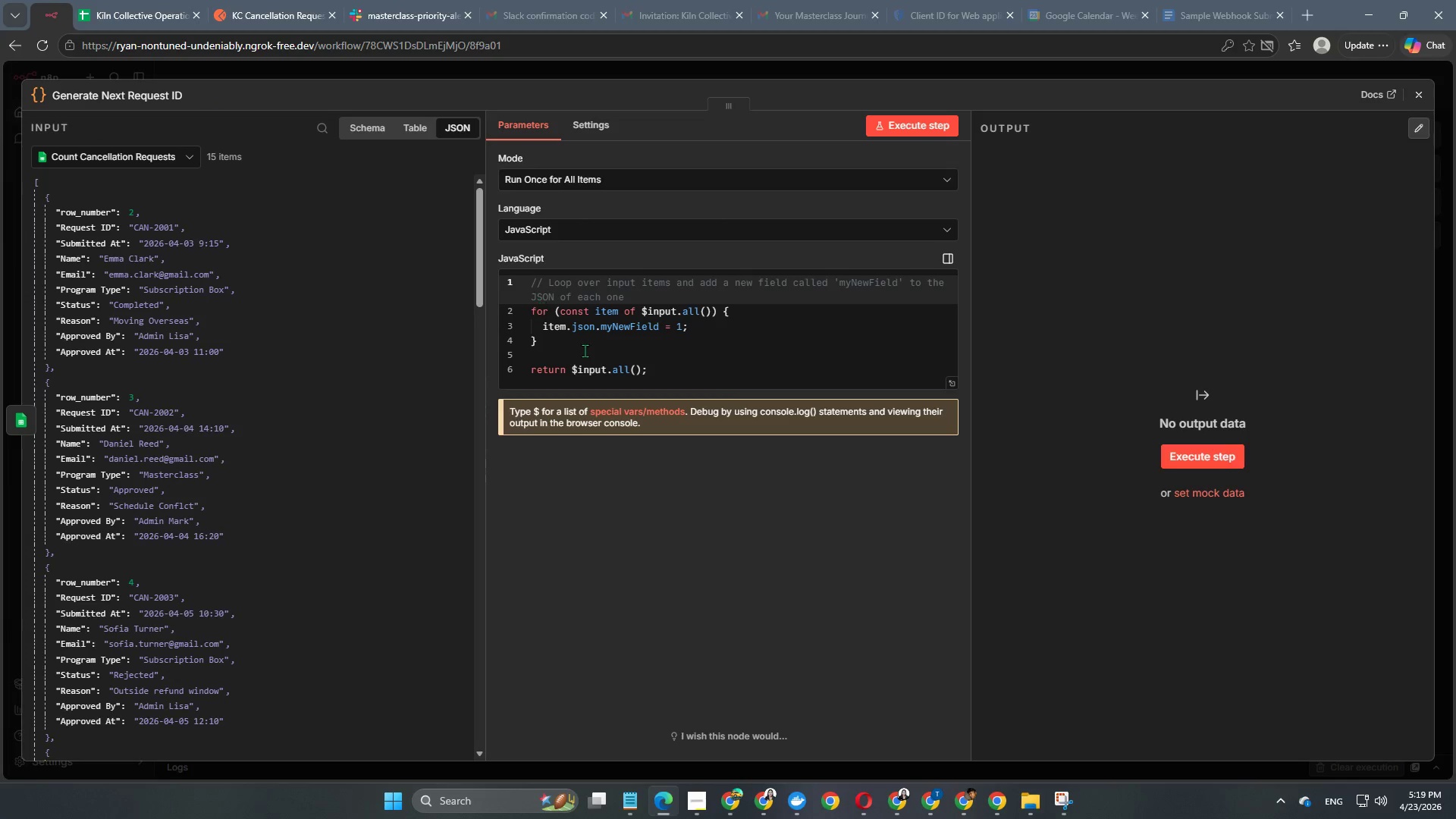 
left_click_drag(start_coordinate=[683, 371], to_coordinate=[626, 337])
 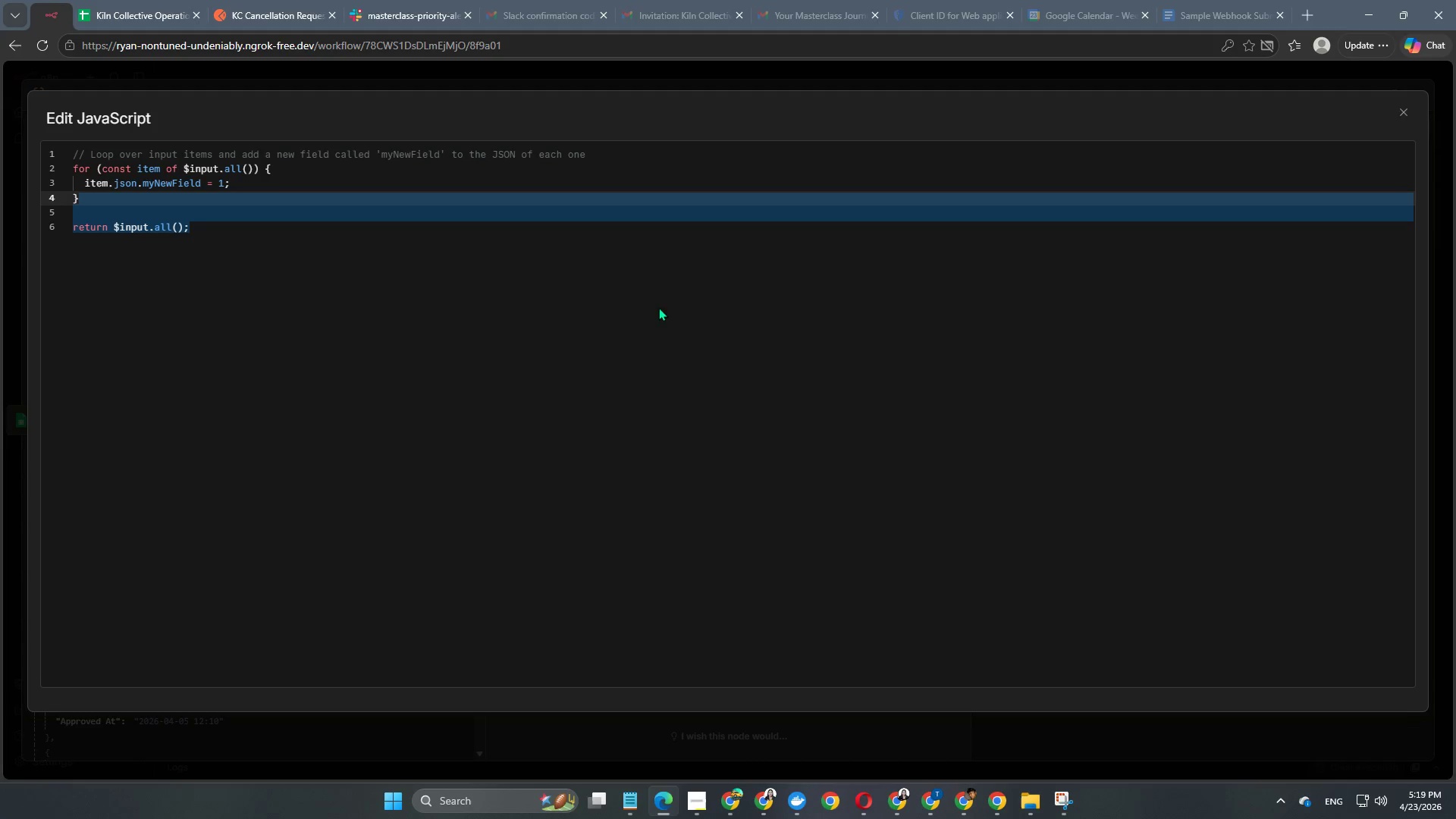 
left_click([232, 213])
 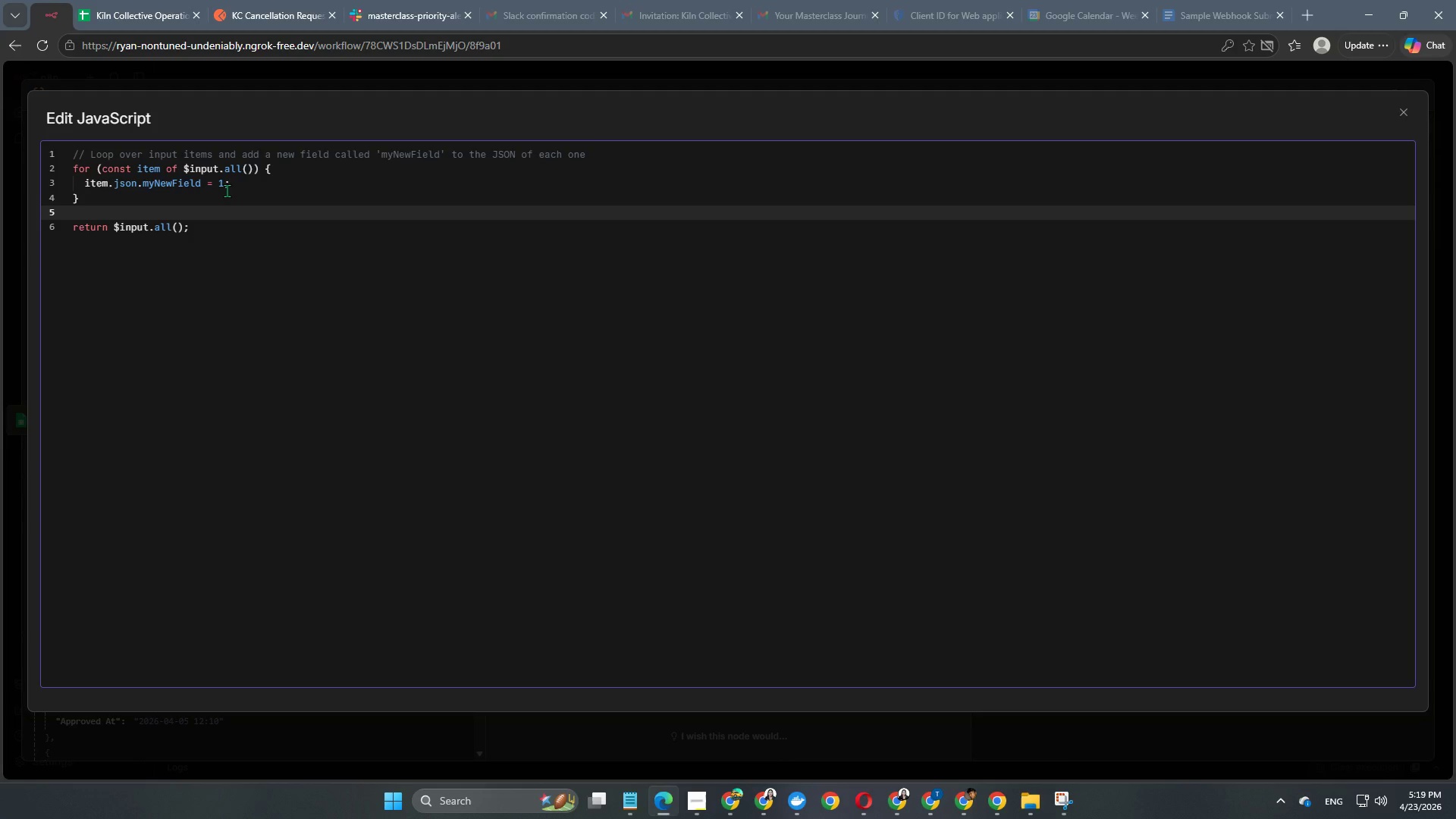 
wait(10.55)
 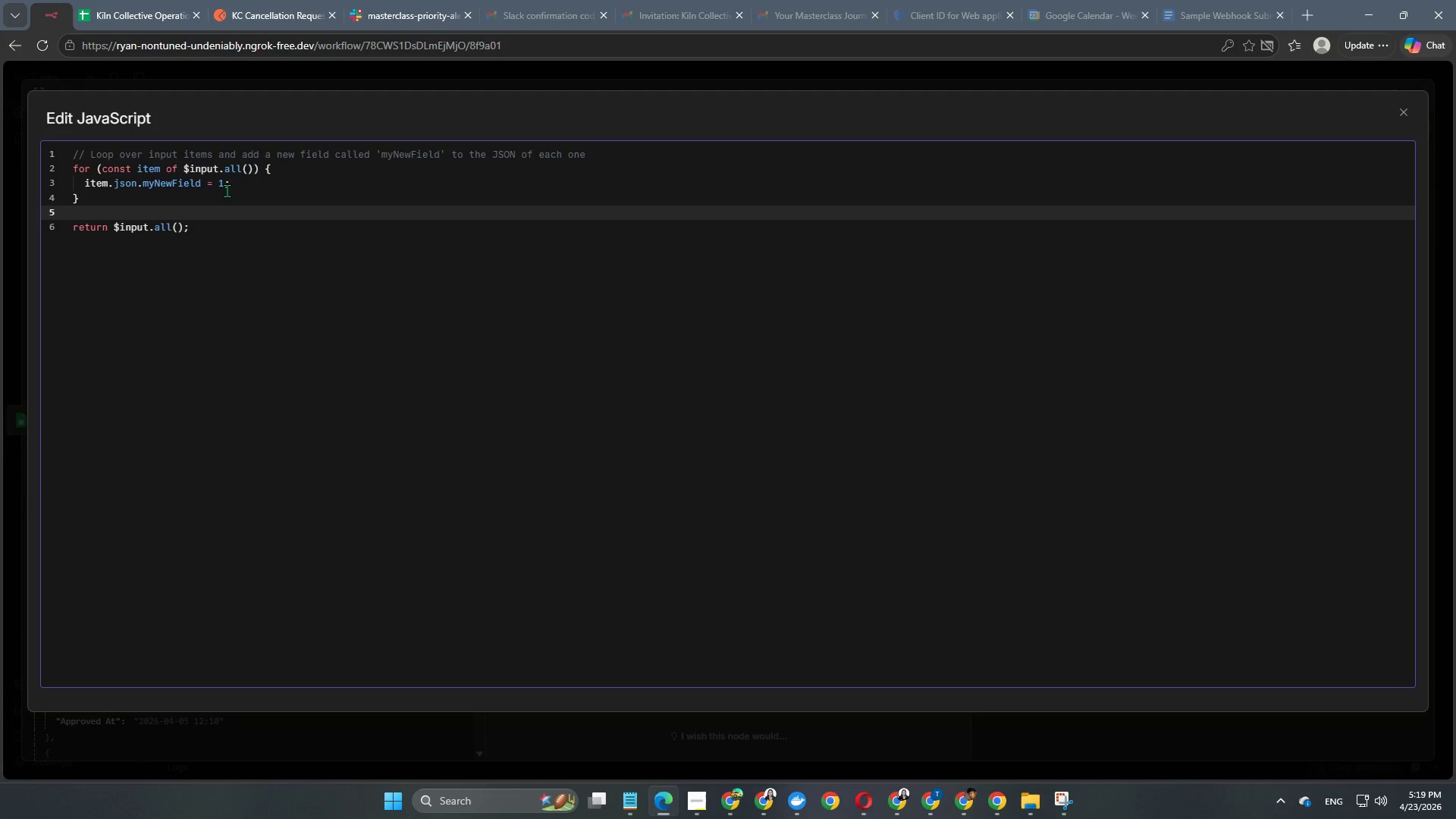 
left_click_drag(start_coordinate=[246, 237], to_coordinate=[99, 165])
 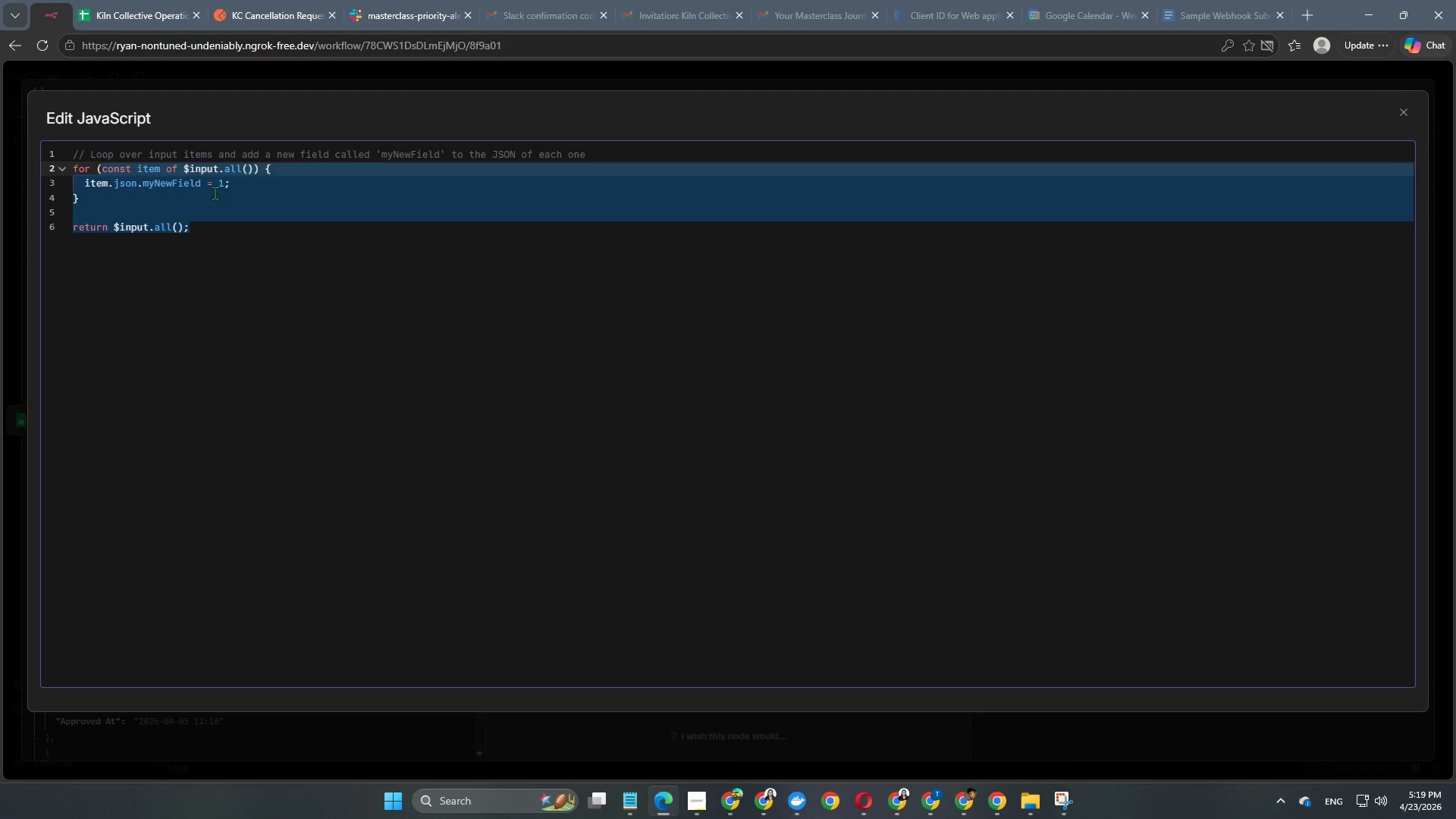 
key(Backspace)
 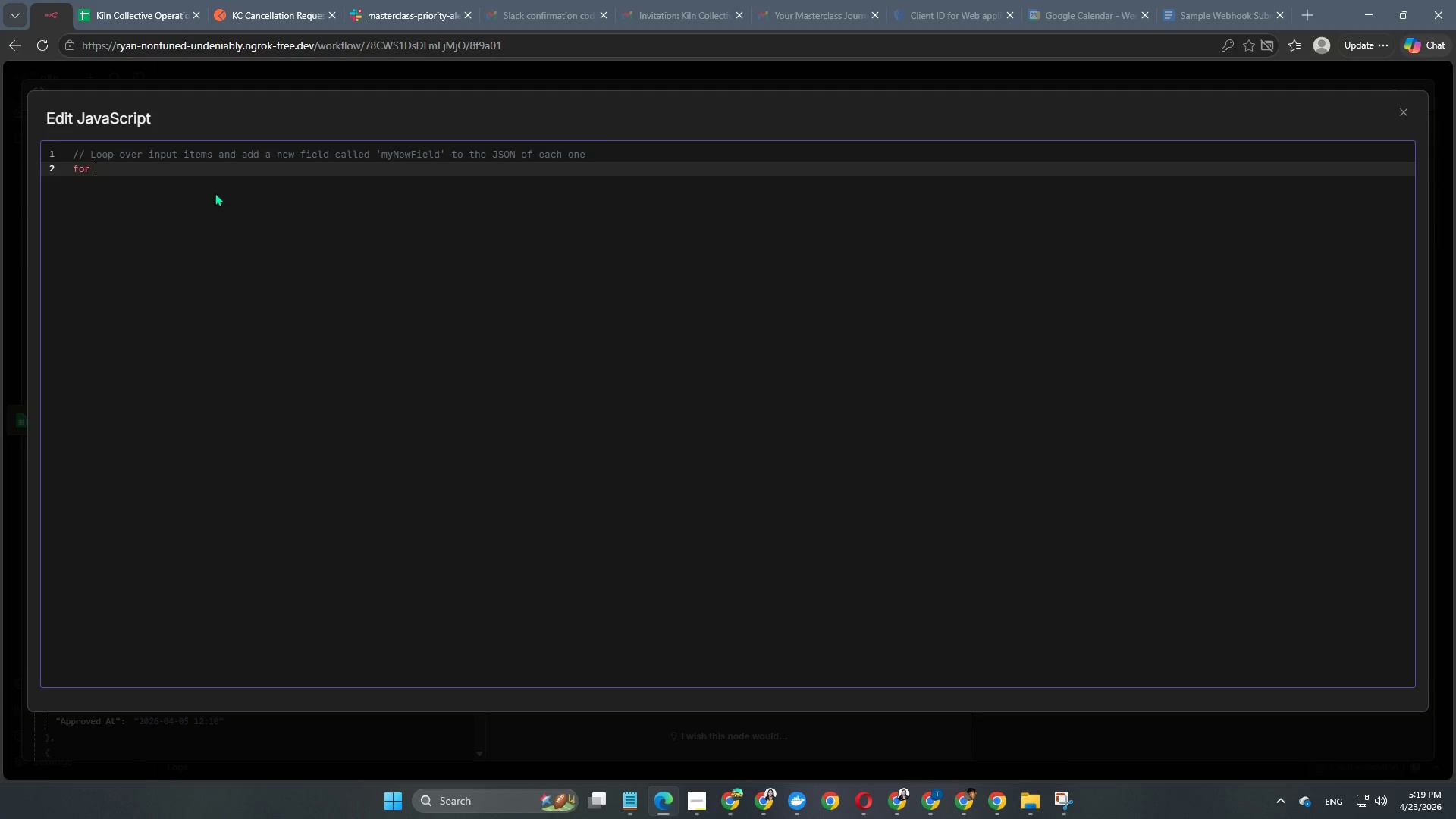 
hold_key(key=Backspace, duration=1.5)
 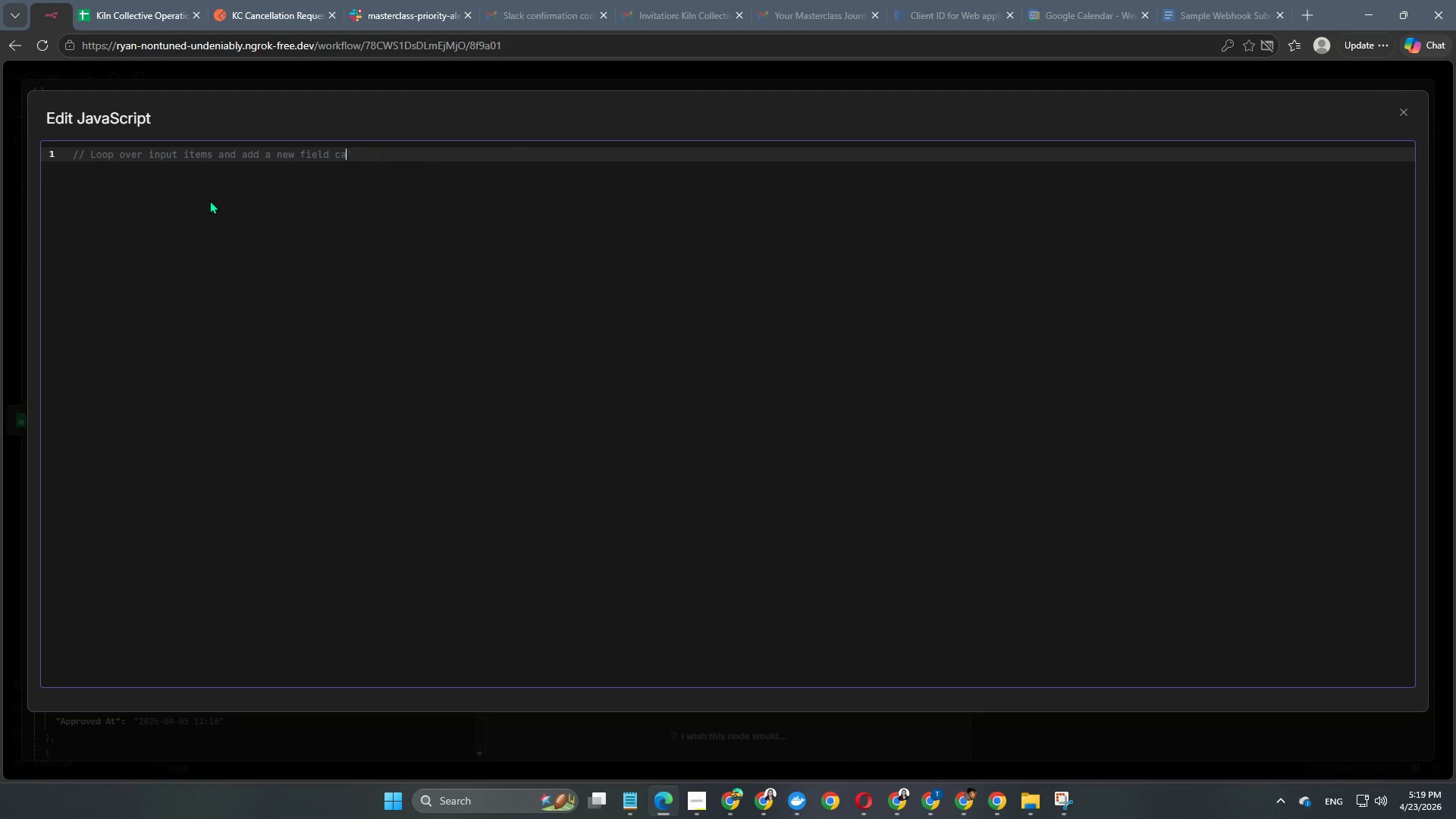 
hold_key(key=Backspace, duration=1.53)
 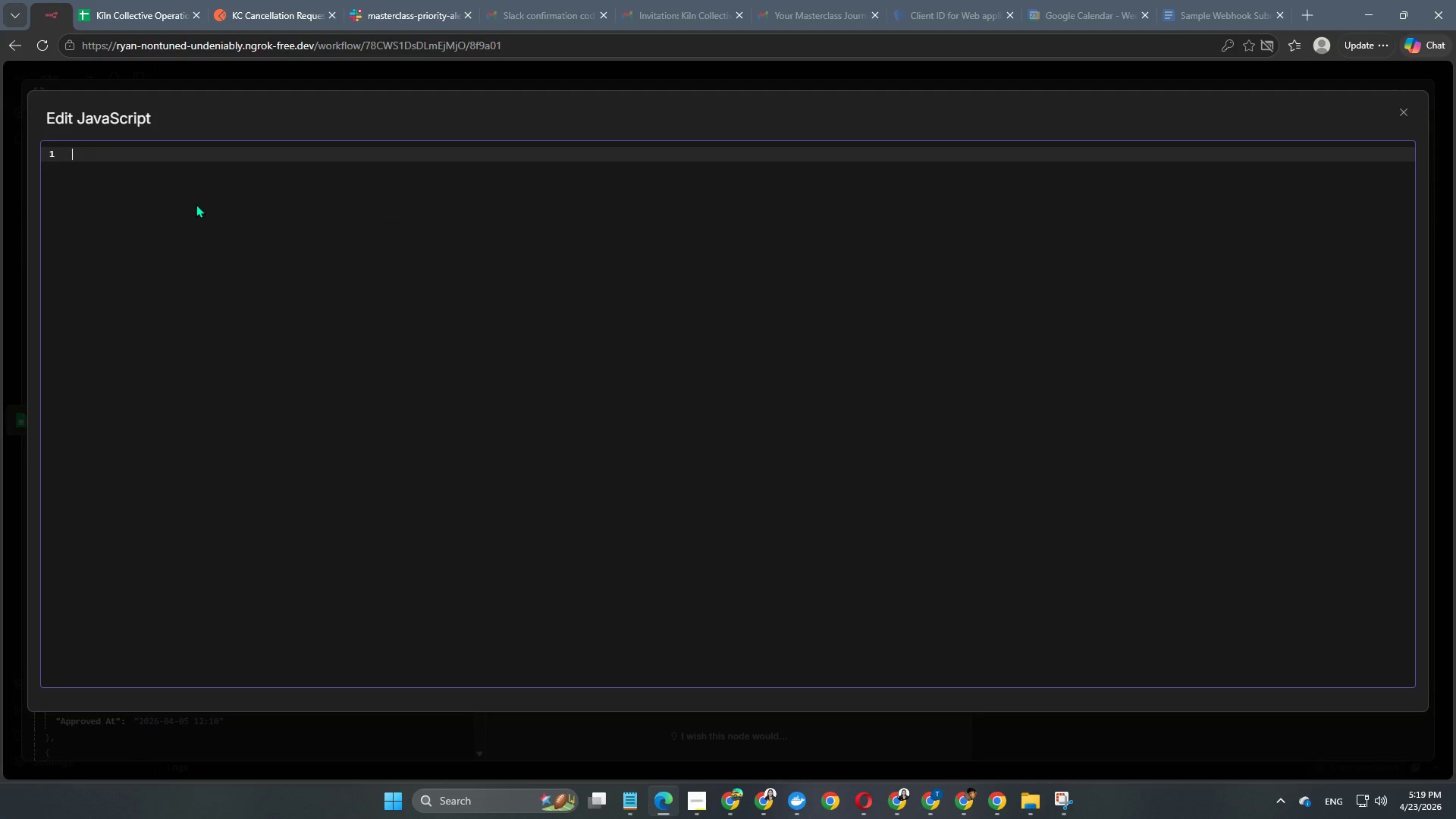 
hold_key(key=Backspace, duration=0.8)
 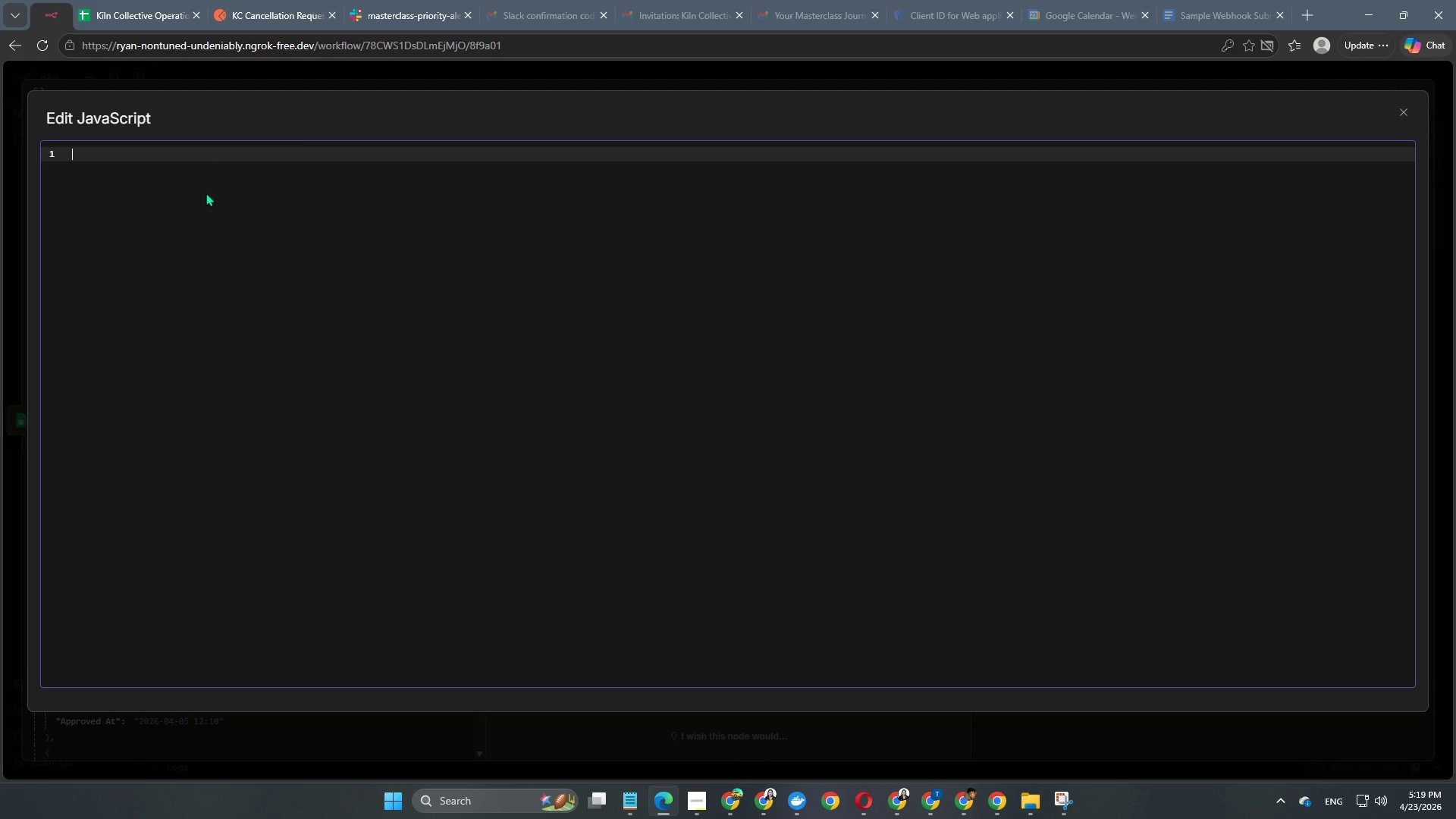 
wait(8.48)
 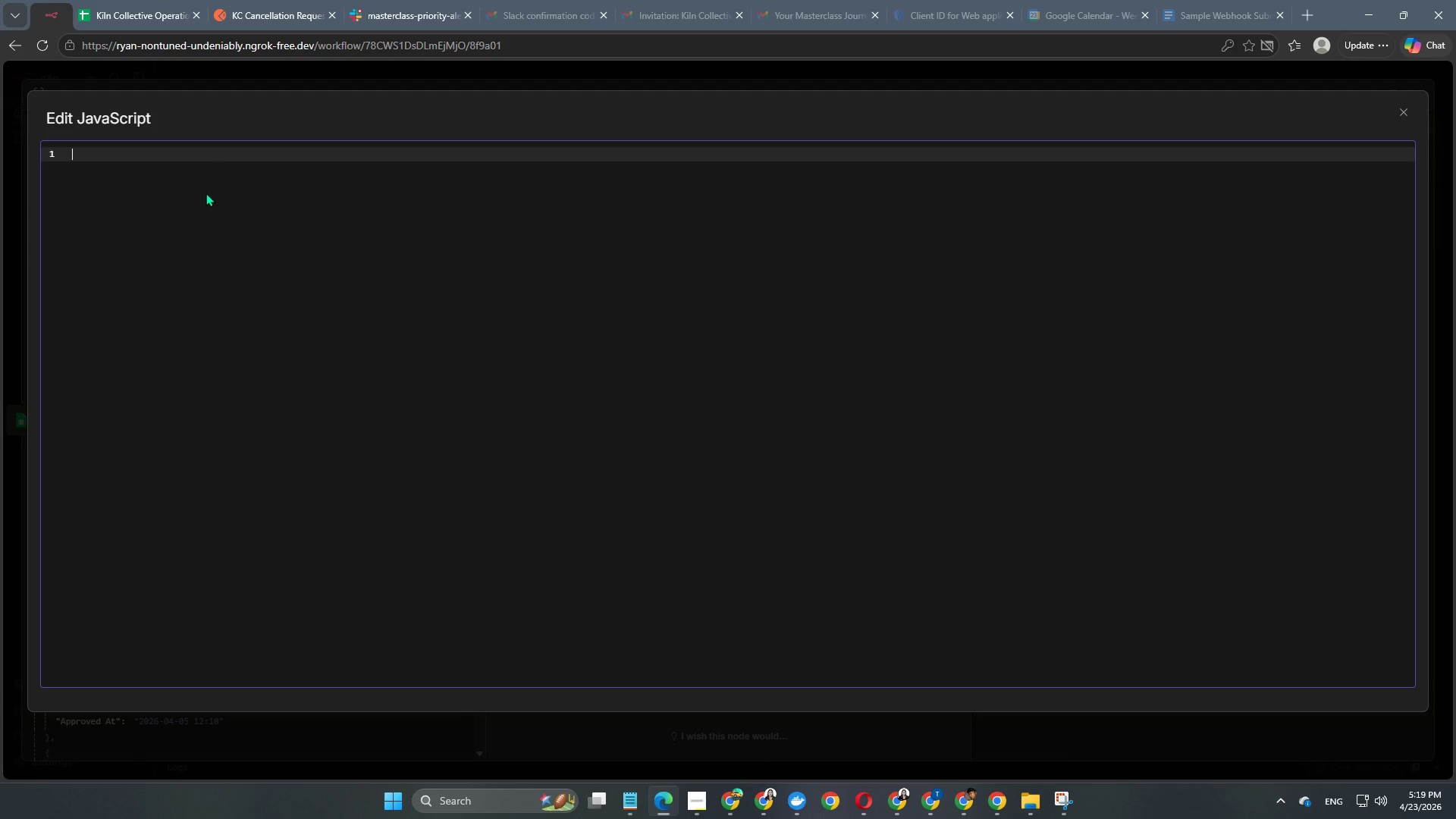 
type(const co)
 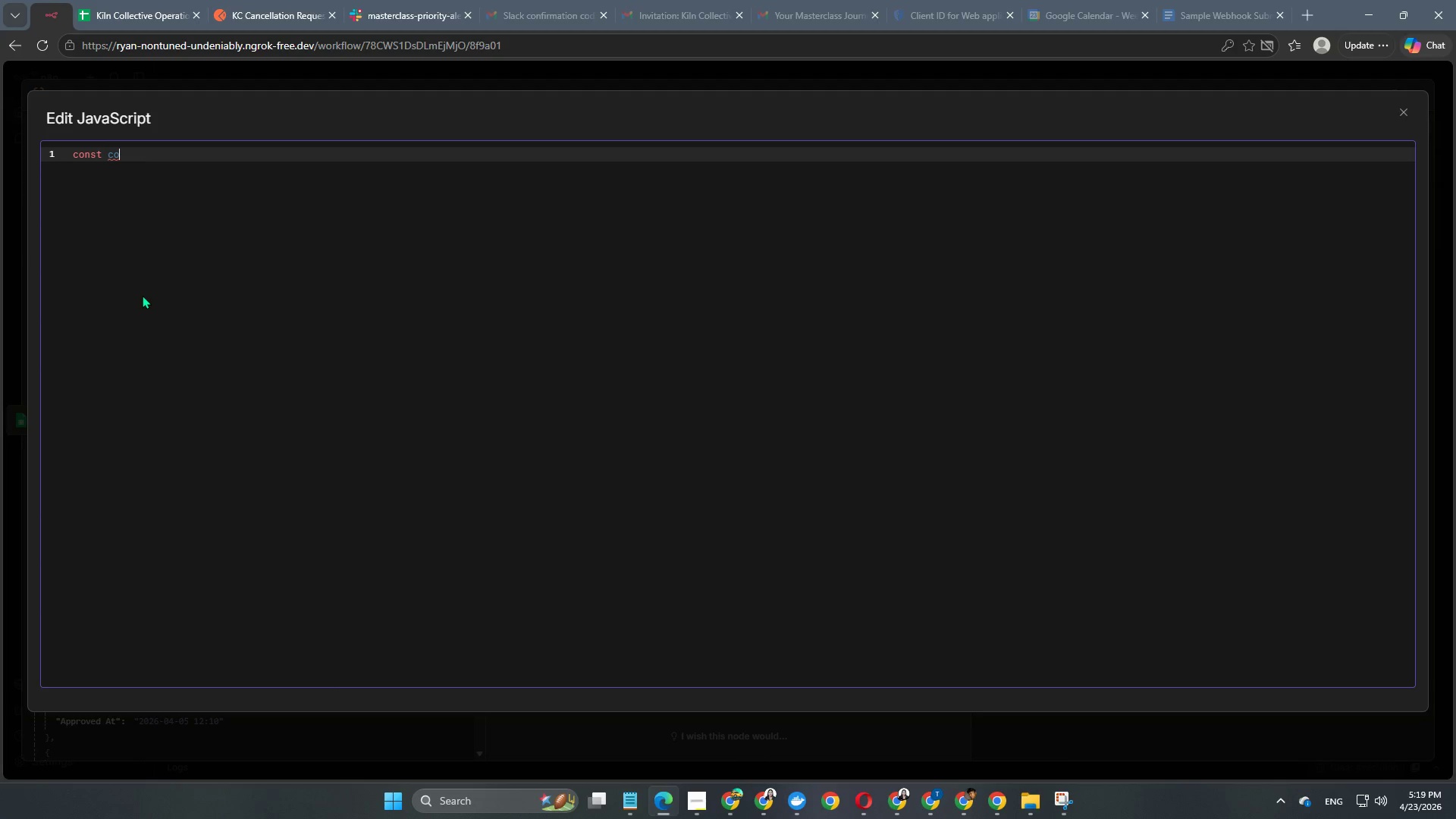 
type(unt = items.length;)
 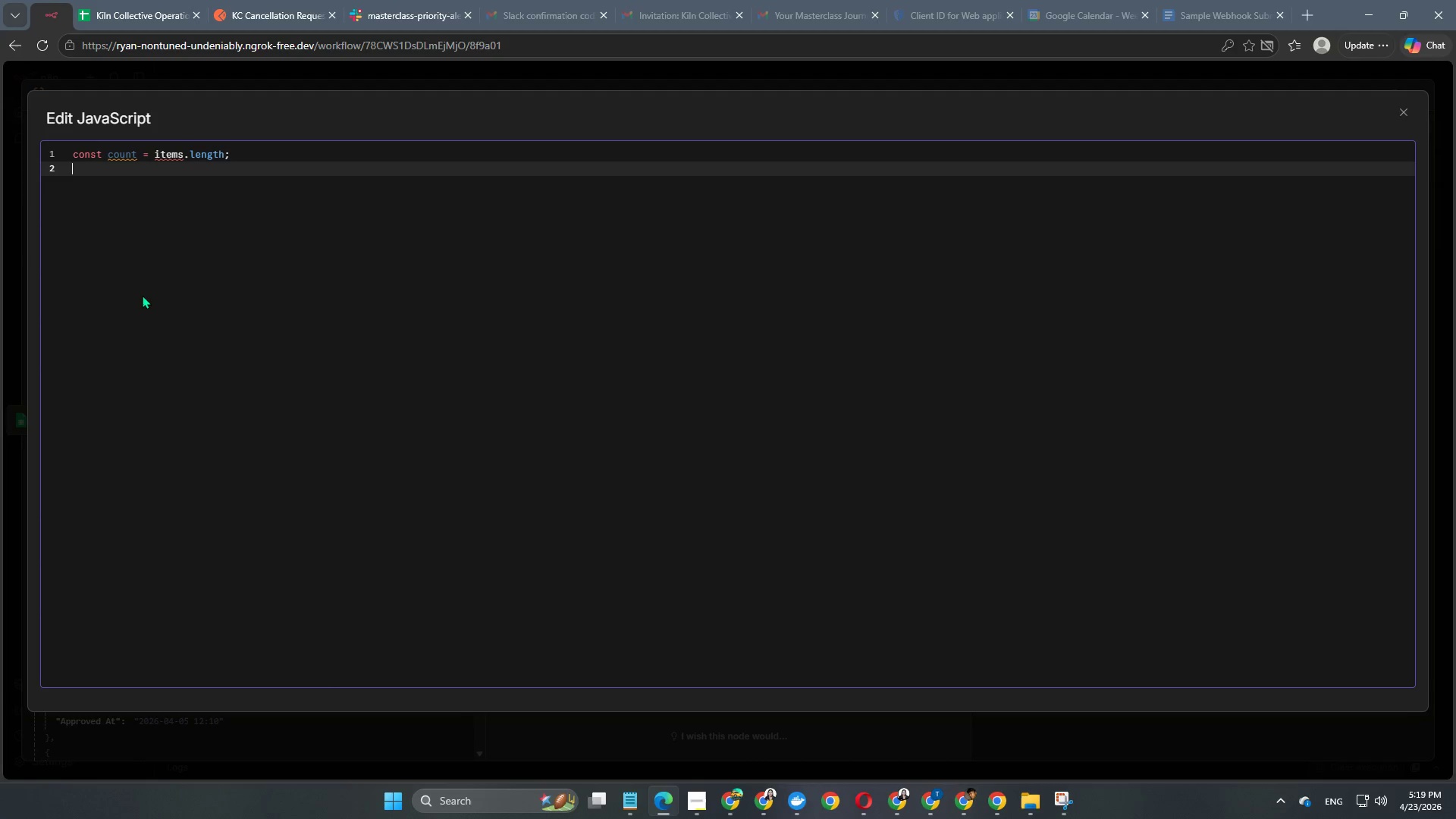 
key(Enter)
 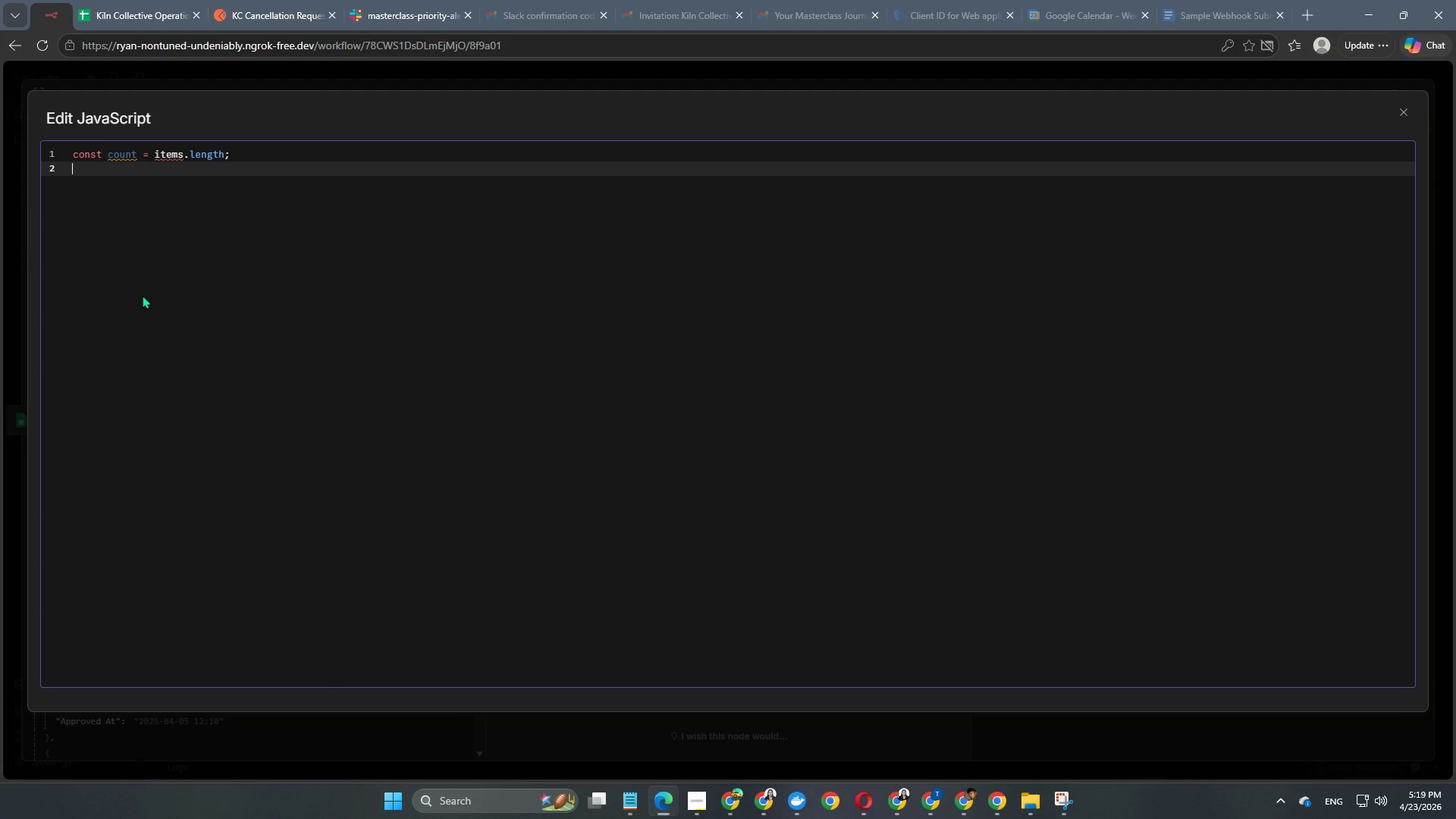 
type(const next = 2001)
 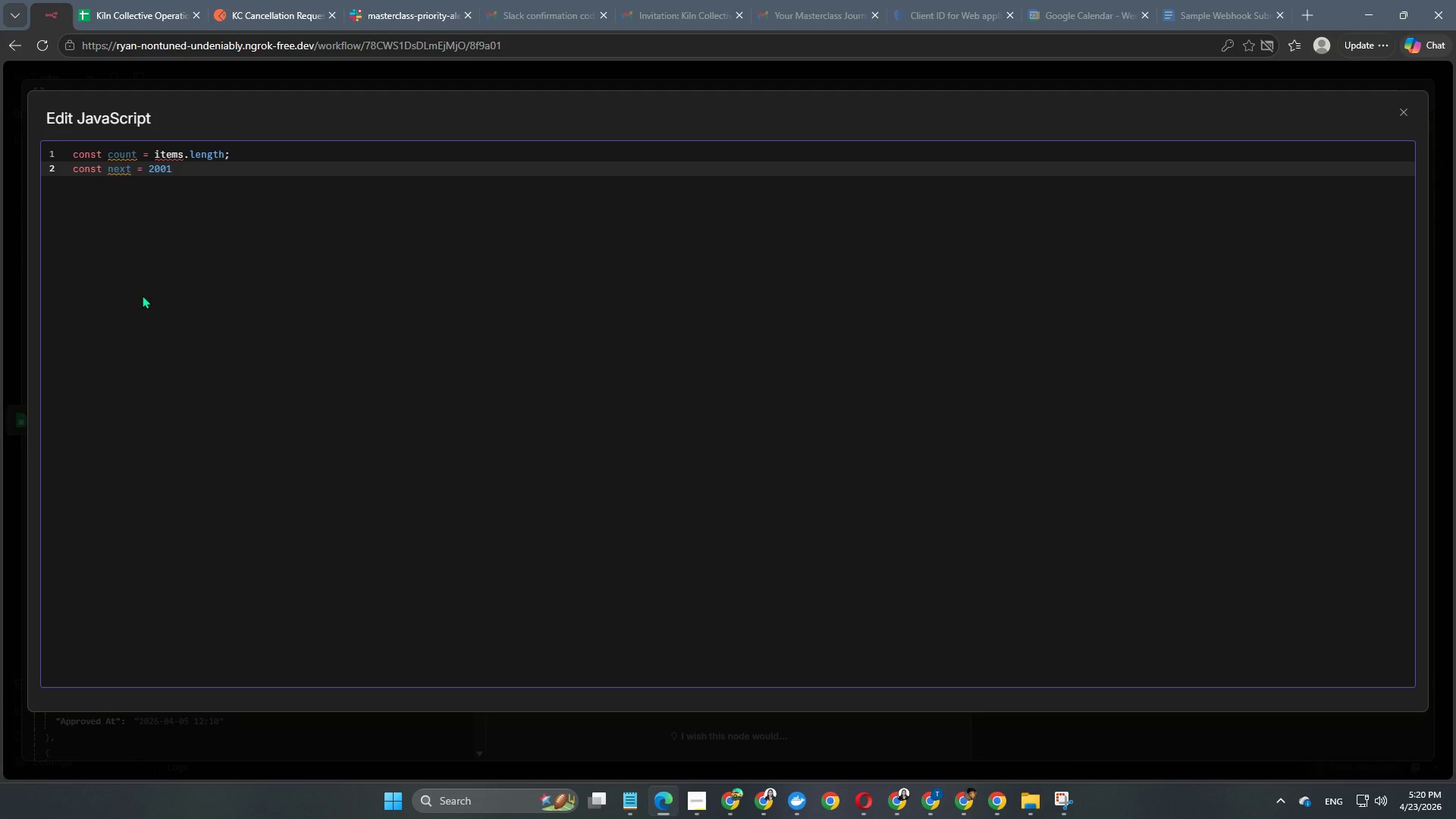 
type( + count;)
 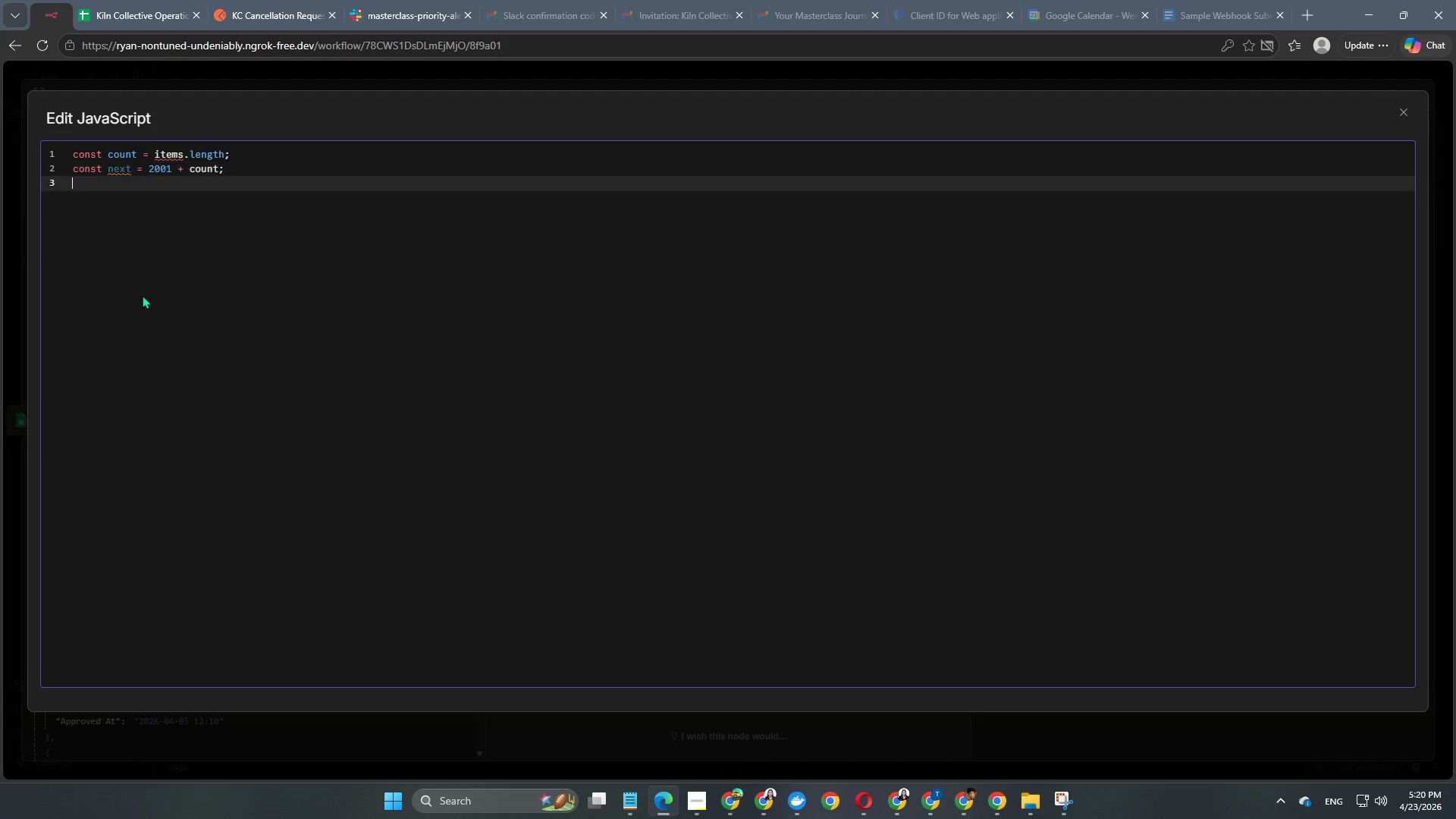 
key(Enter)
 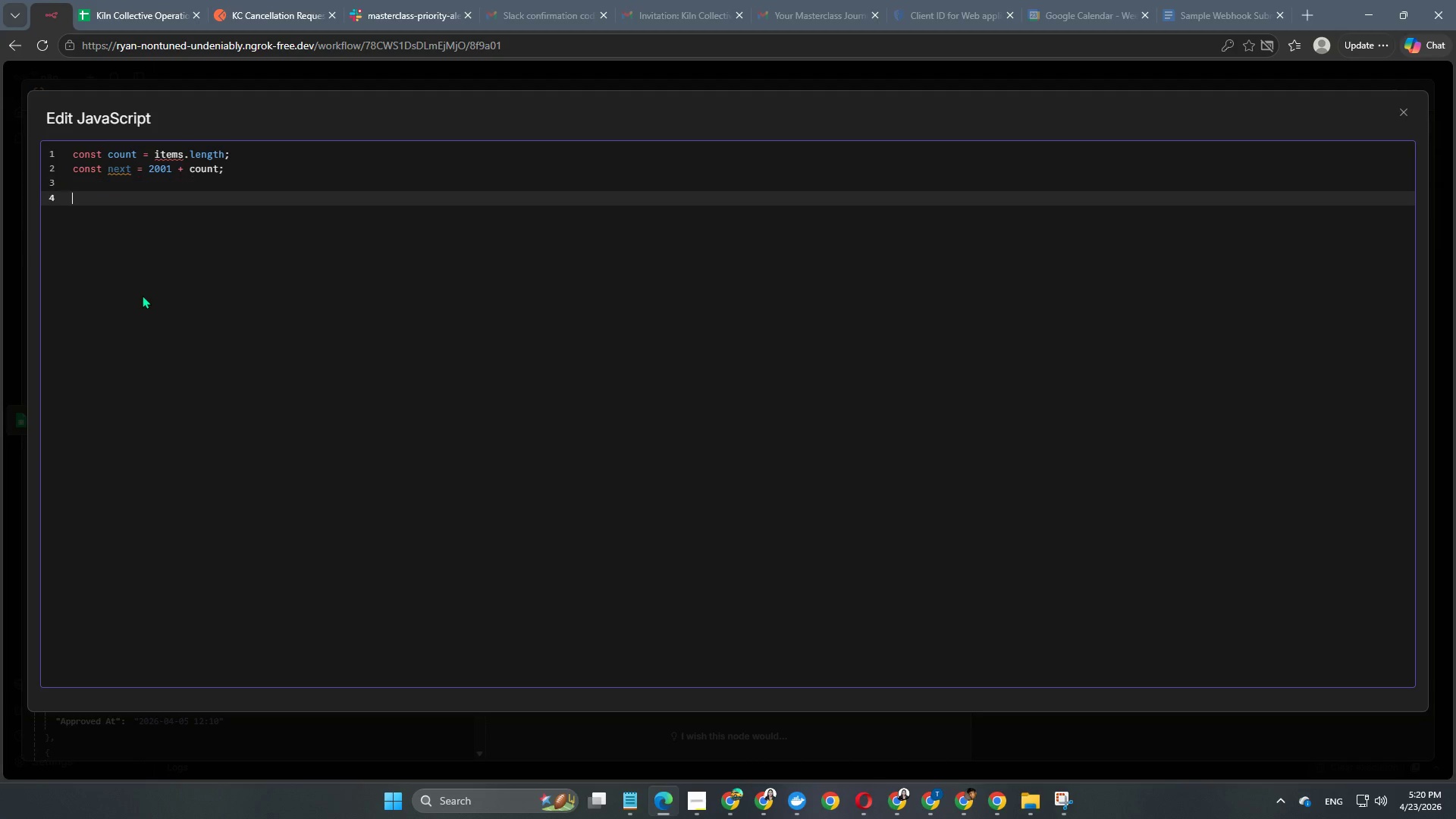 
key(Enter)
 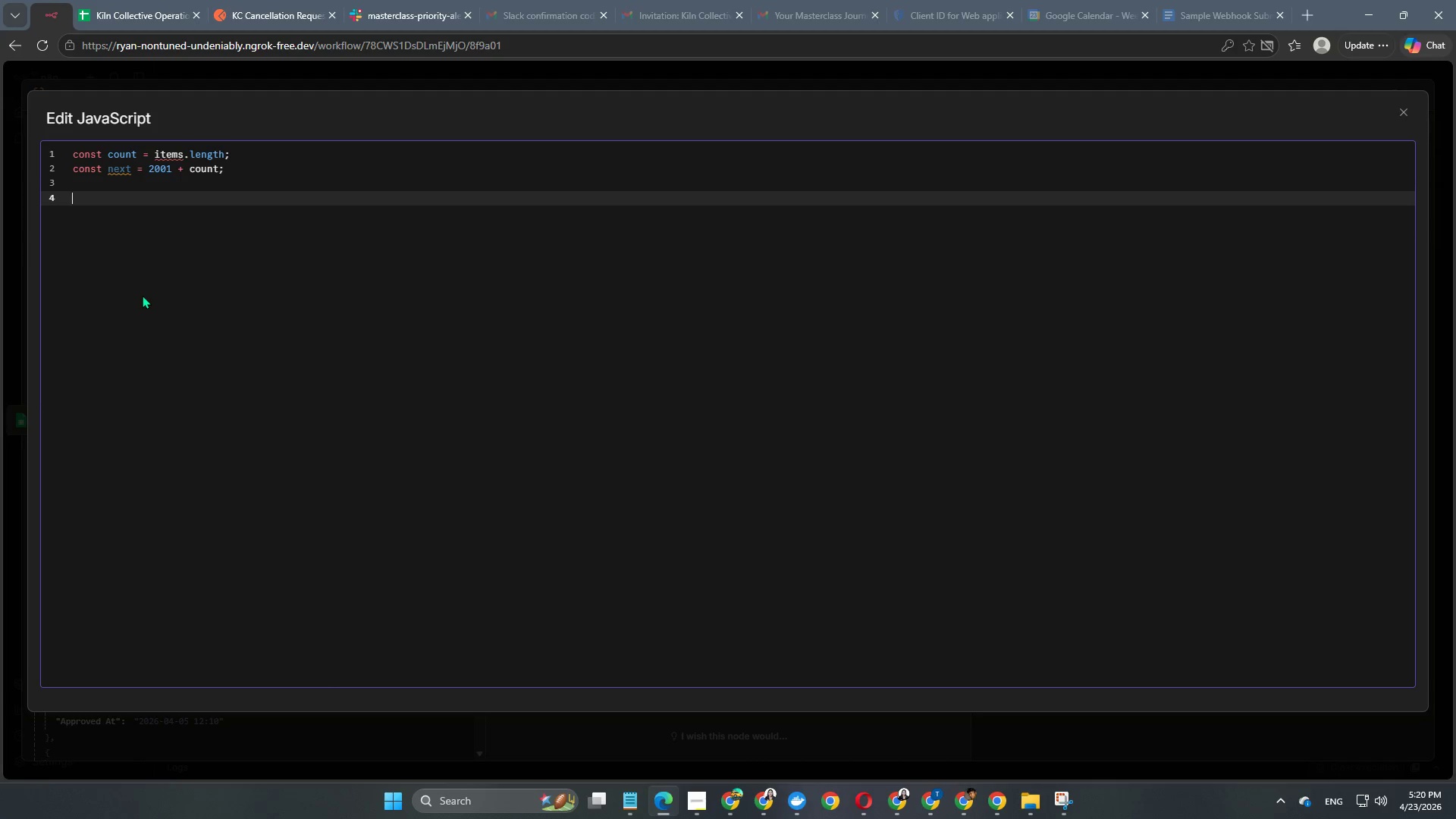 
wait(5.01)
 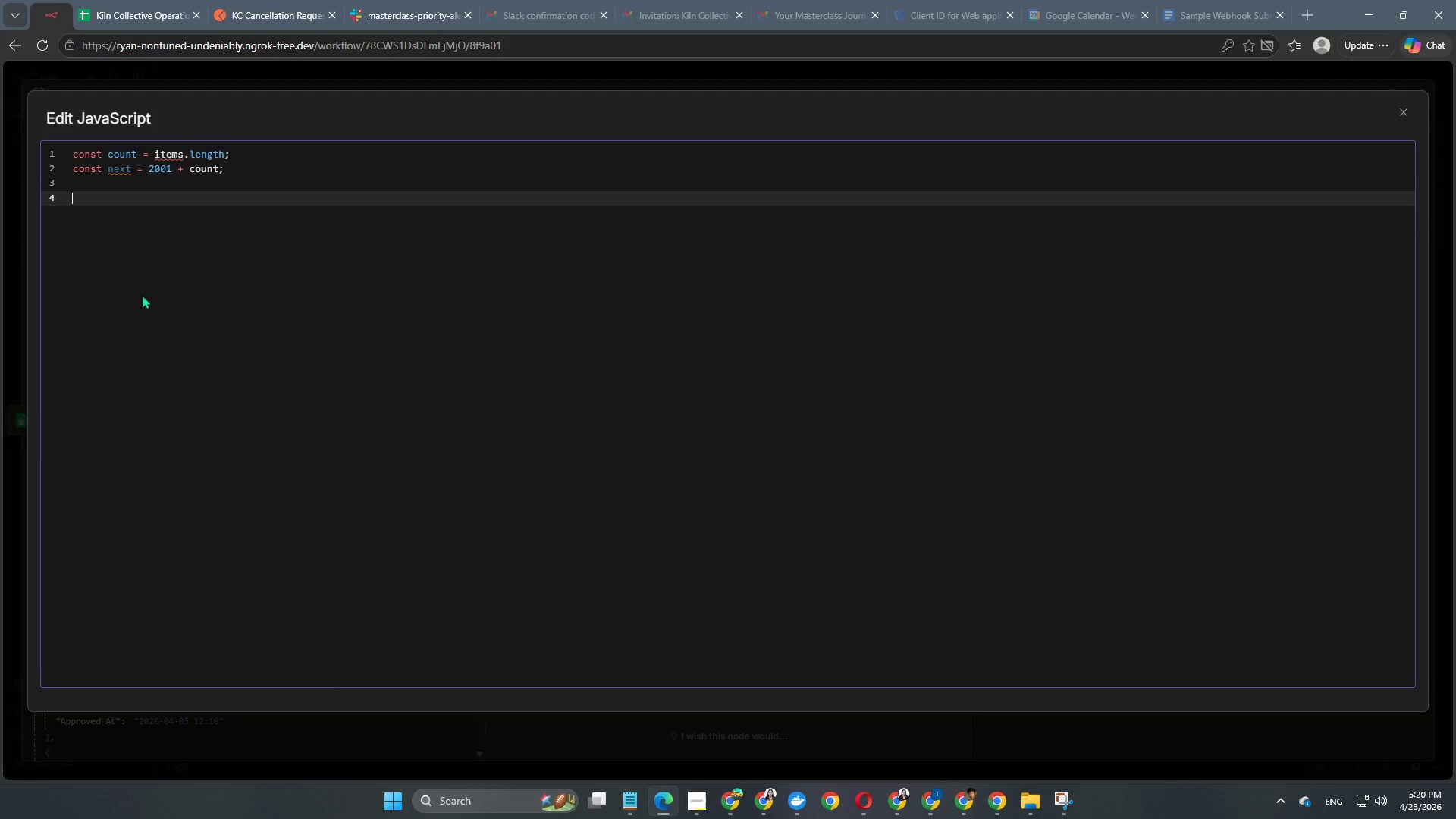 
type(return [)
 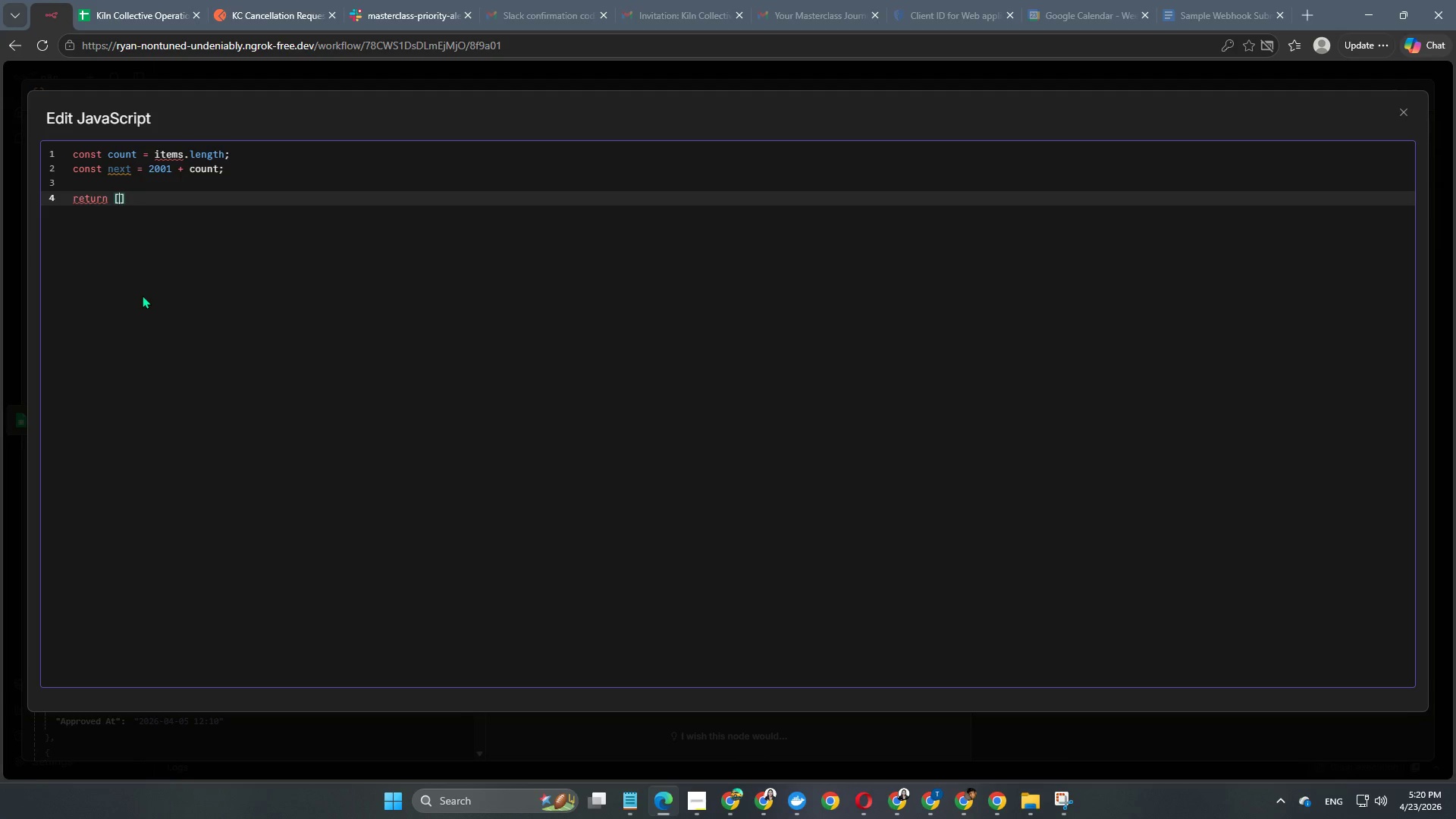 
key(Enter)
 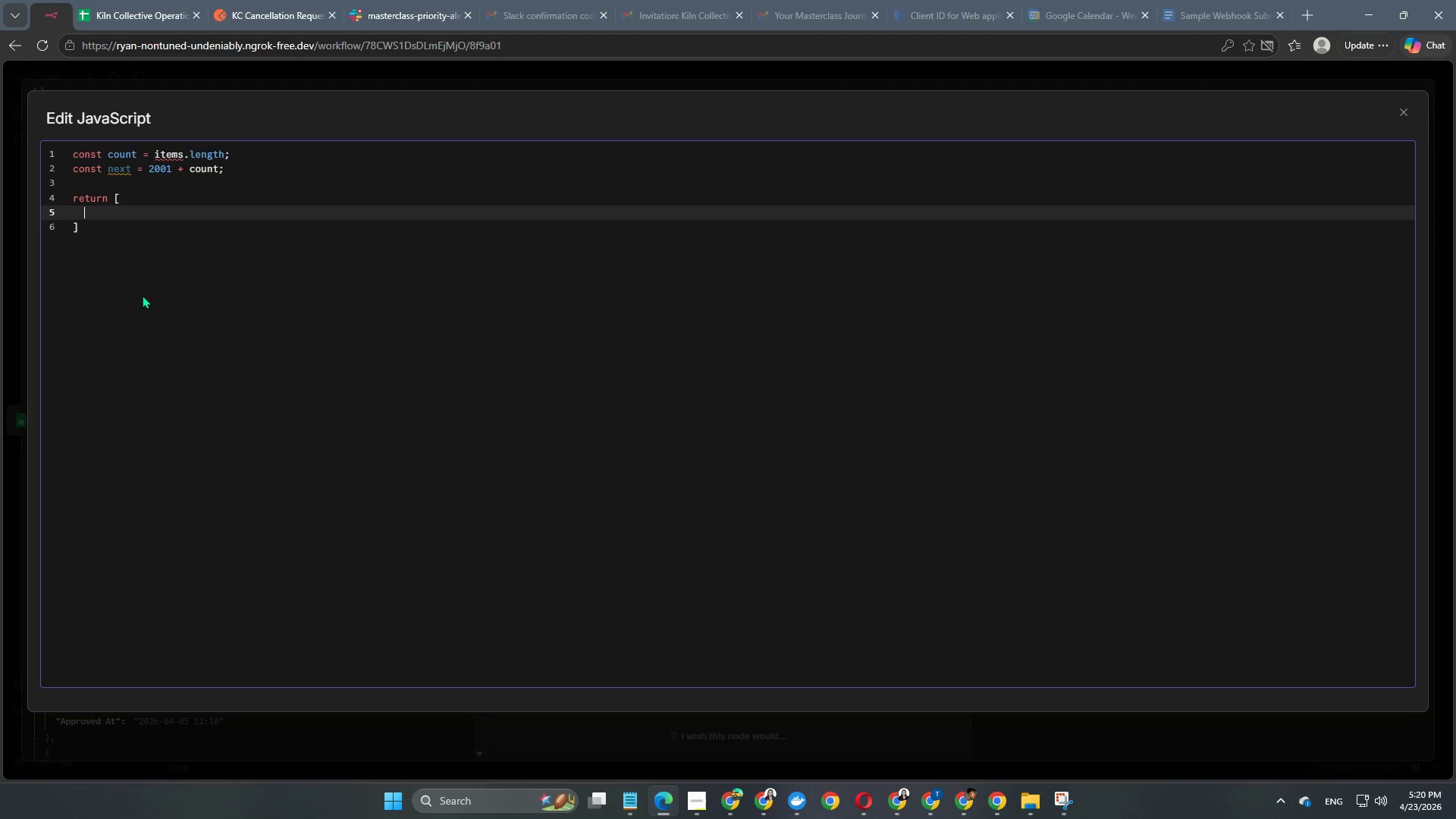 
key(Shift+BracketLeft)
 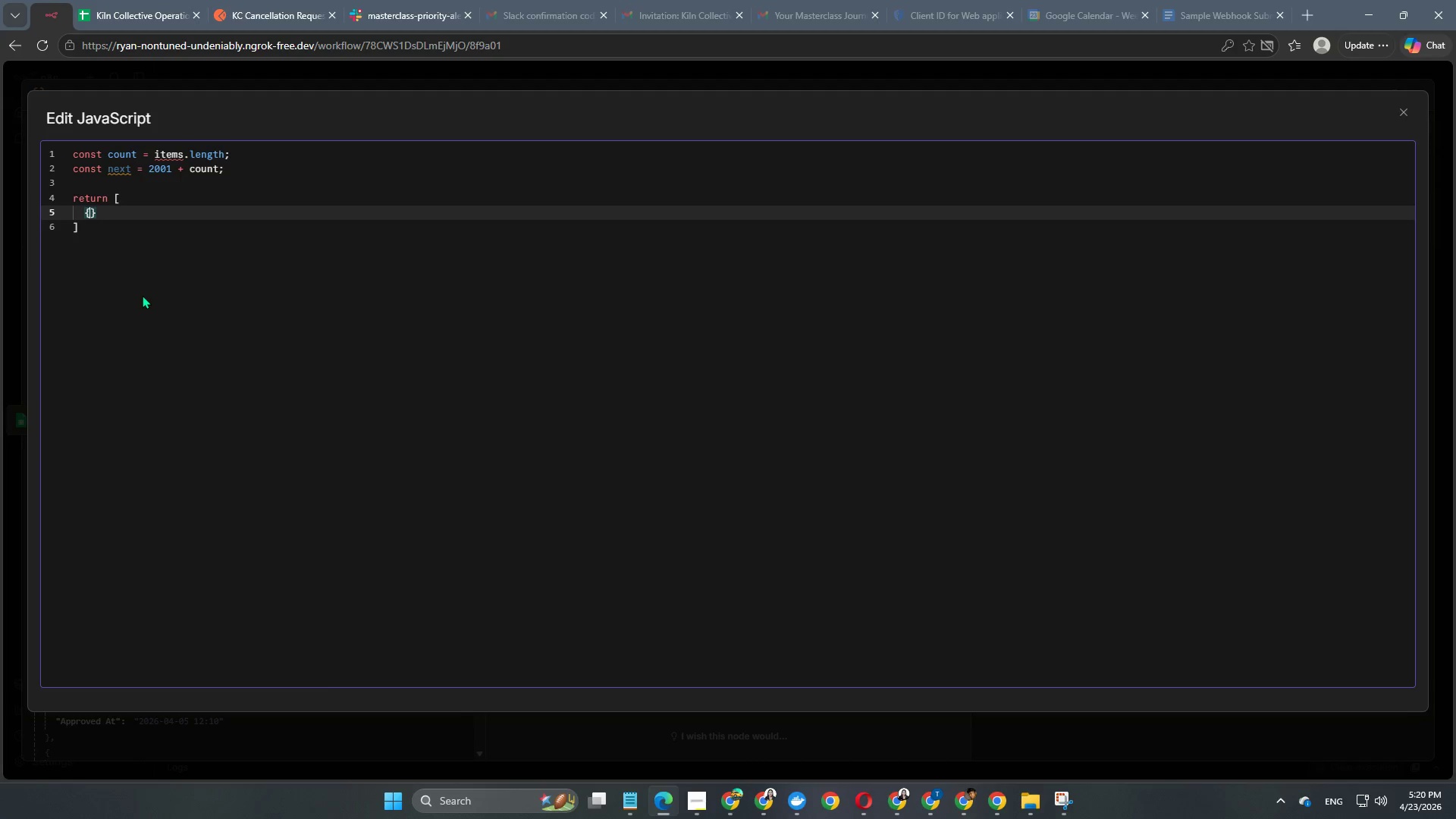 
key(Enter)
 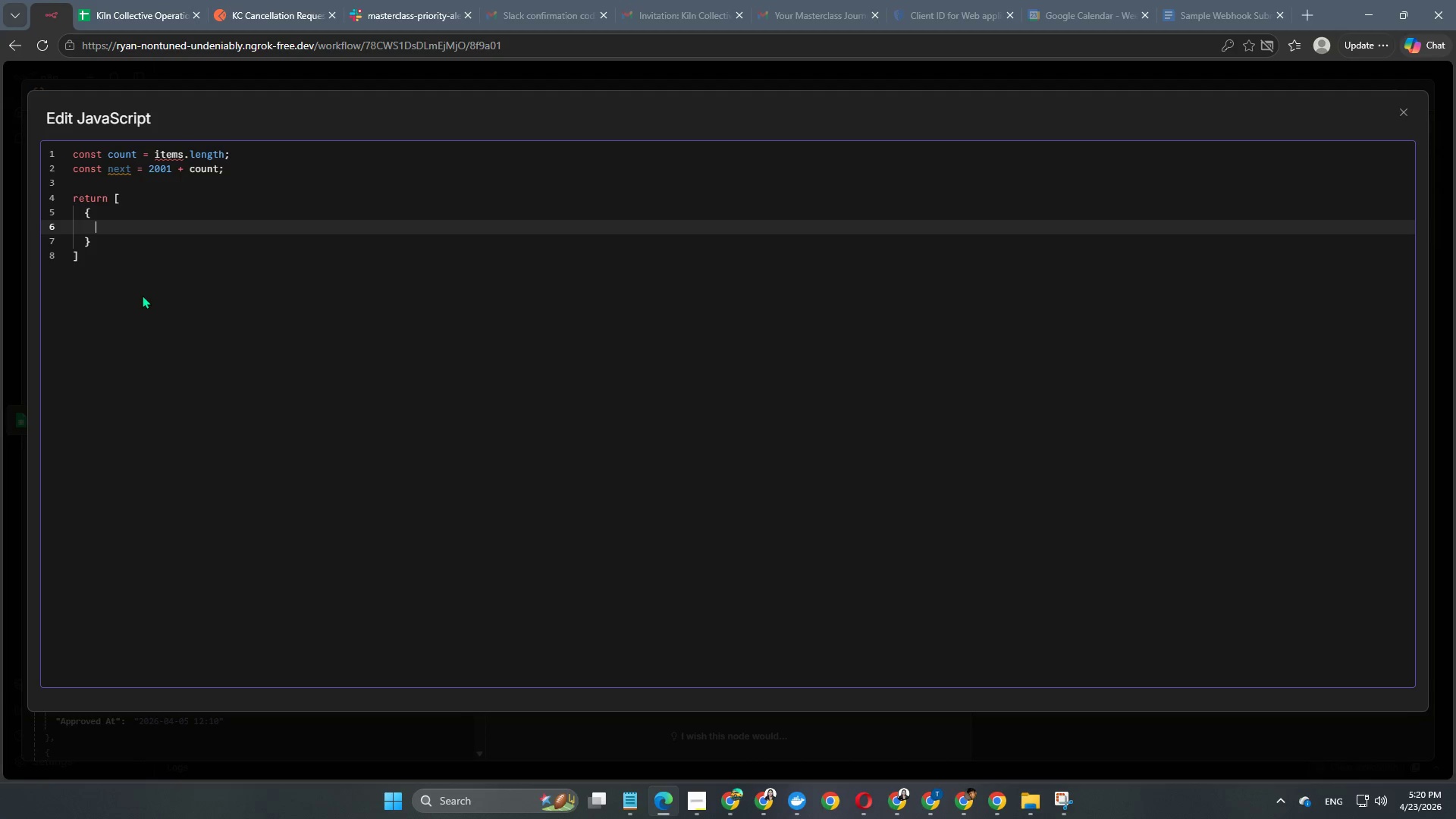 
type(json: {)
 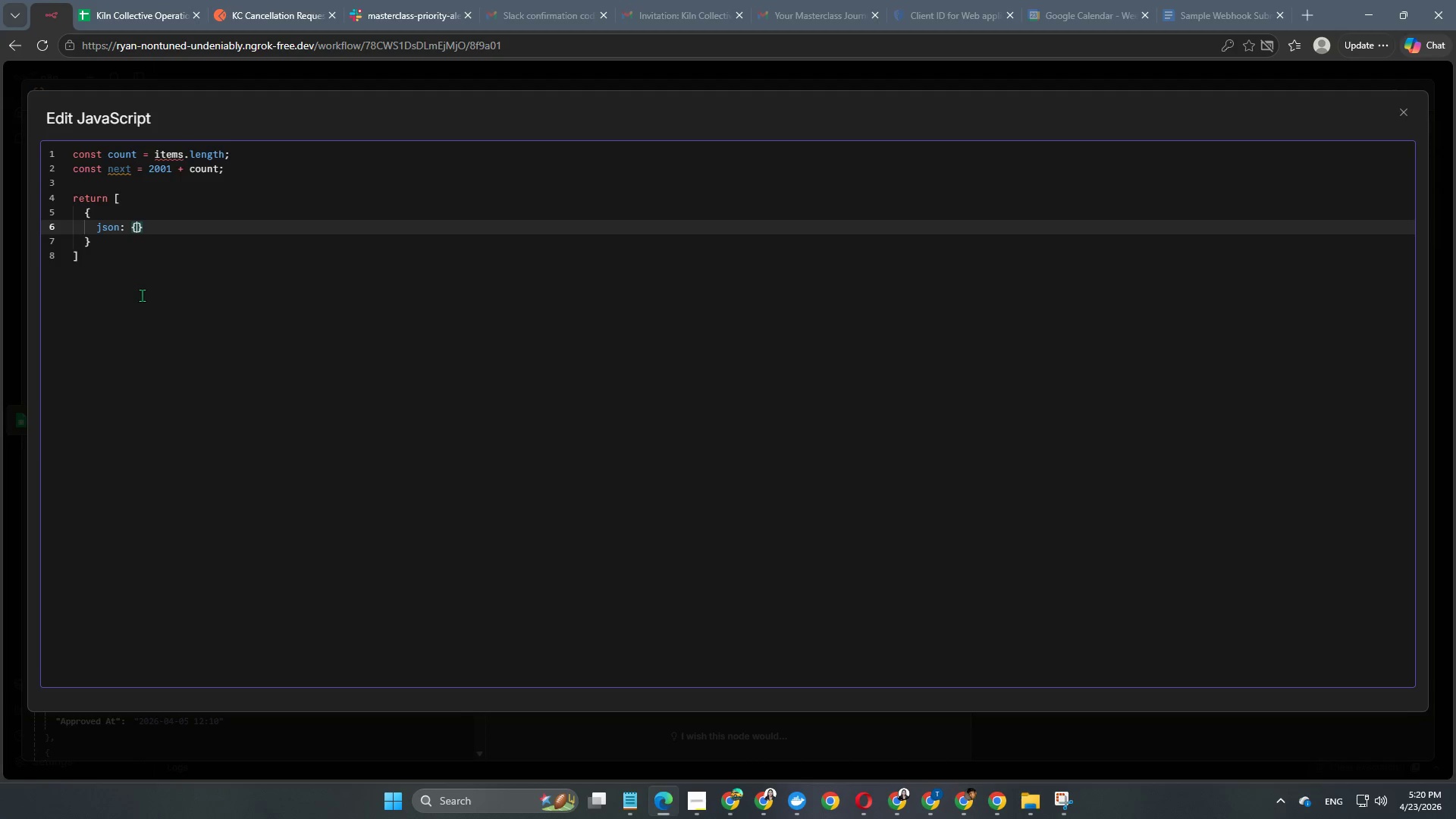 
 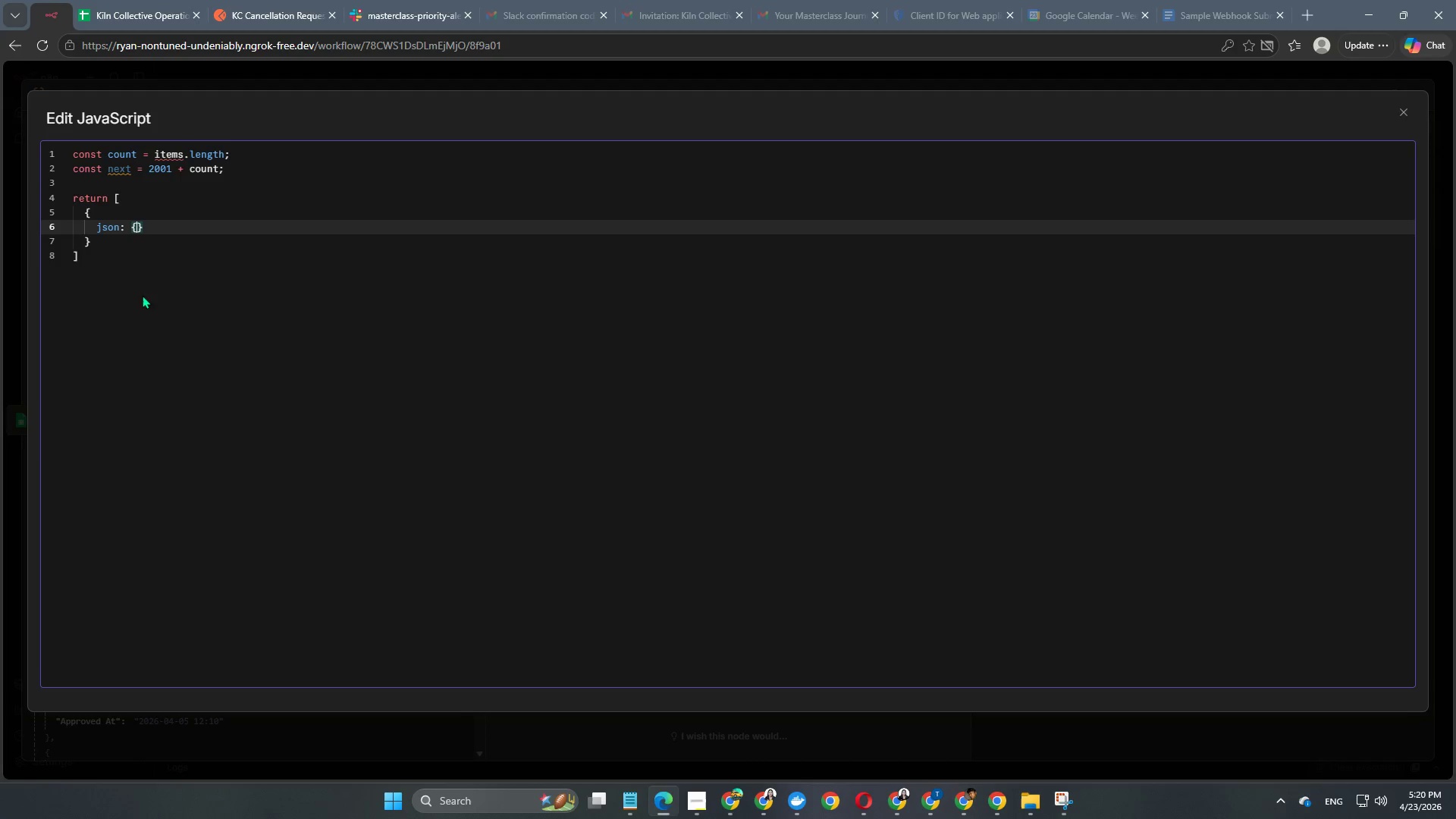 
key(Enter)
 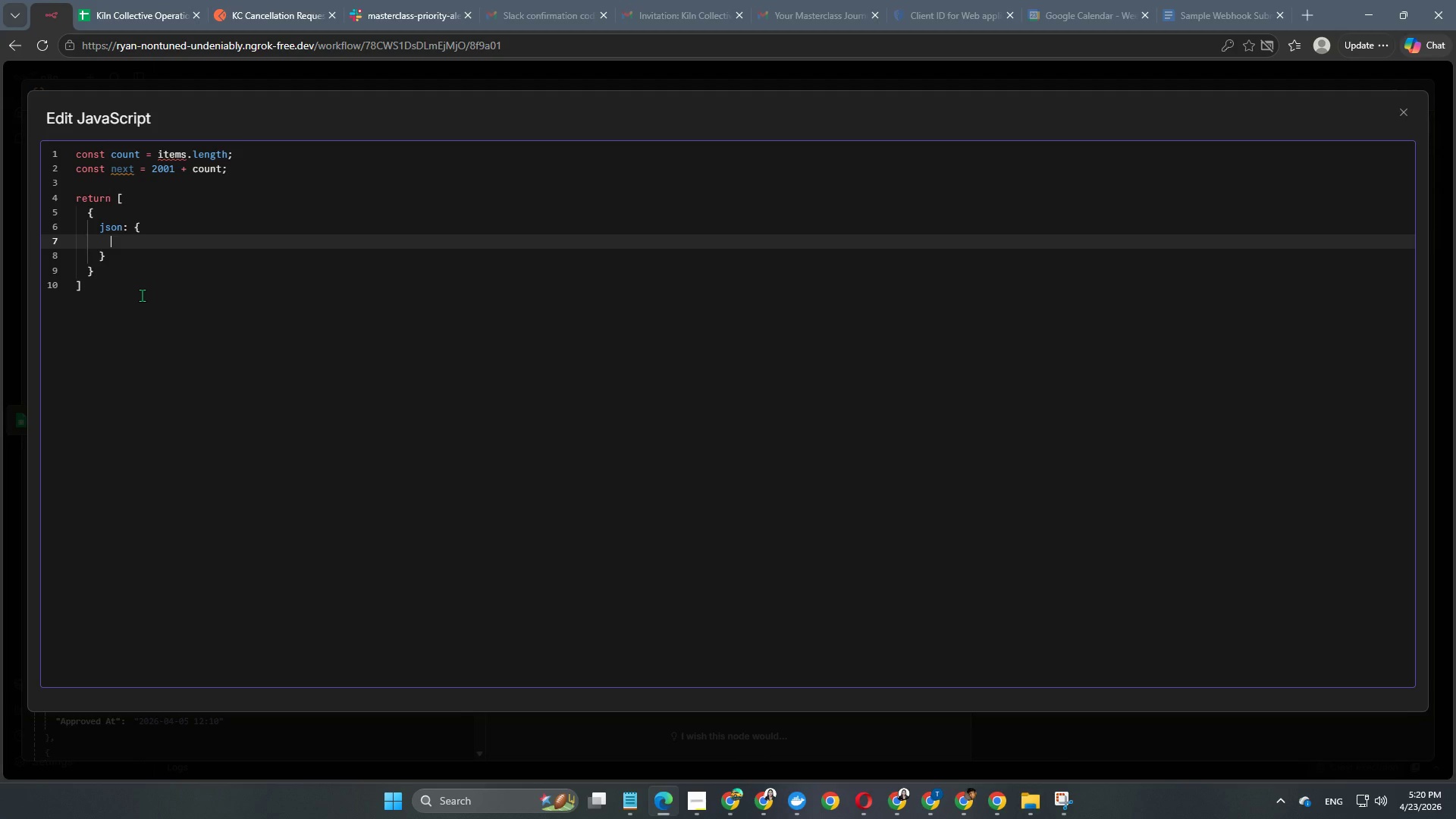 
type(nextRequestId: `CAN-$(next)
 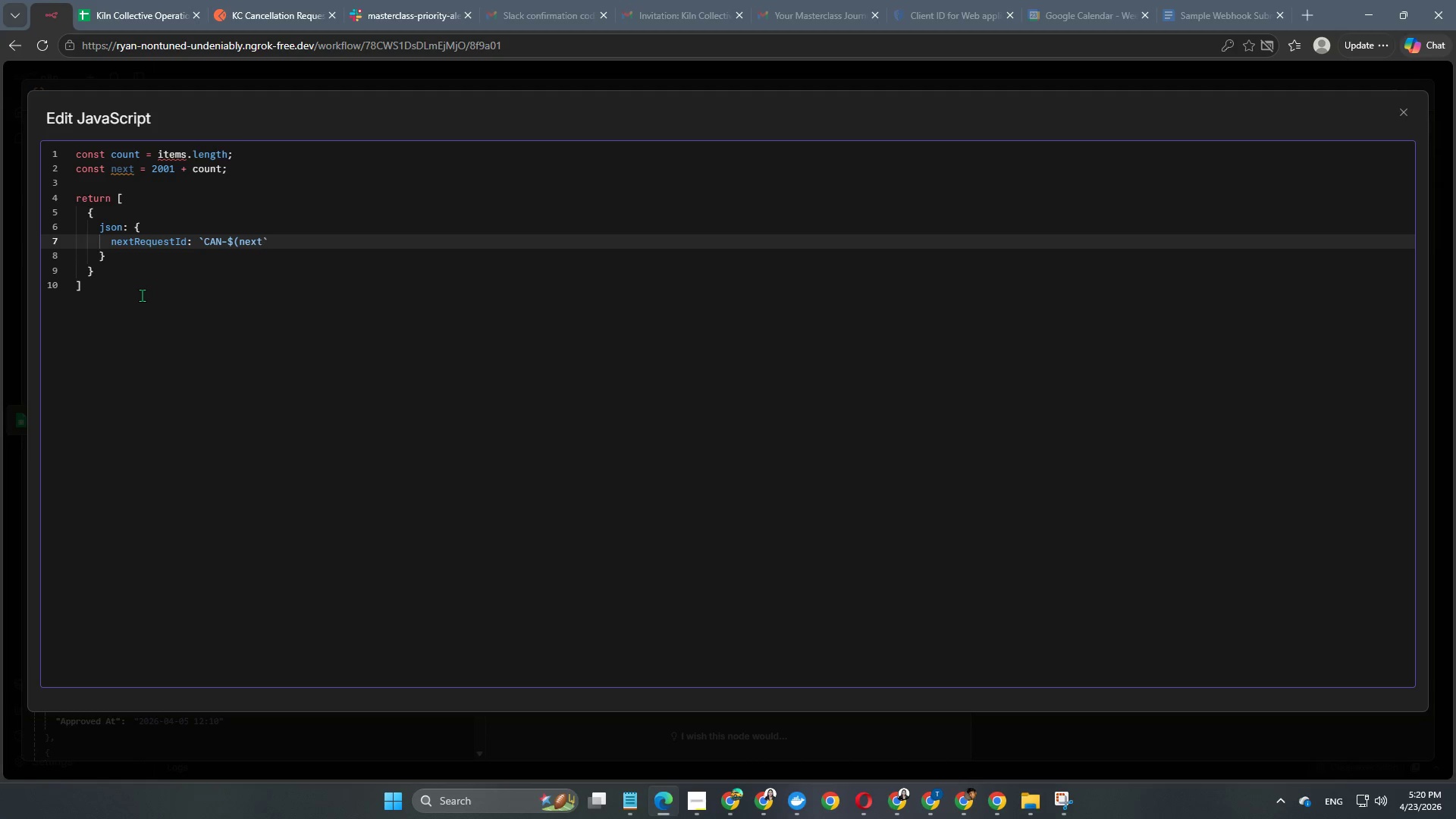 
wait(11.92)
 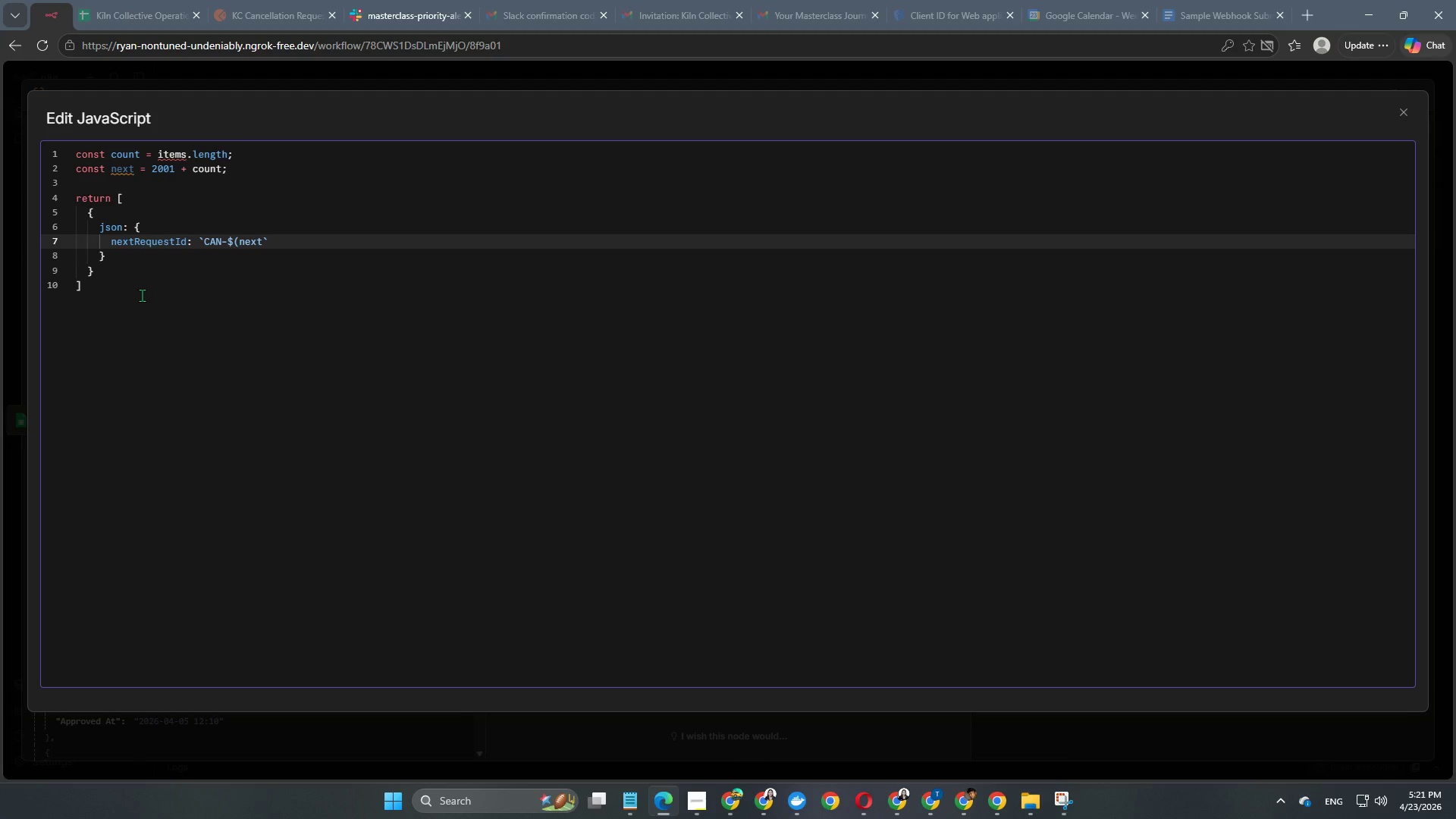 
key(Shift+0)
 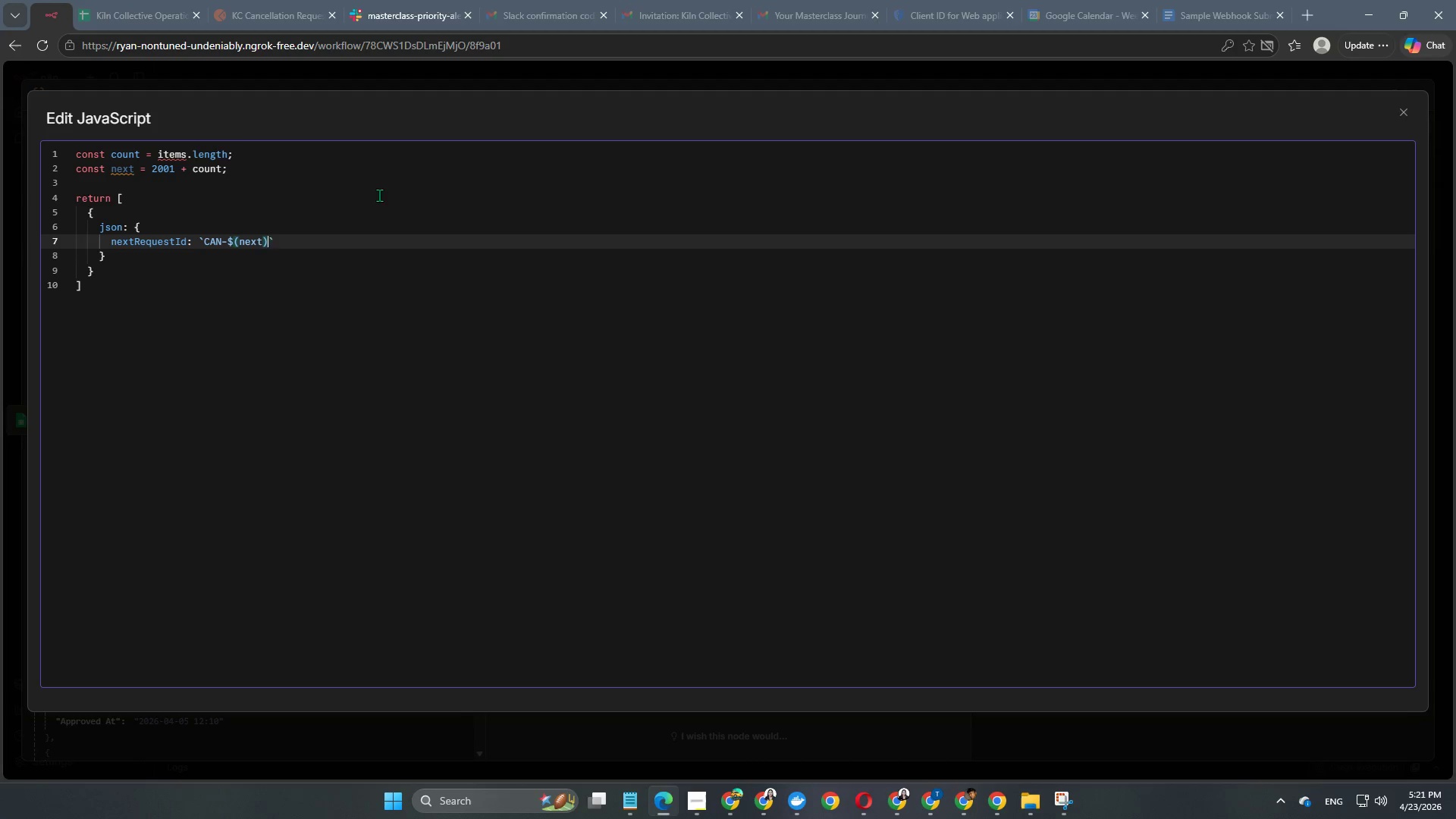 
left_click([318, 237])
 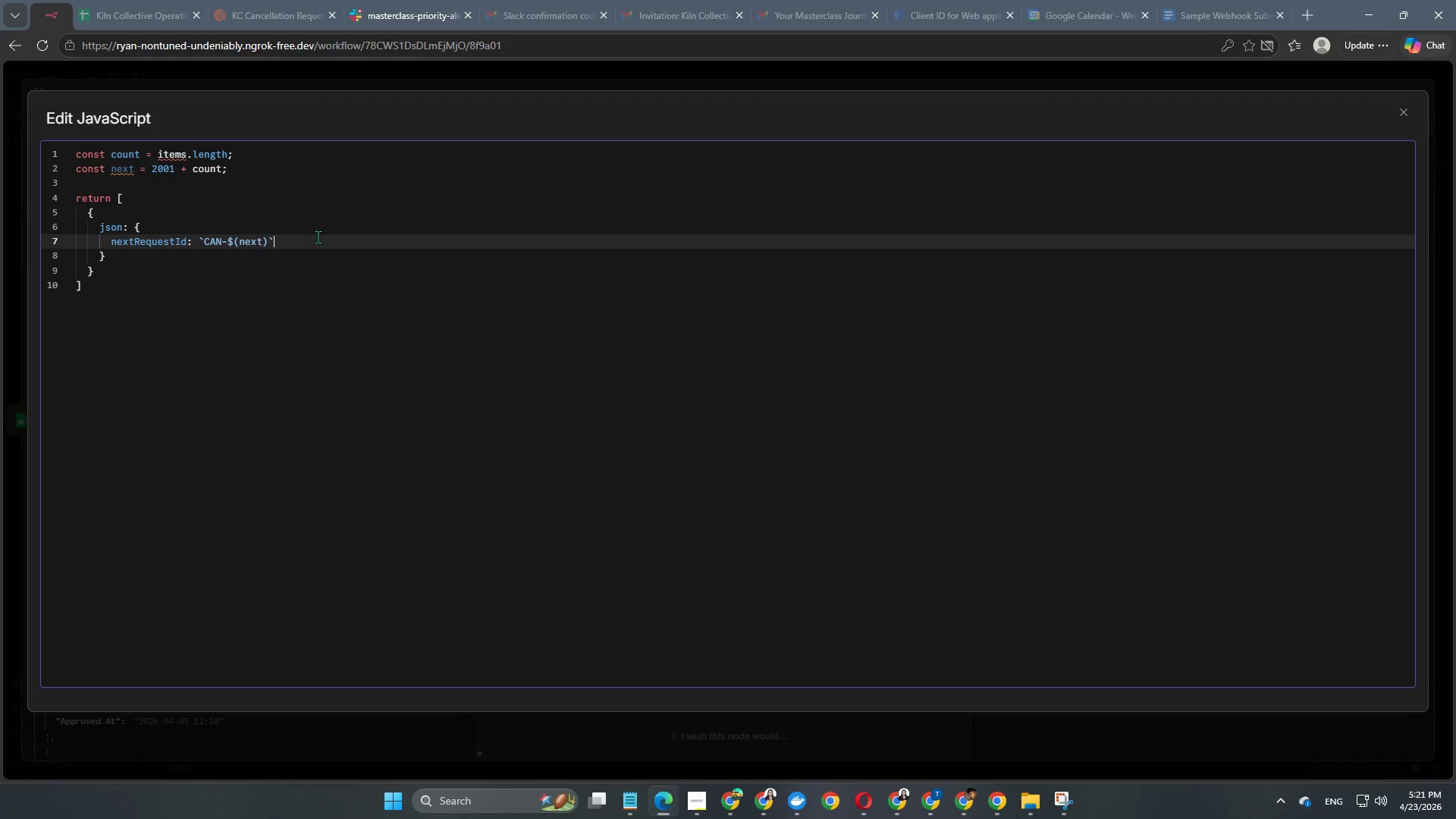 
left_click([181, 293])
 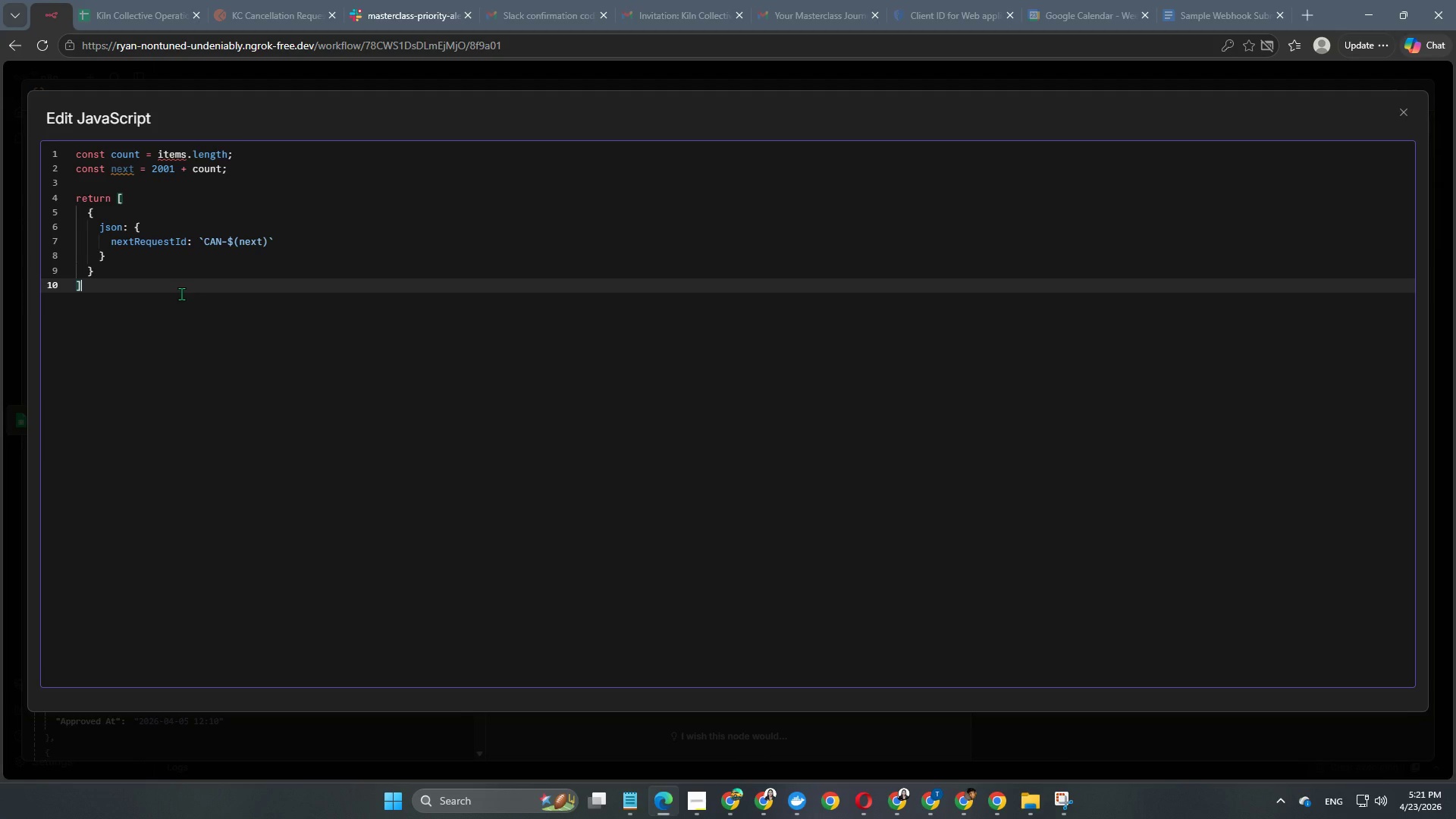 
key(Semicolon)
 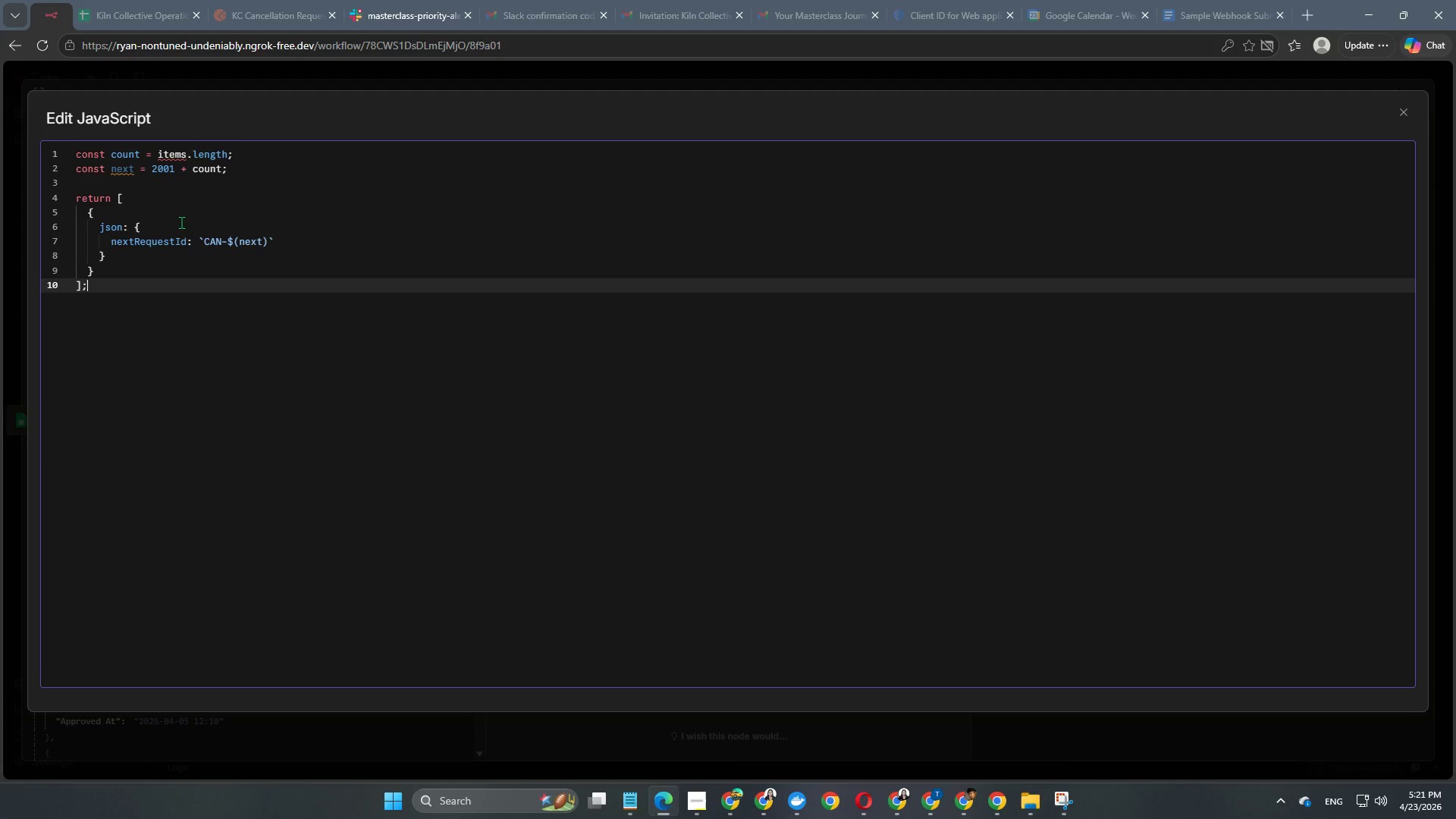 
wait(8.75)
 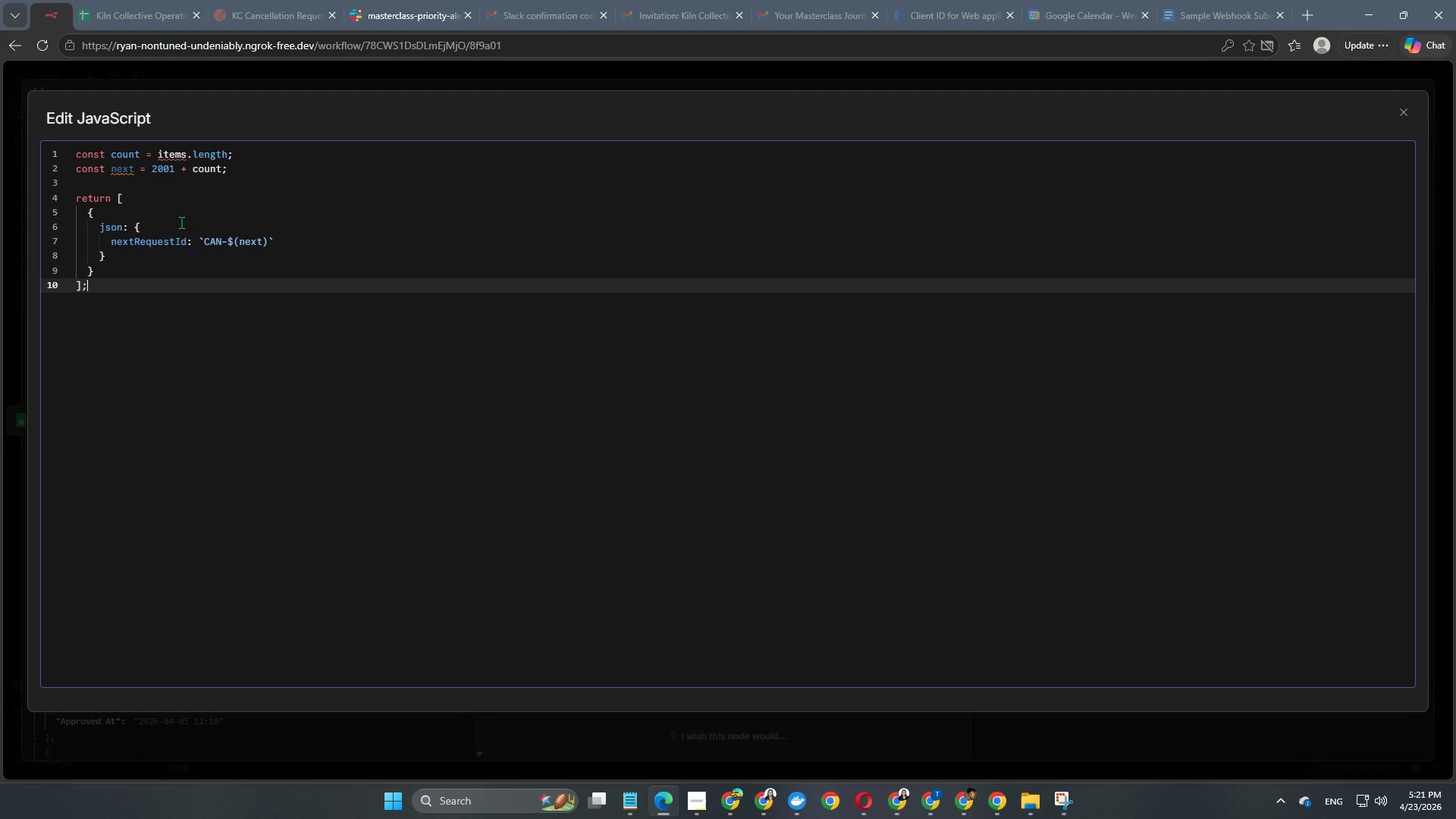 
left_click([138, 164])
 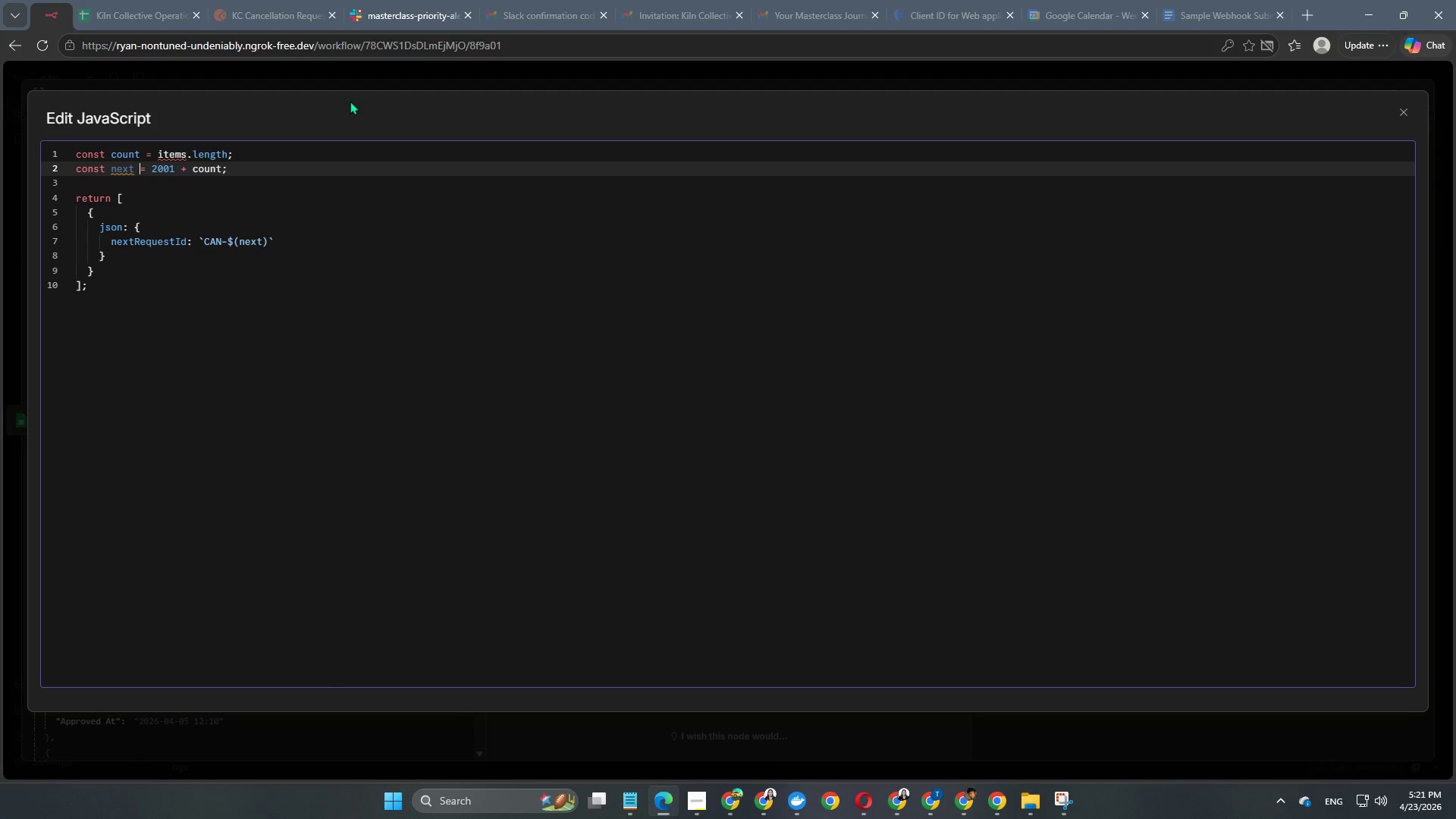 
left_click([409, 80])
 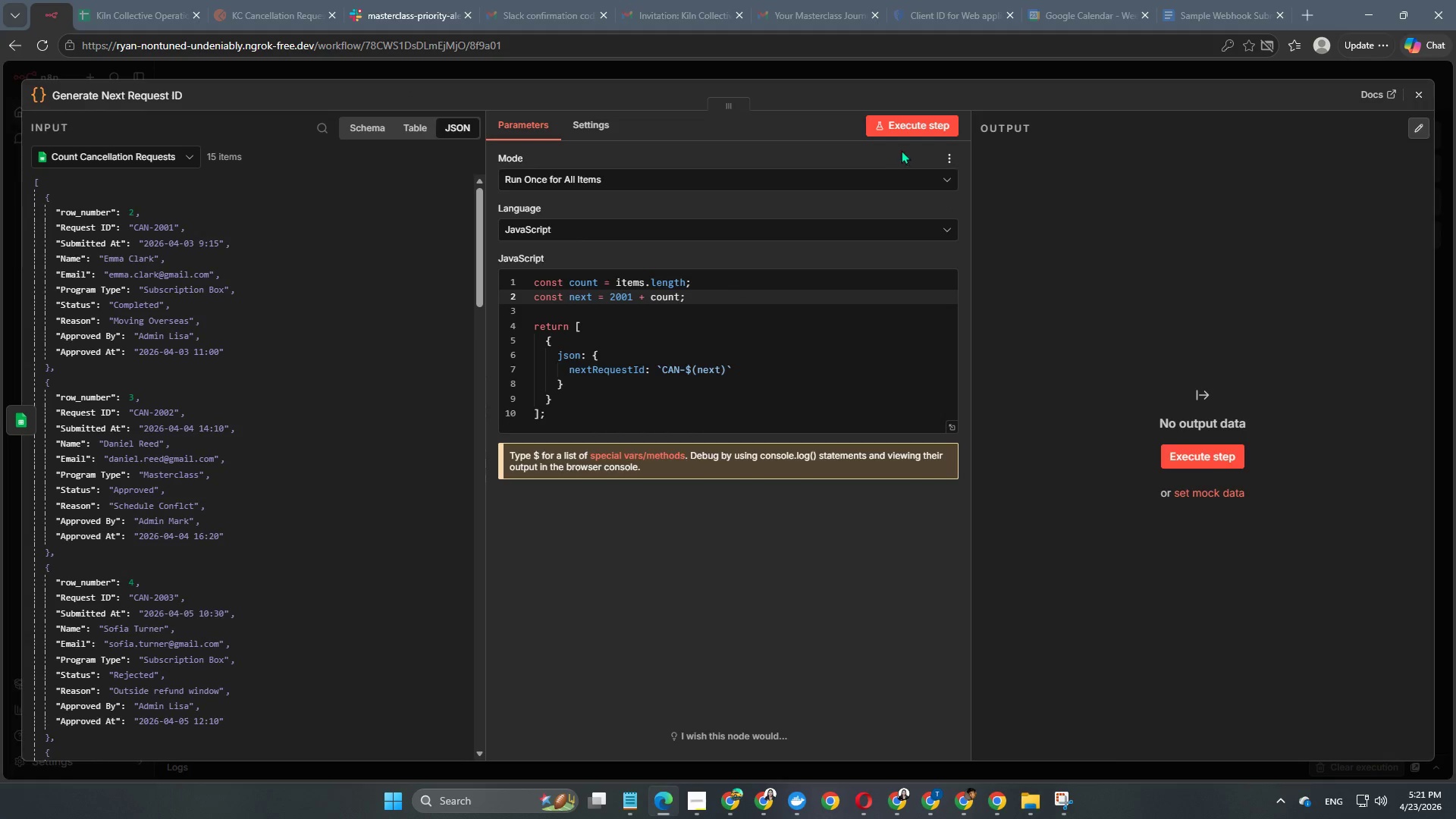 
left_click([915, 130])
 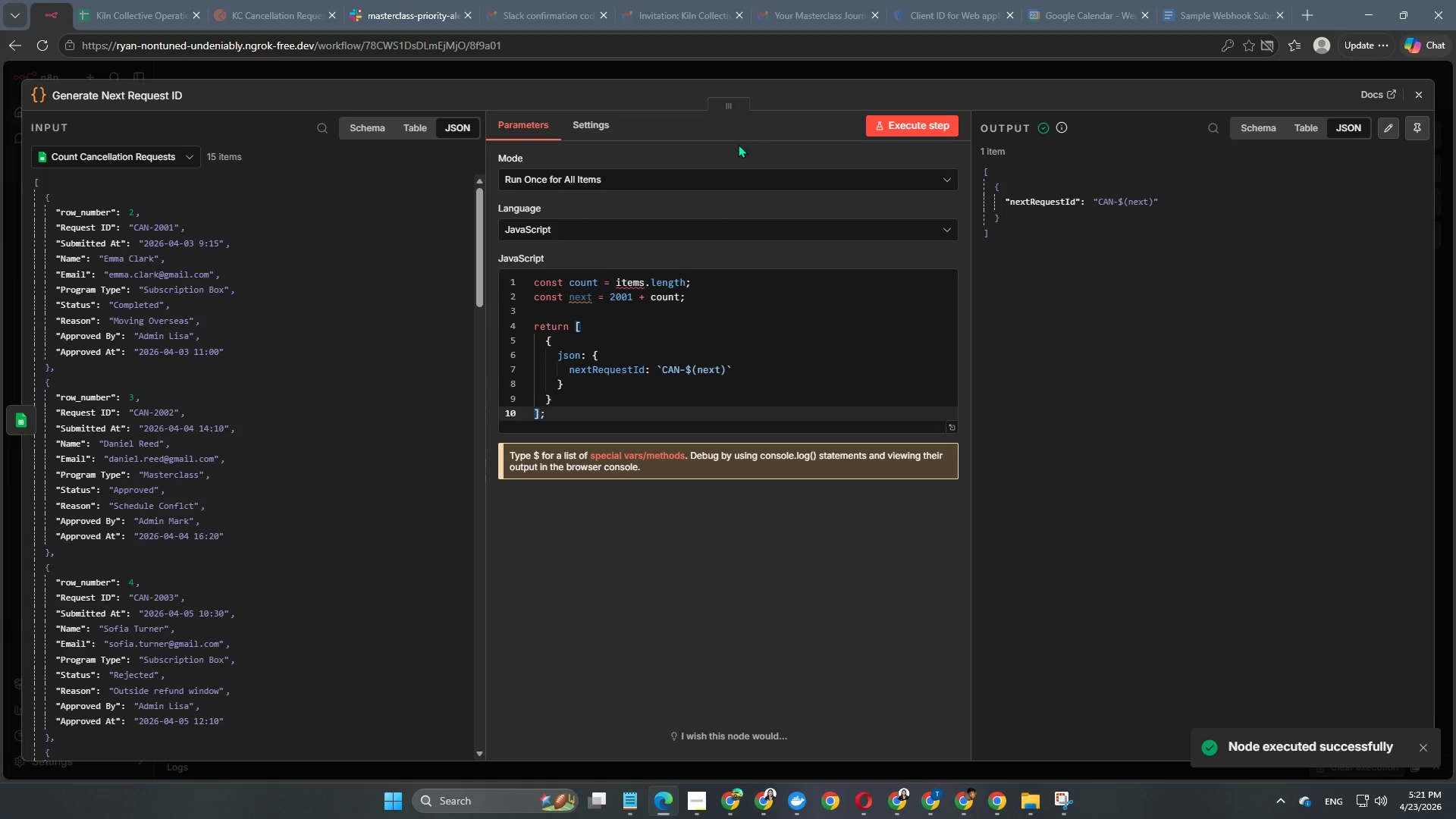 
wait(5.8)
 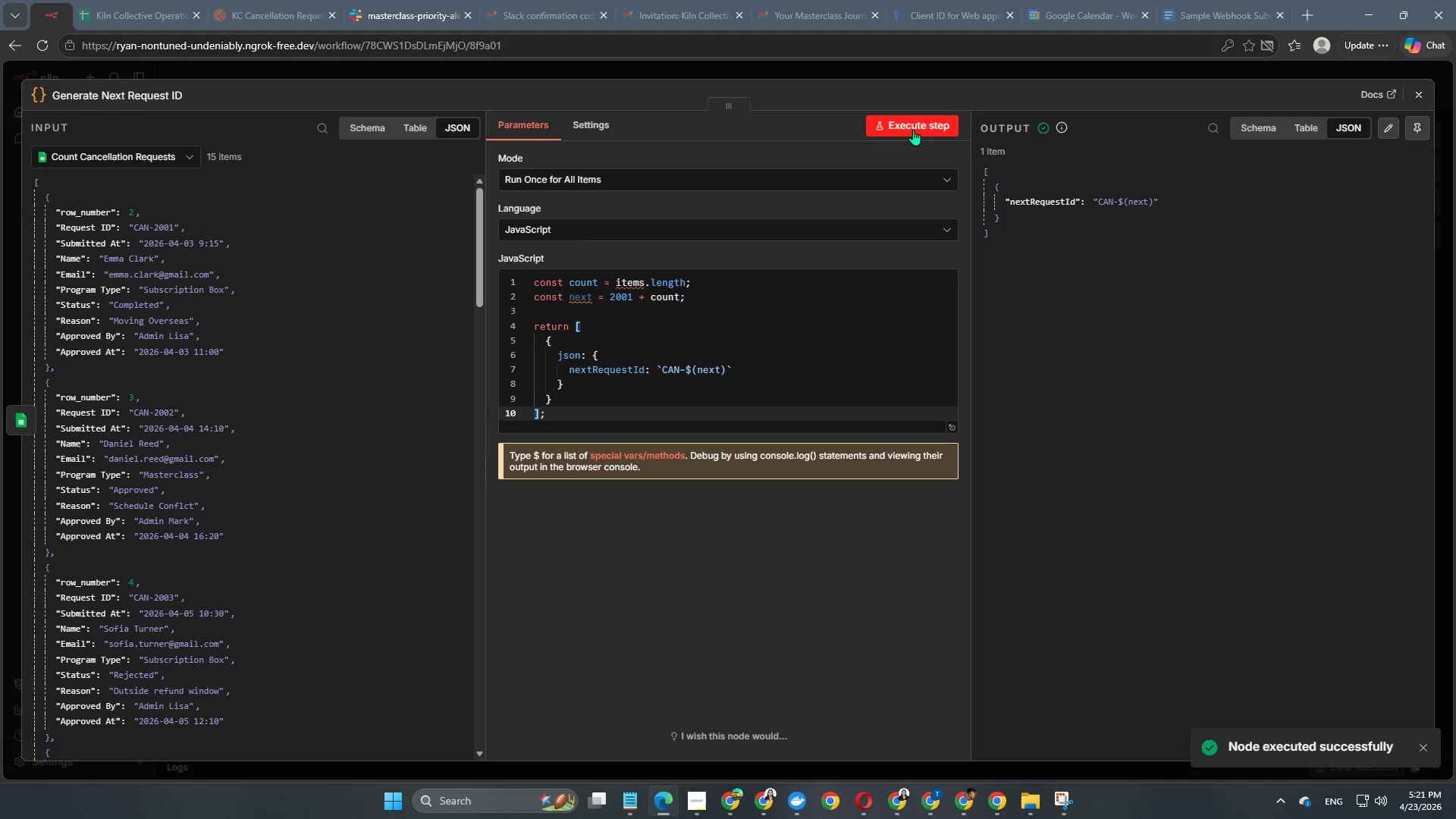 
left_click([949, 425])
 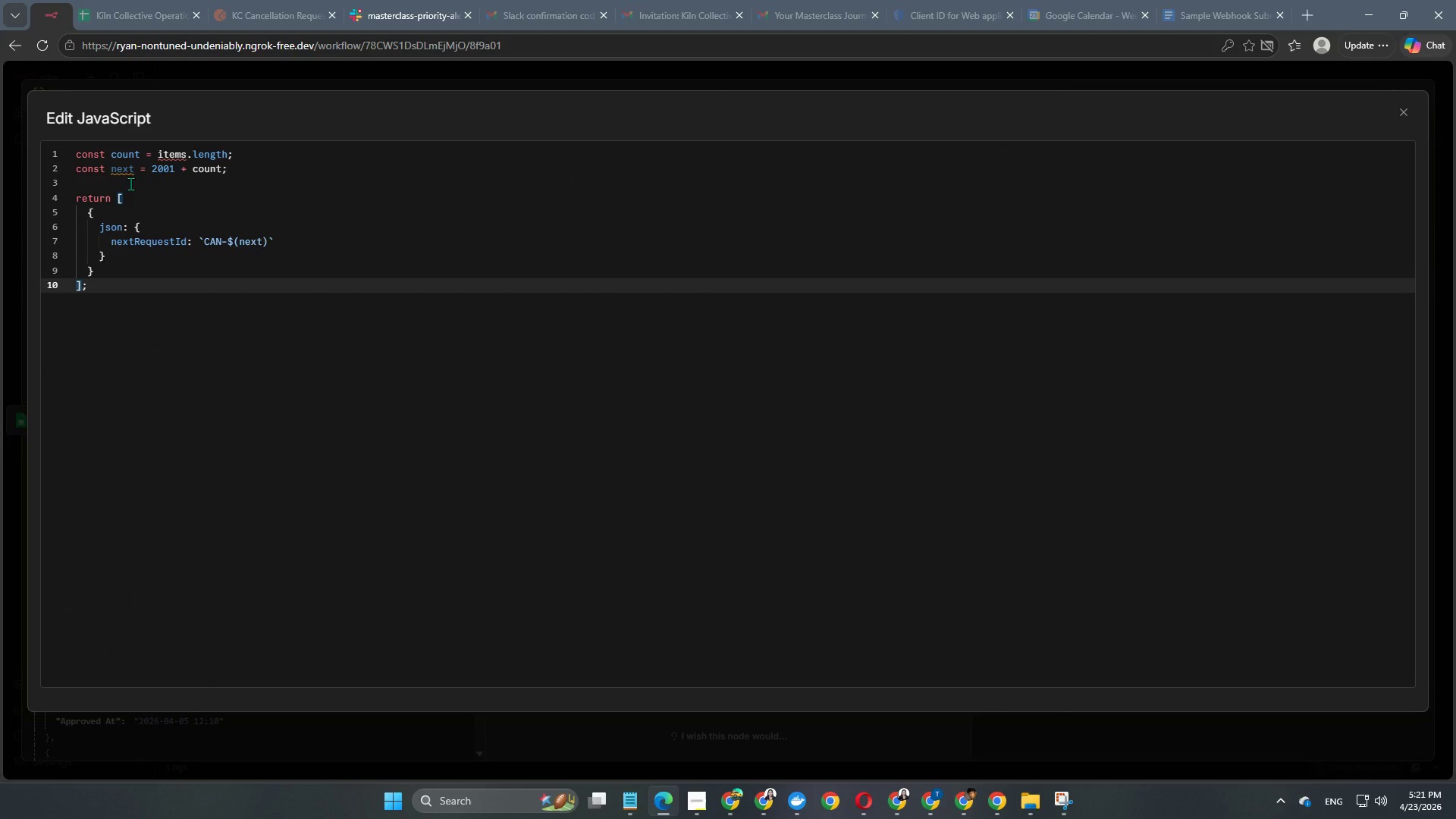 
wait(9.25)
 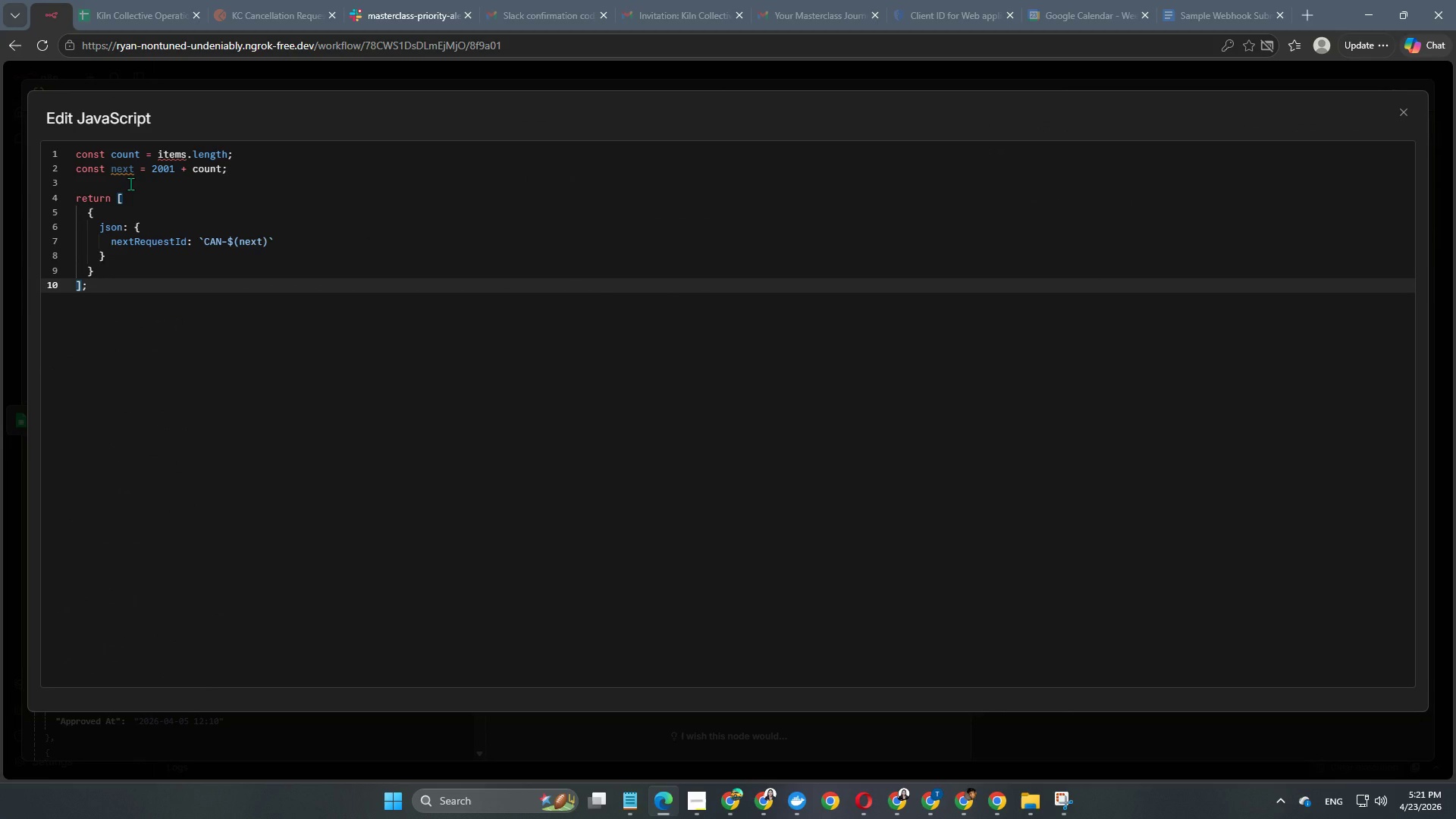 
left_click([290, 176])
 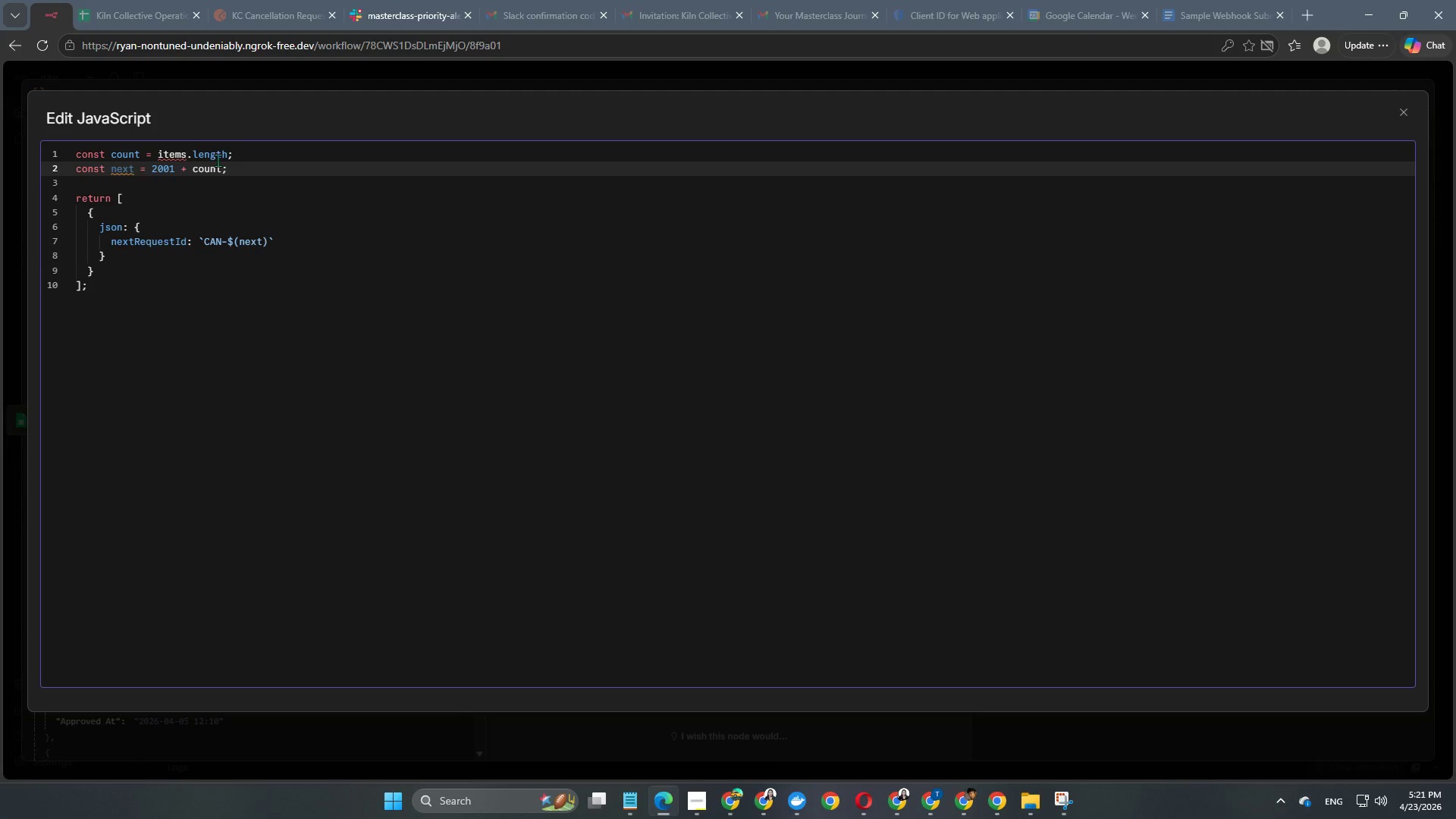 
left_click([215, 156])
 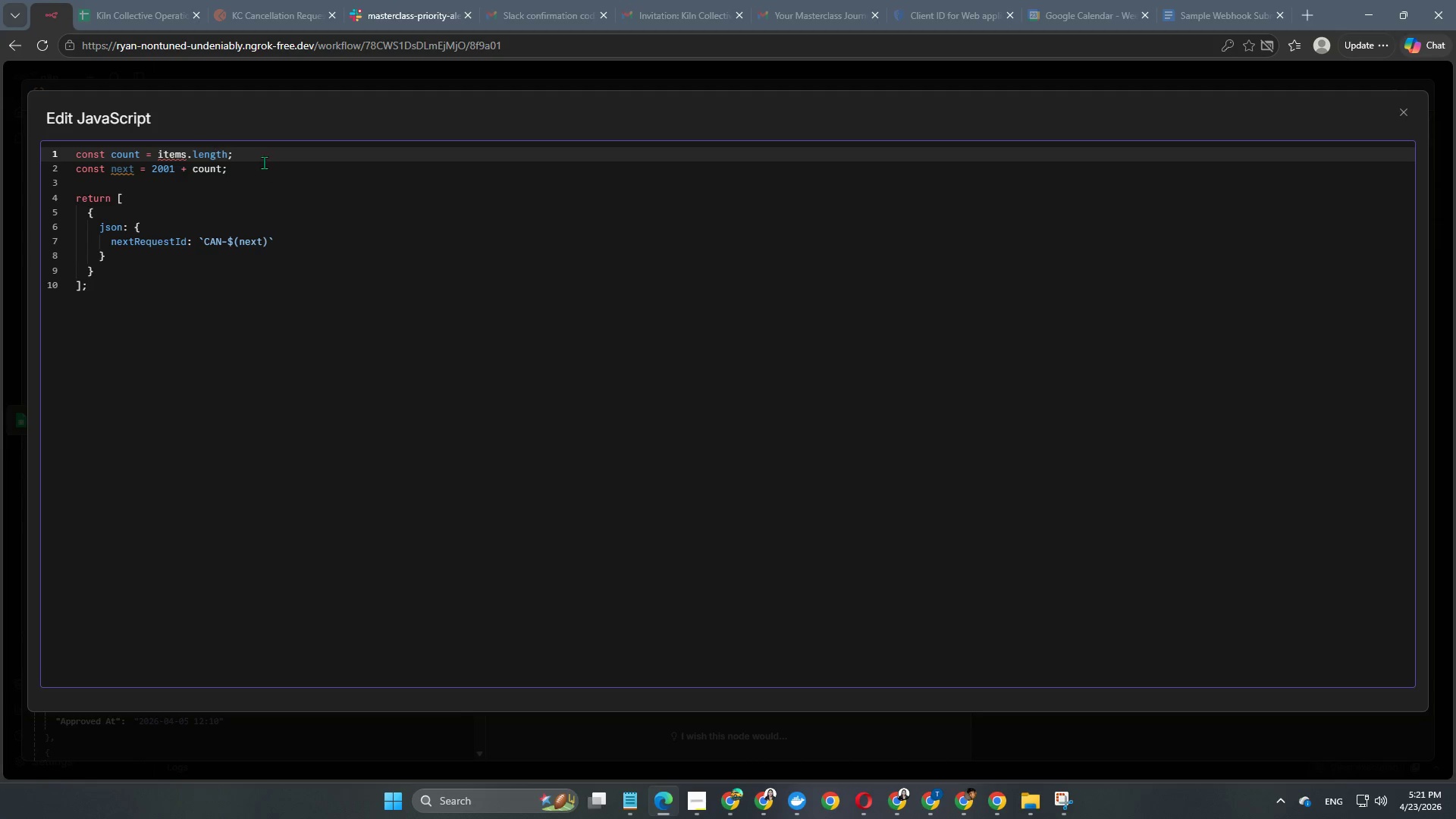 
left_click([264, 162])
 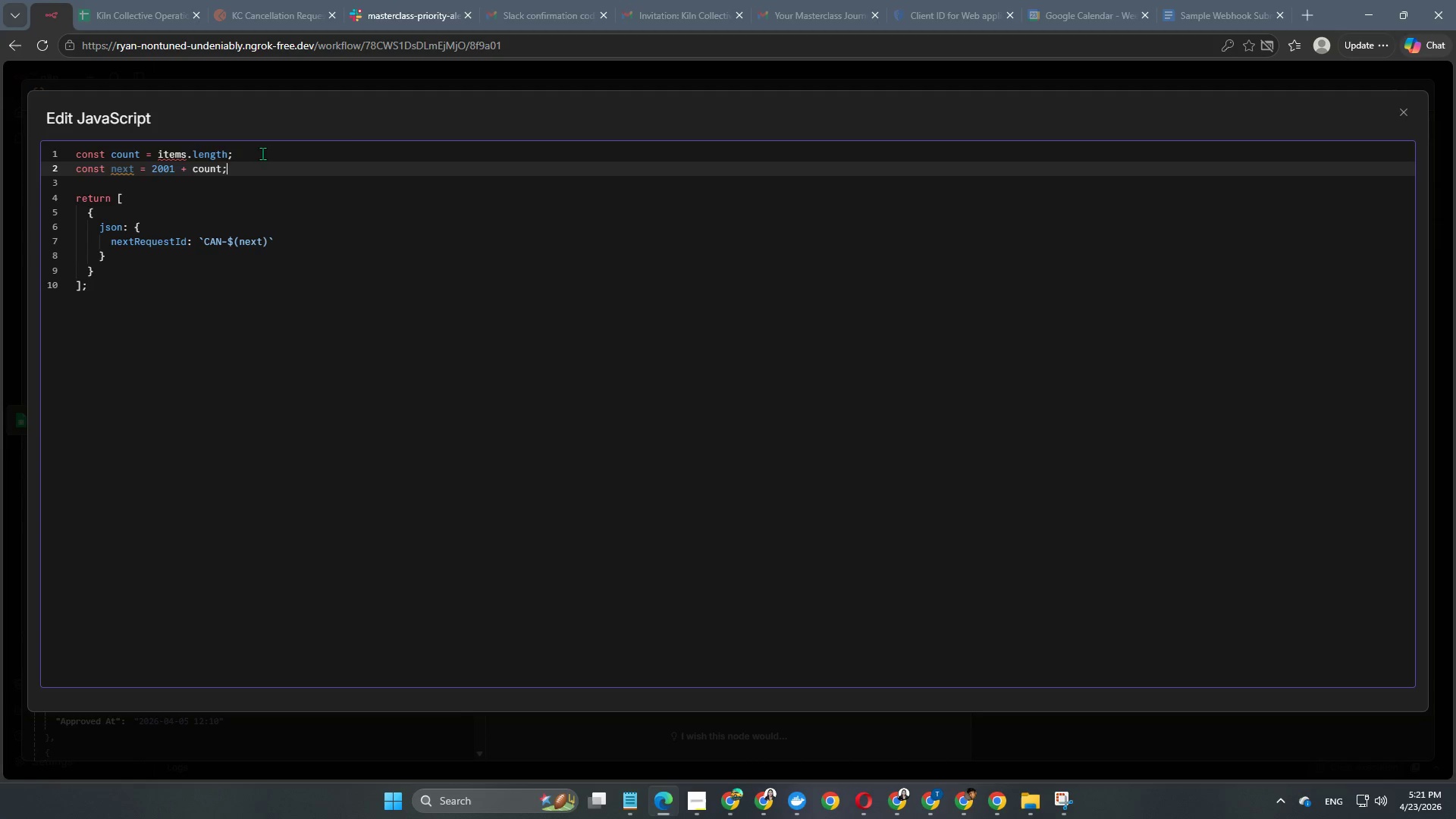 
left_click([262, 153])
 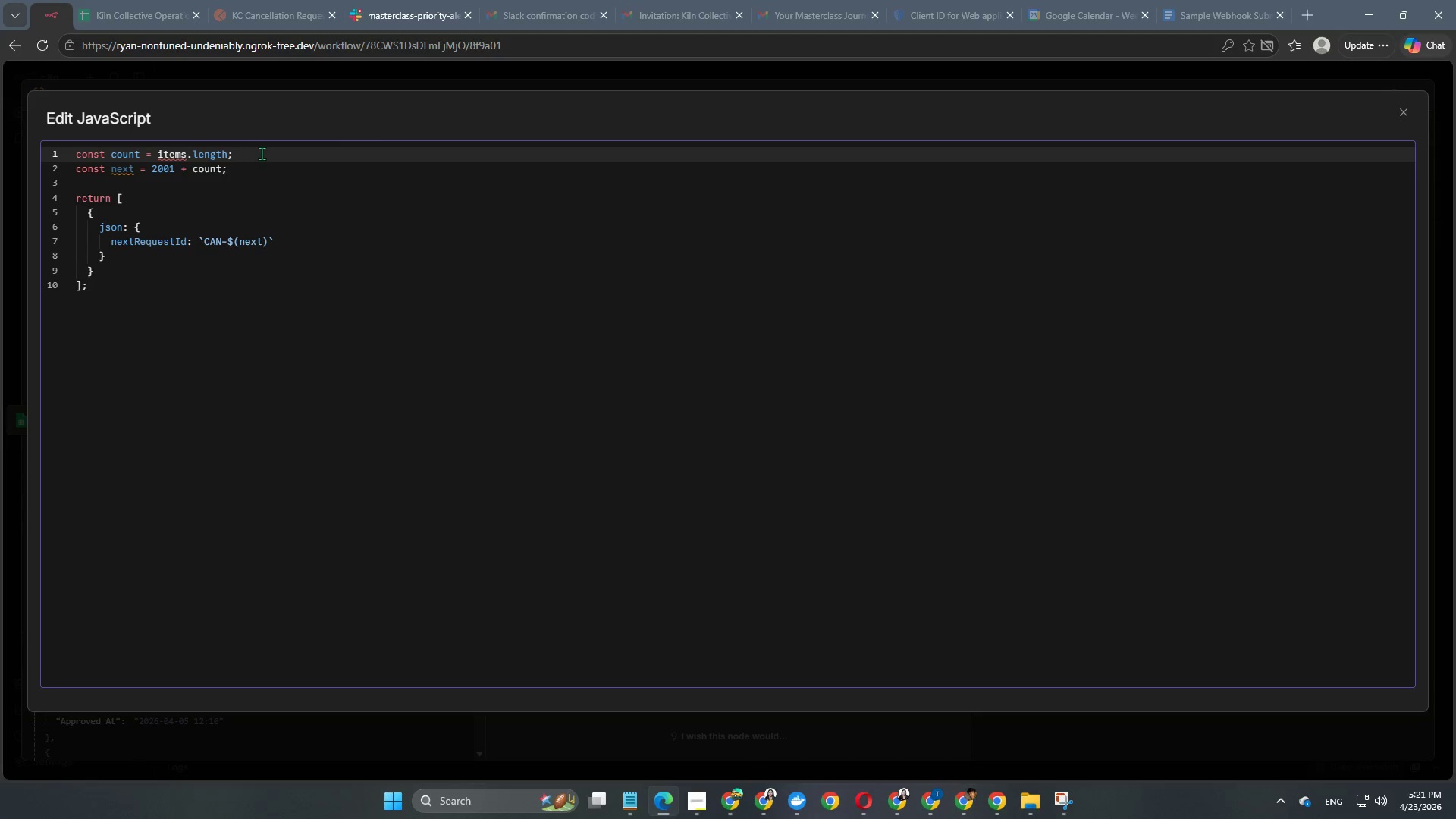 
wait(9.11)
 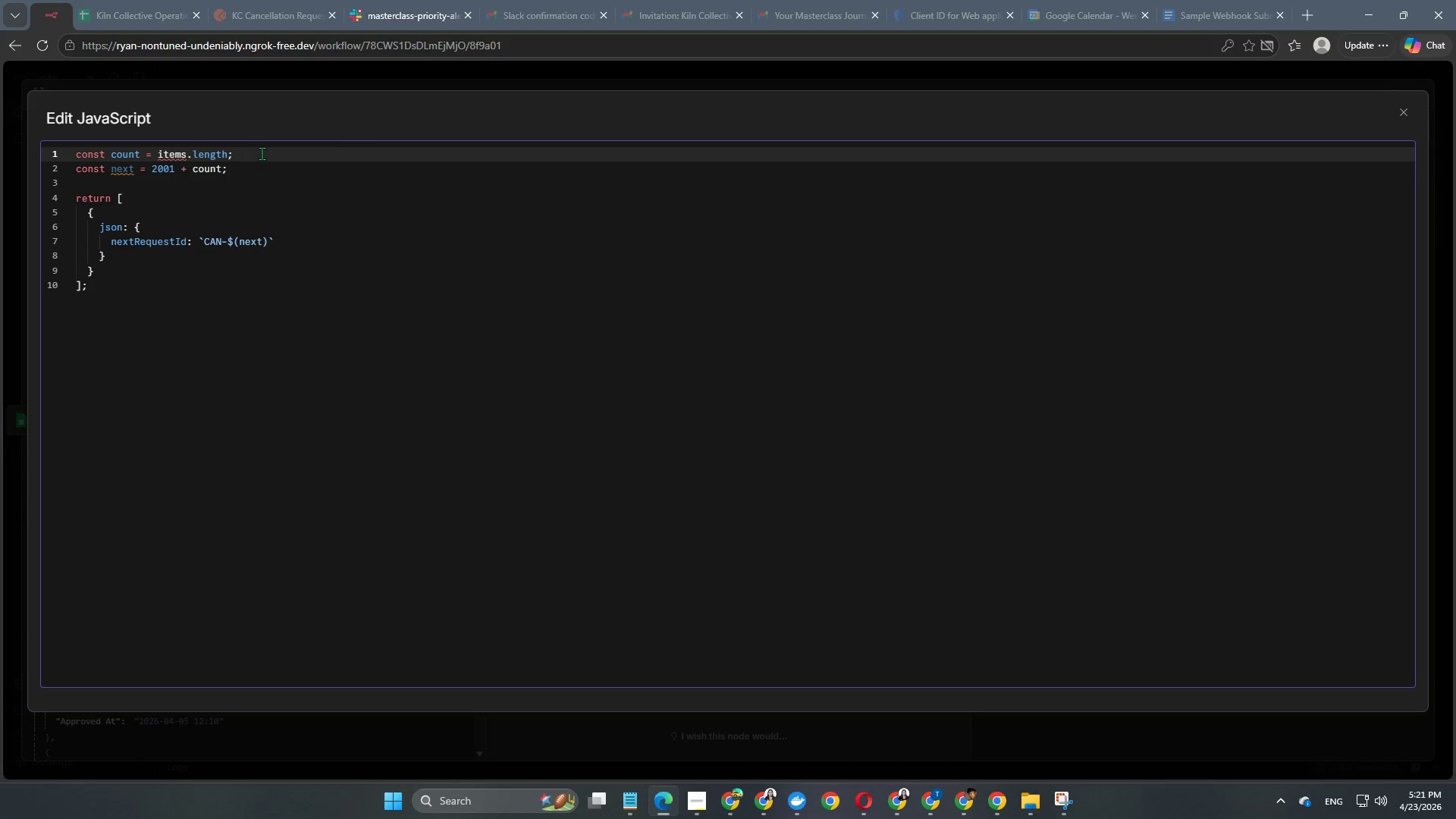 
left_click([260, 166])
 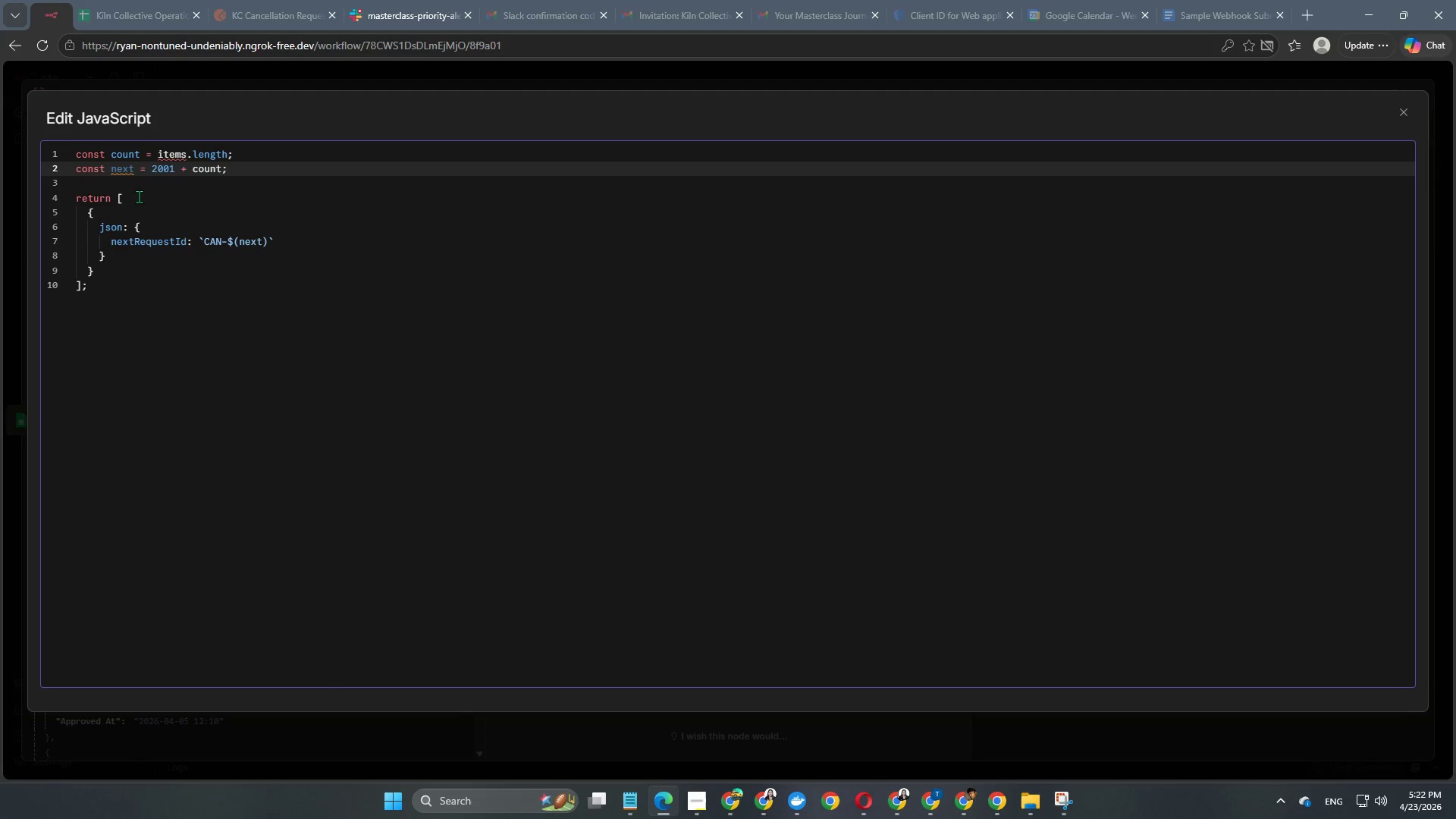 
wait(10.98)
 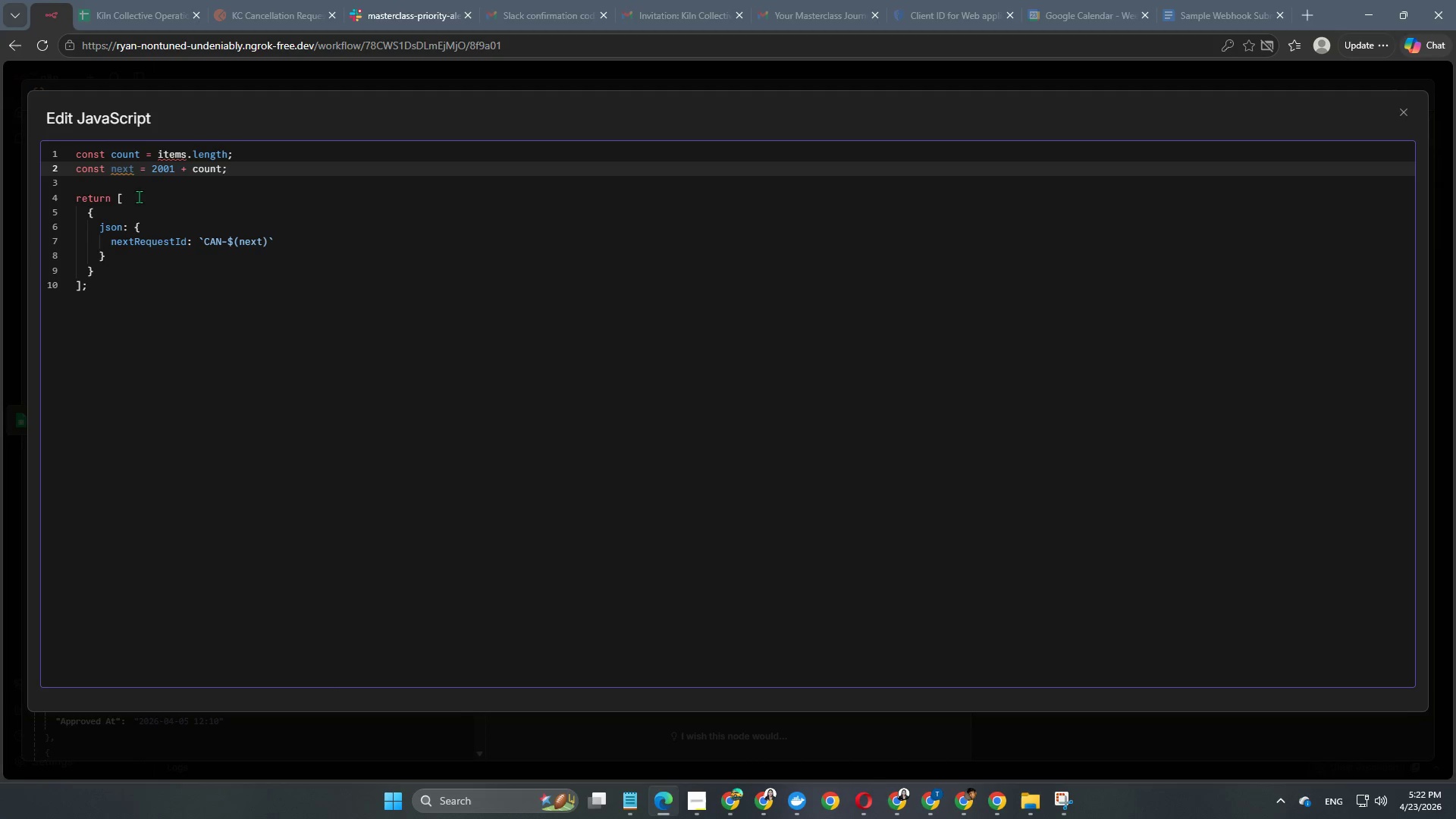 
left_click([200, 174])
 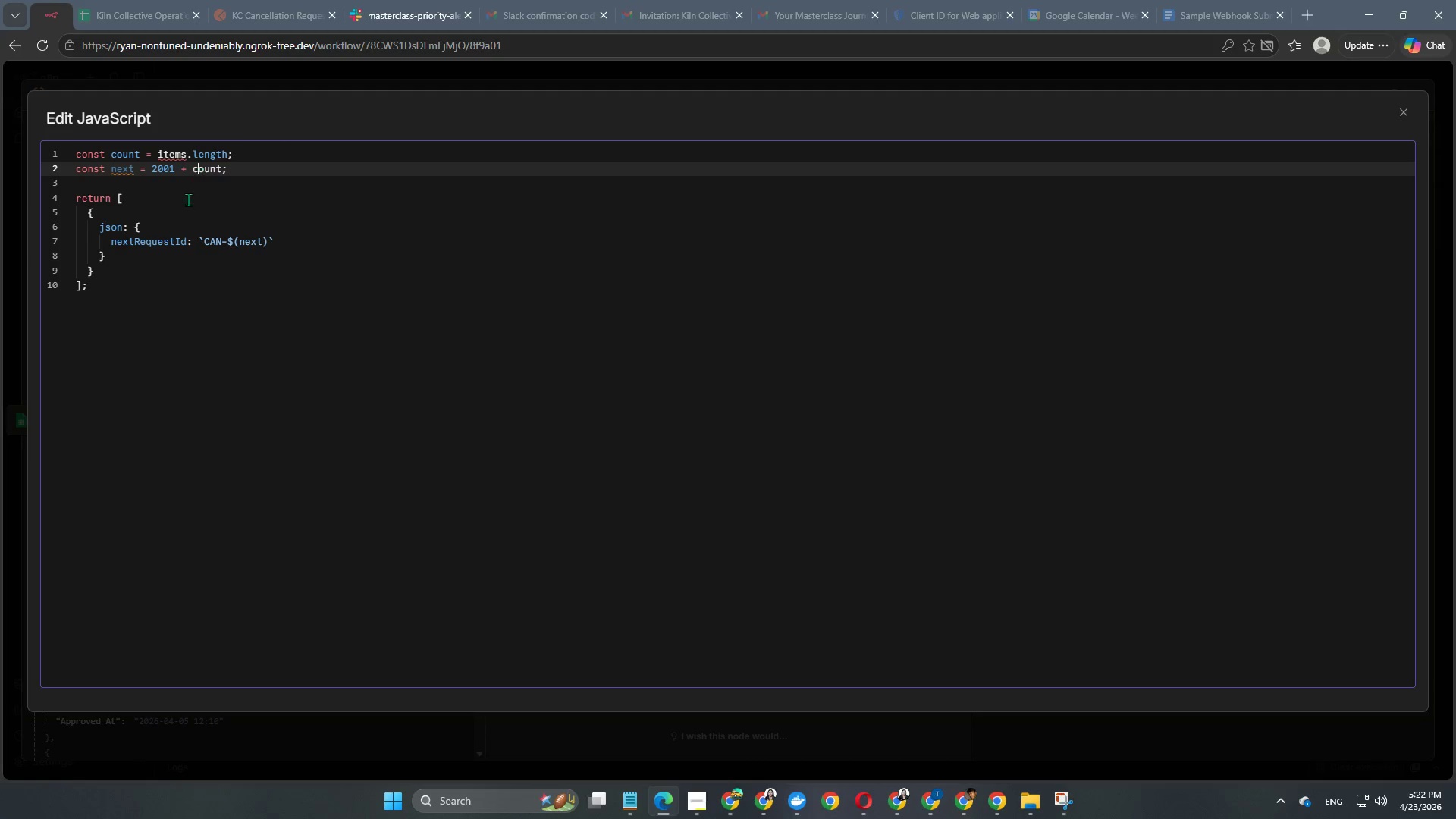 
left_click([187, 201])
 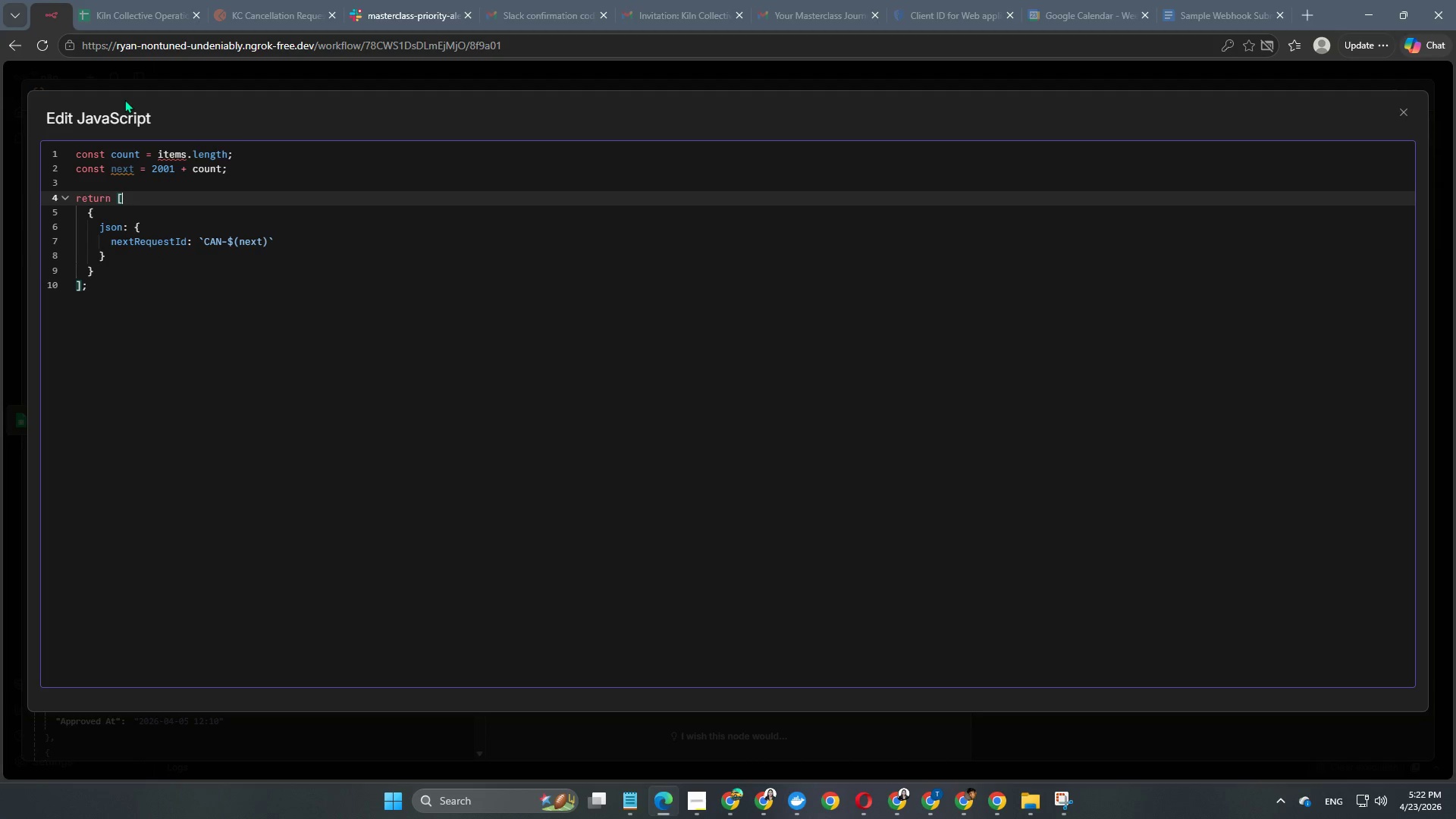 
wait(14.7)
 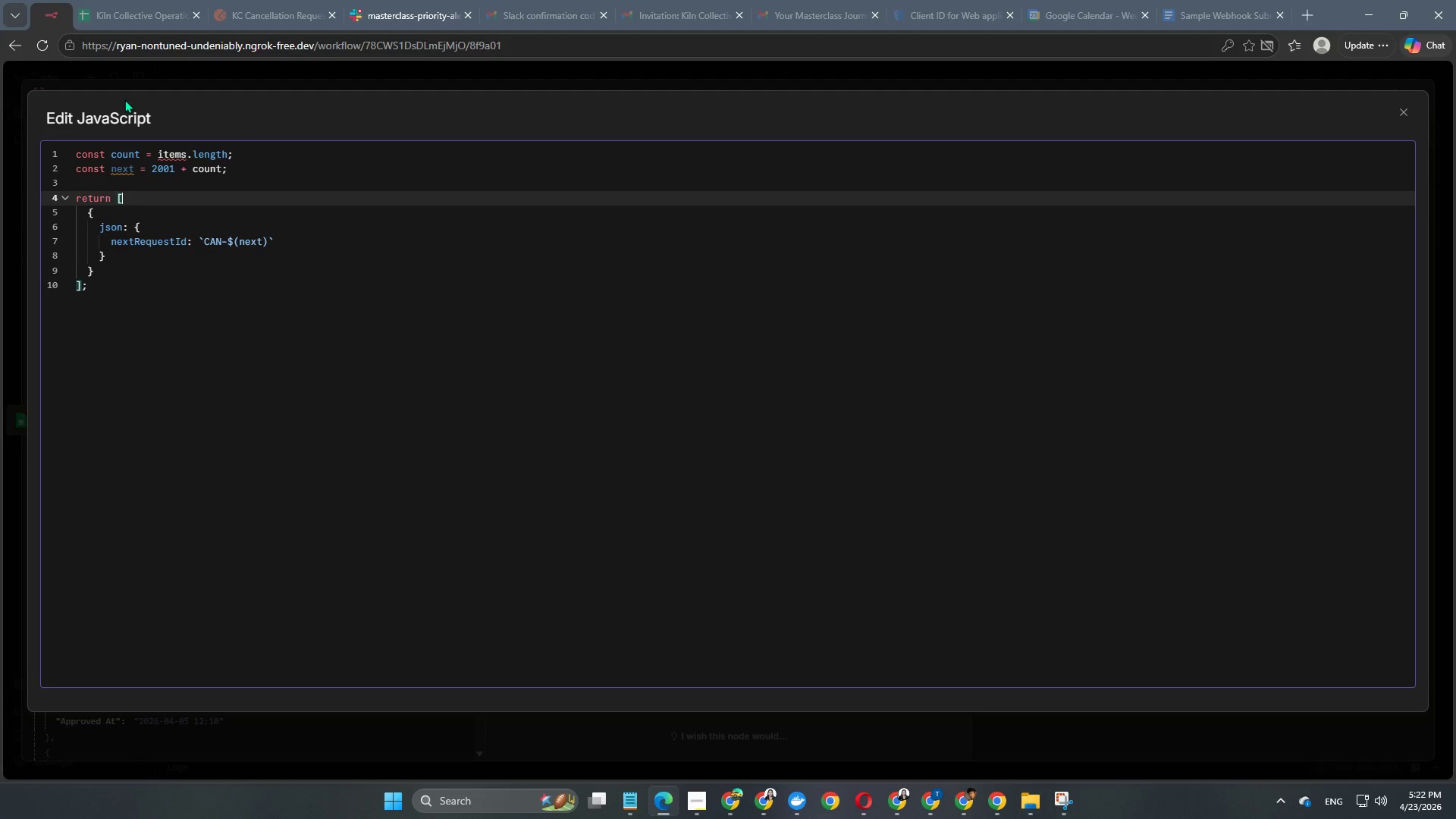 
left_click([295, 237])
 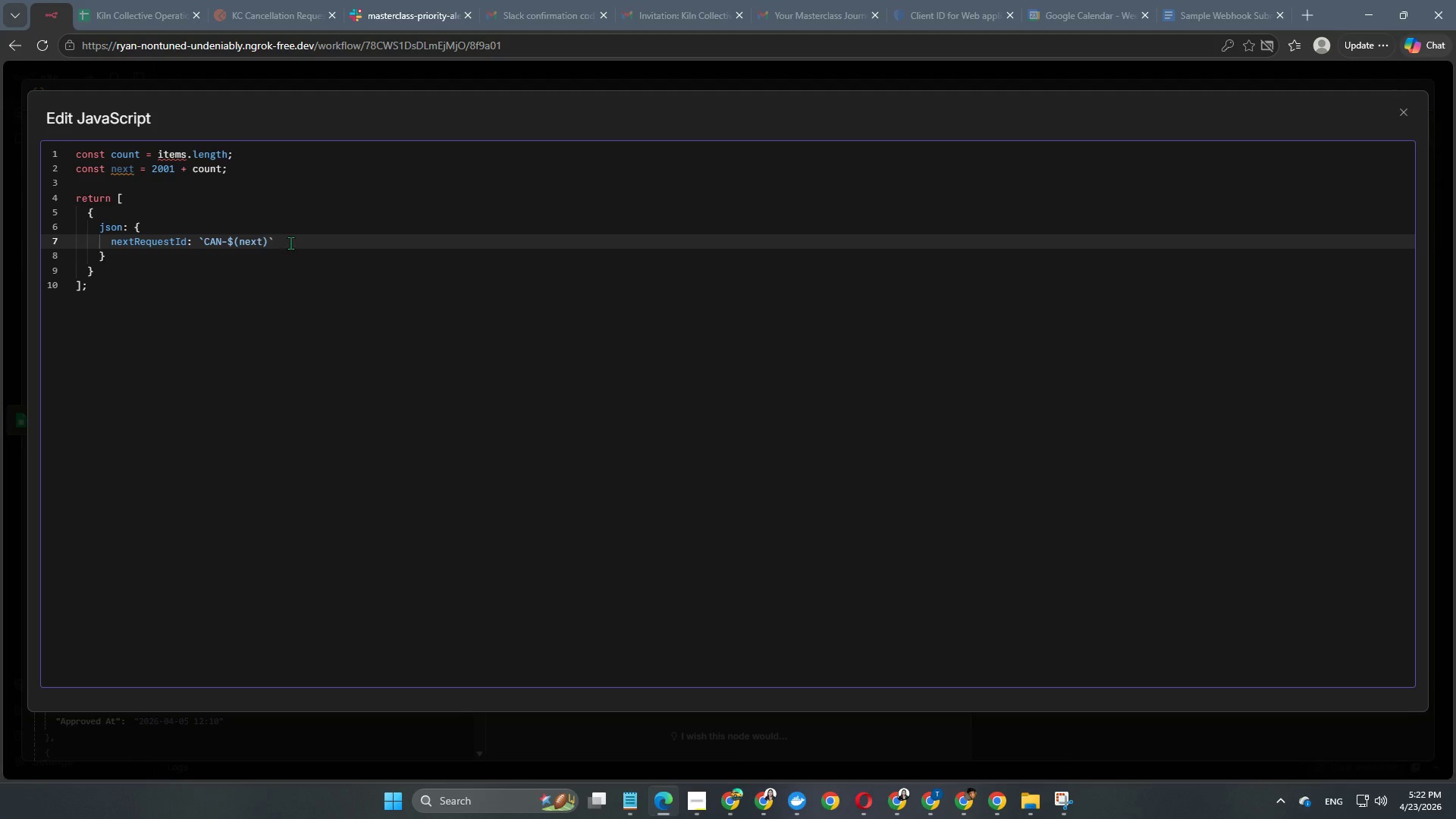 
left_click([268, 246])
 